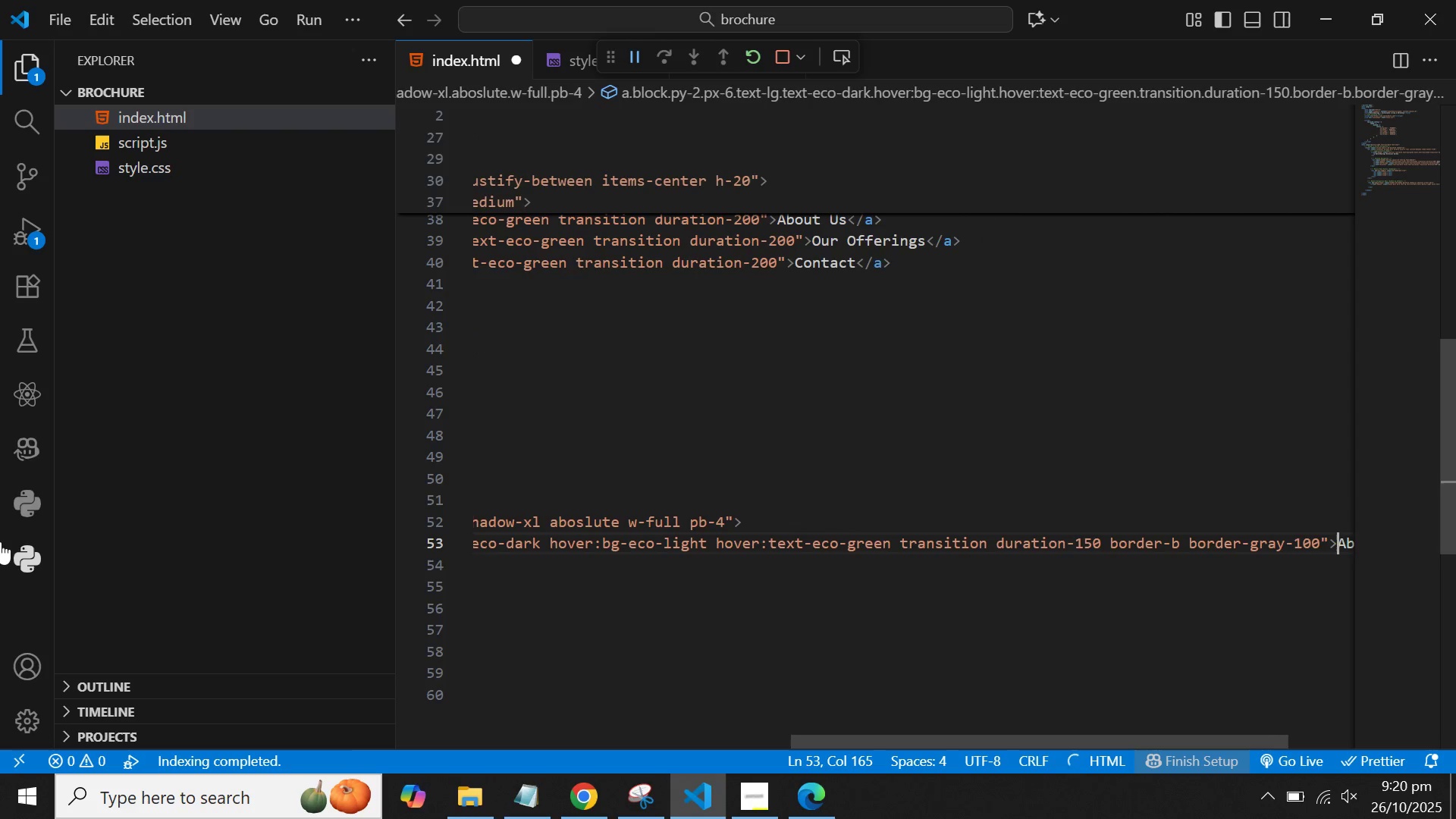 
key(ArrowRight)
 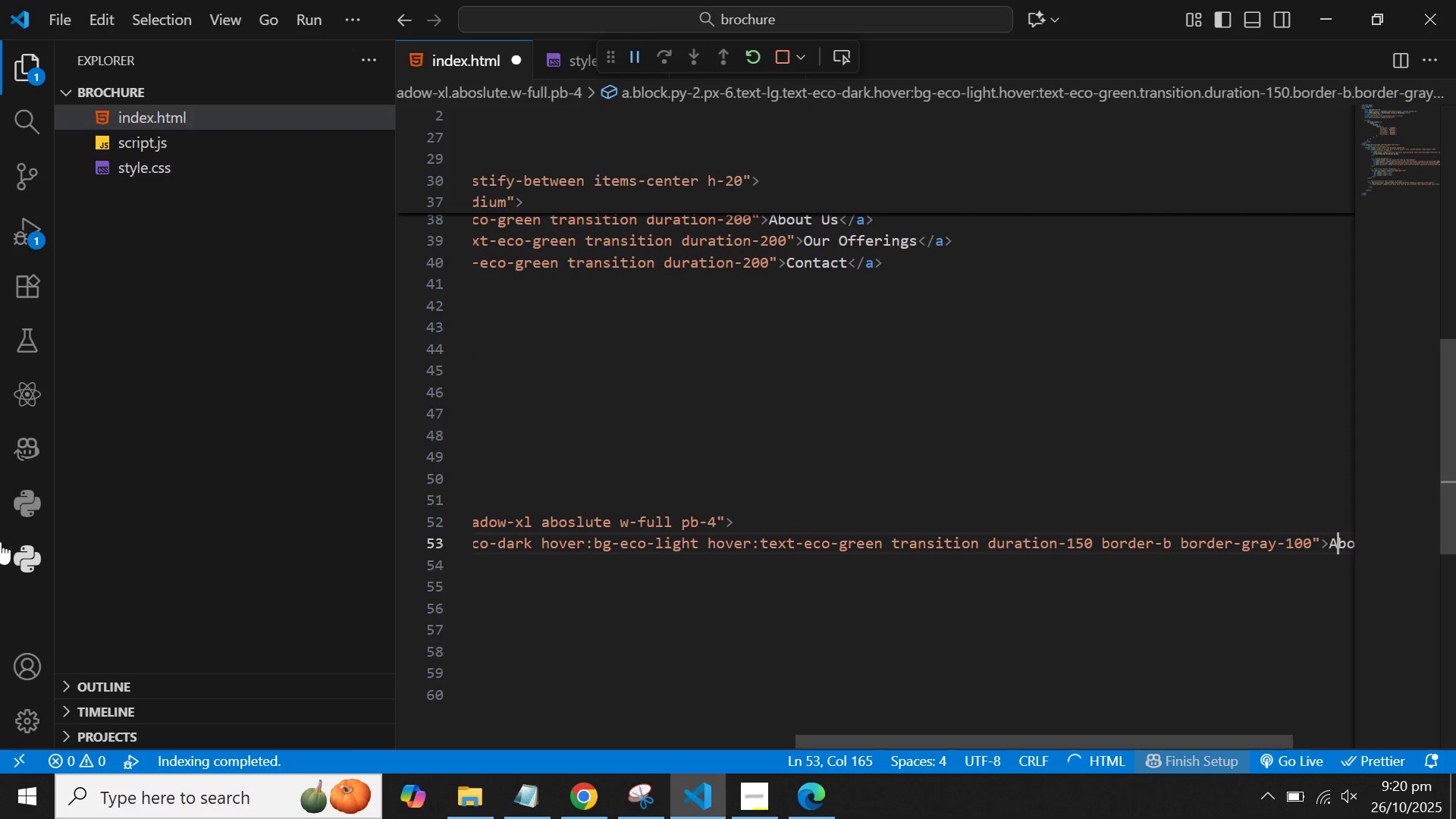 
hold_key(key=ArrowRight, duration=0.73)
 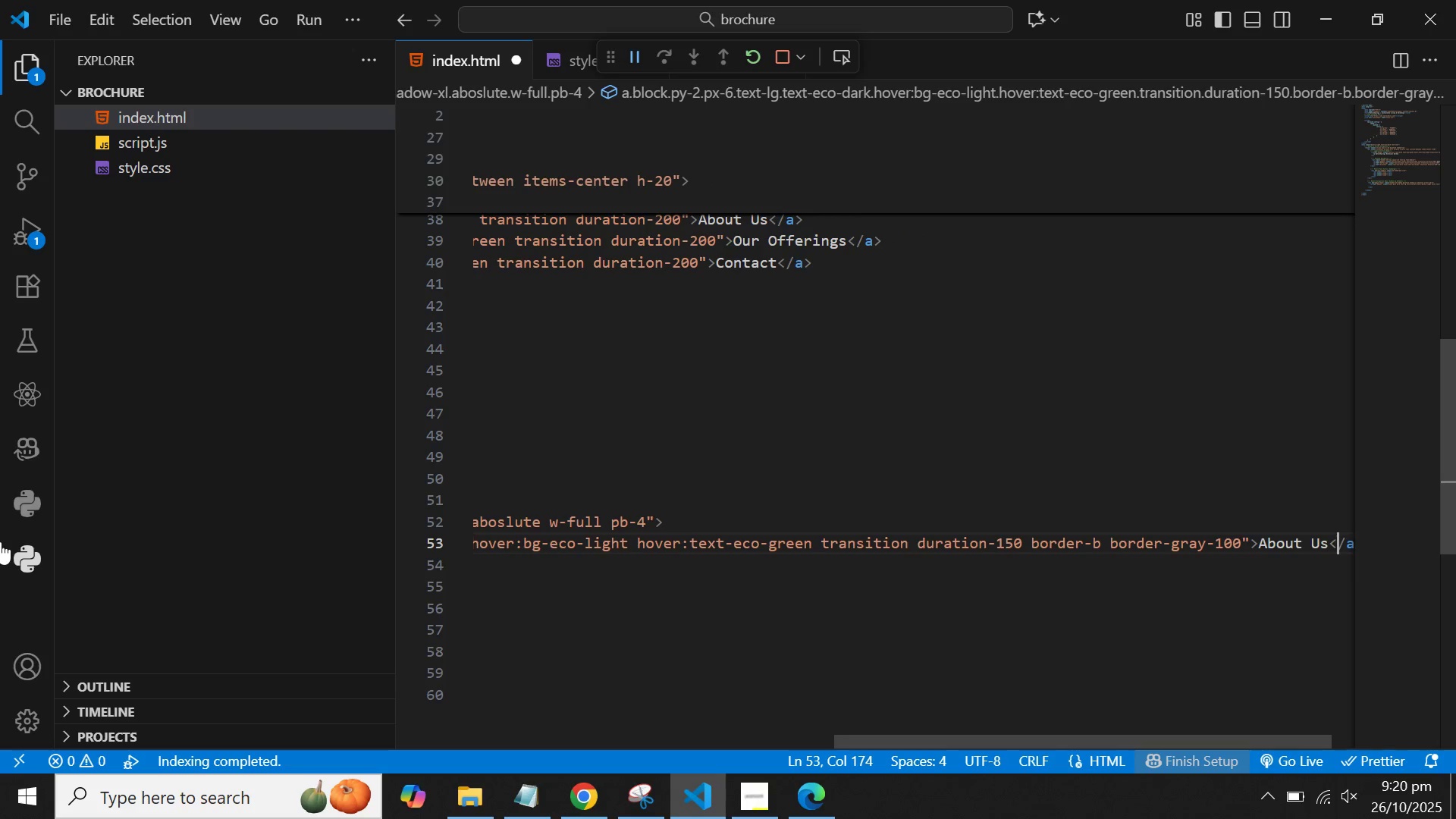 
key(Control+S)
 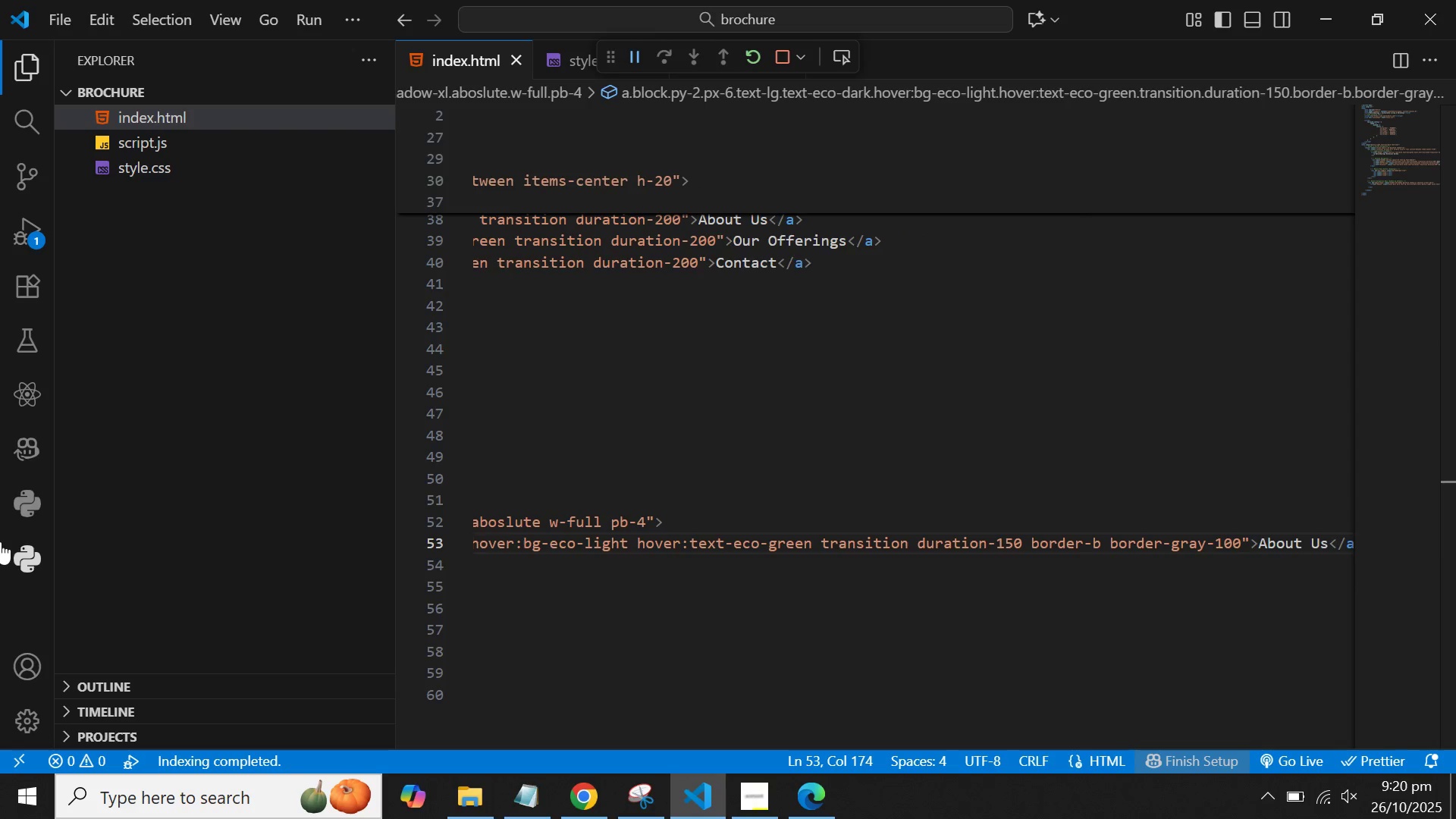 
hold_key(key=ArrowRight, duration=0.61)
 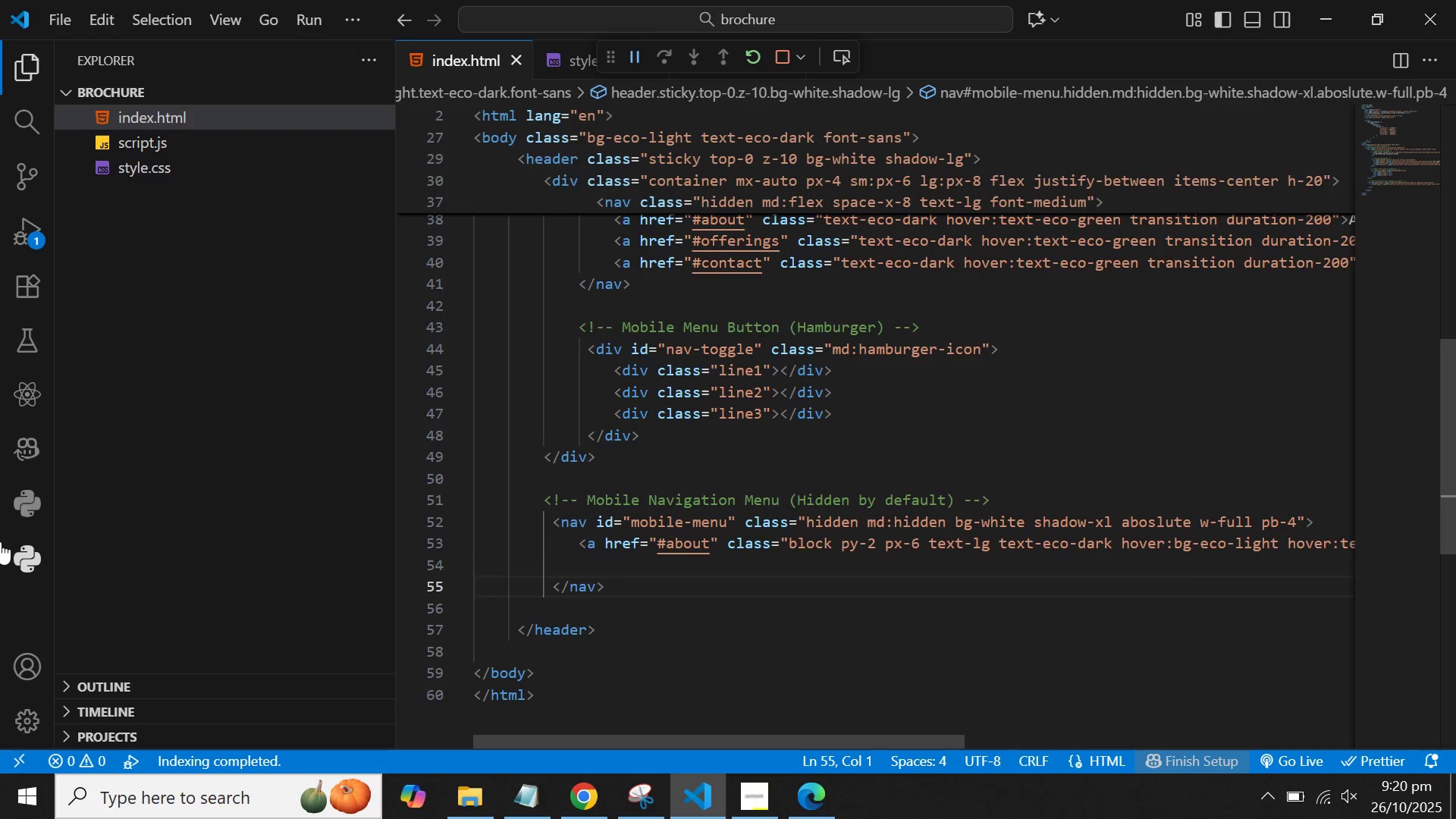 
key(Control+ArrowLeft)
 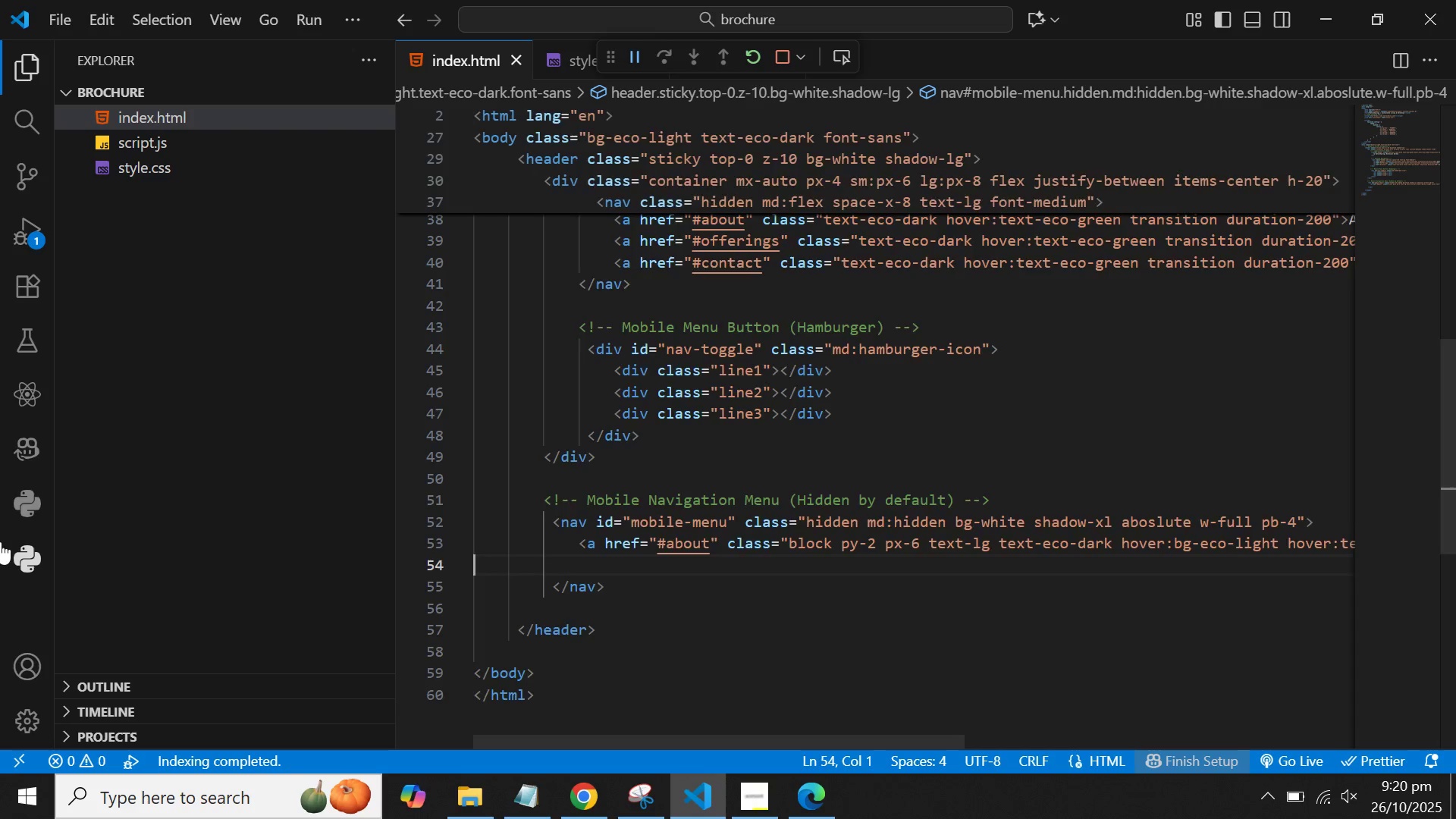 
key(Control+ArrowLeft)
 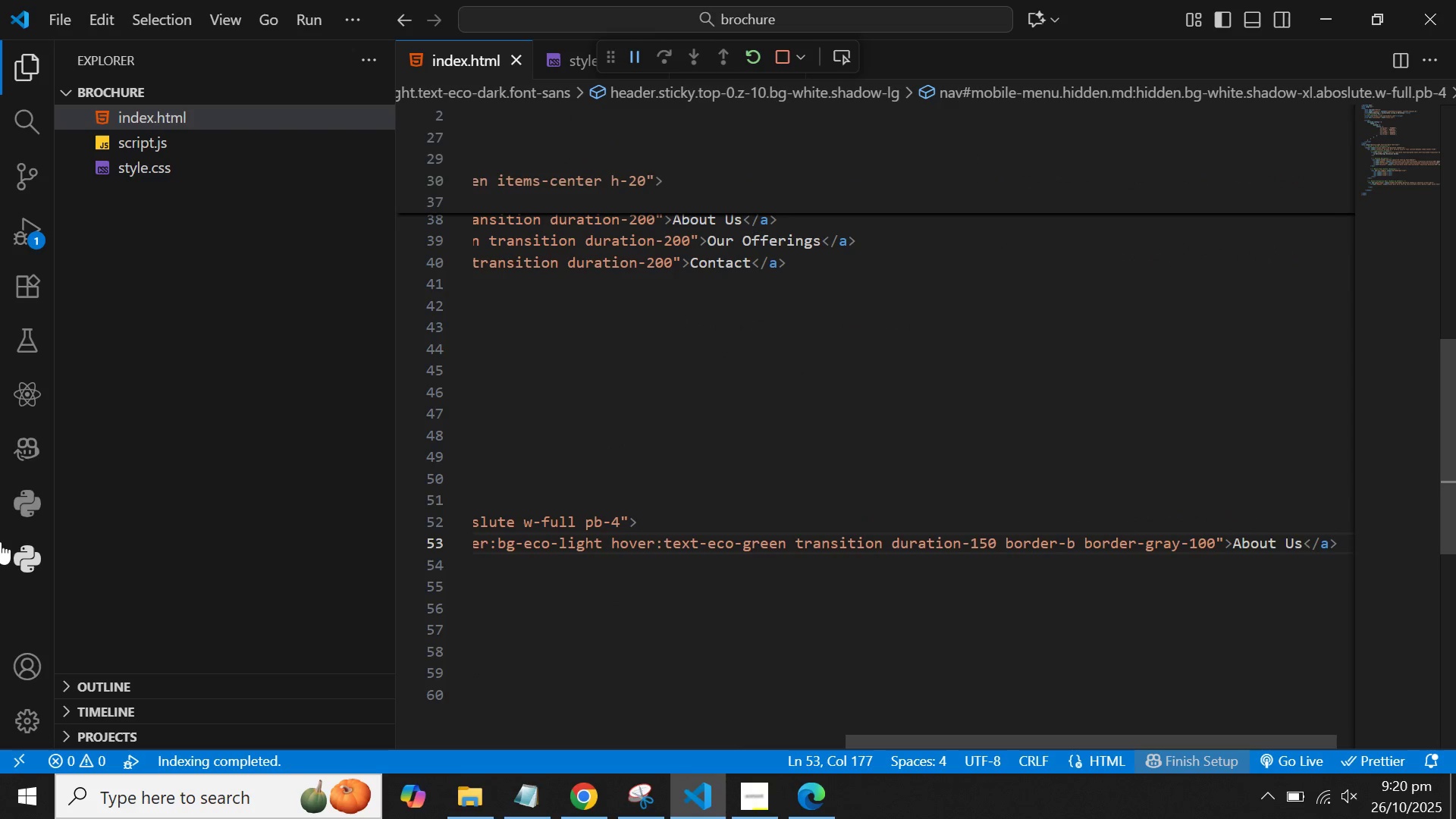 
hold_key(key=ArrowLeft, duration=1.53)
 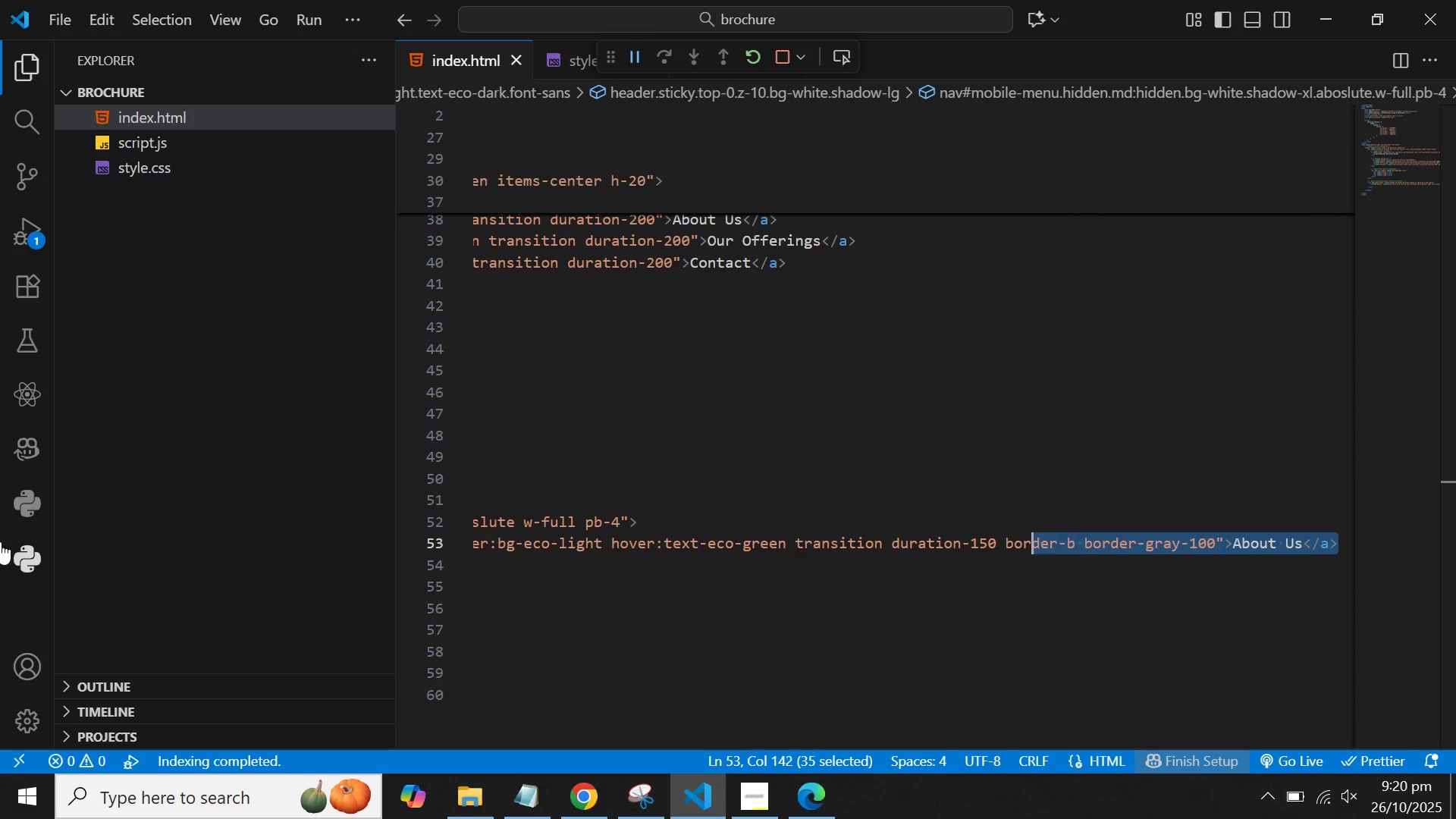 
hold_key(key=ArrowLeft, duration=1.53)
 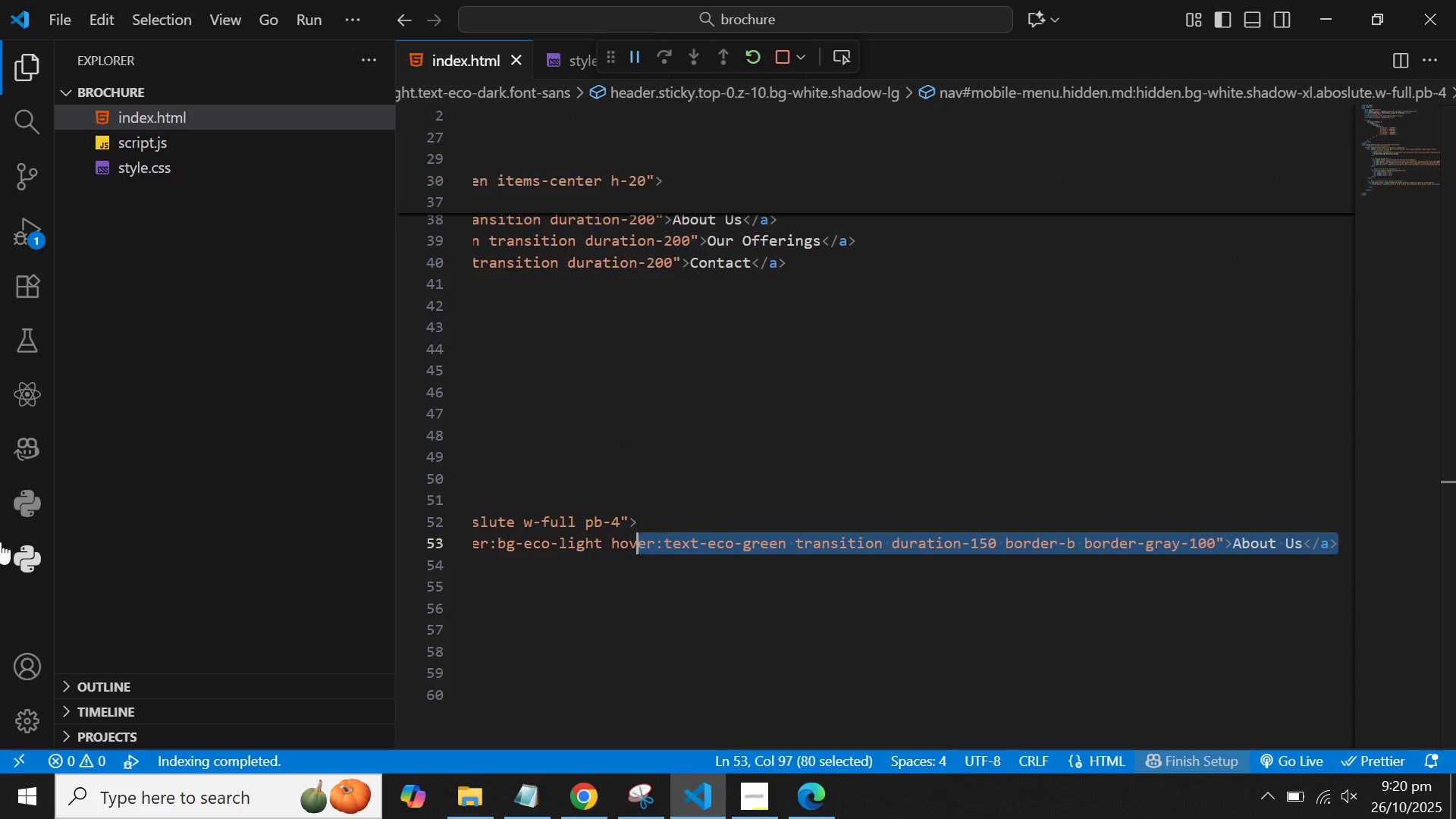 
hold_key(key=ArrowLeft, duration=1.52)
 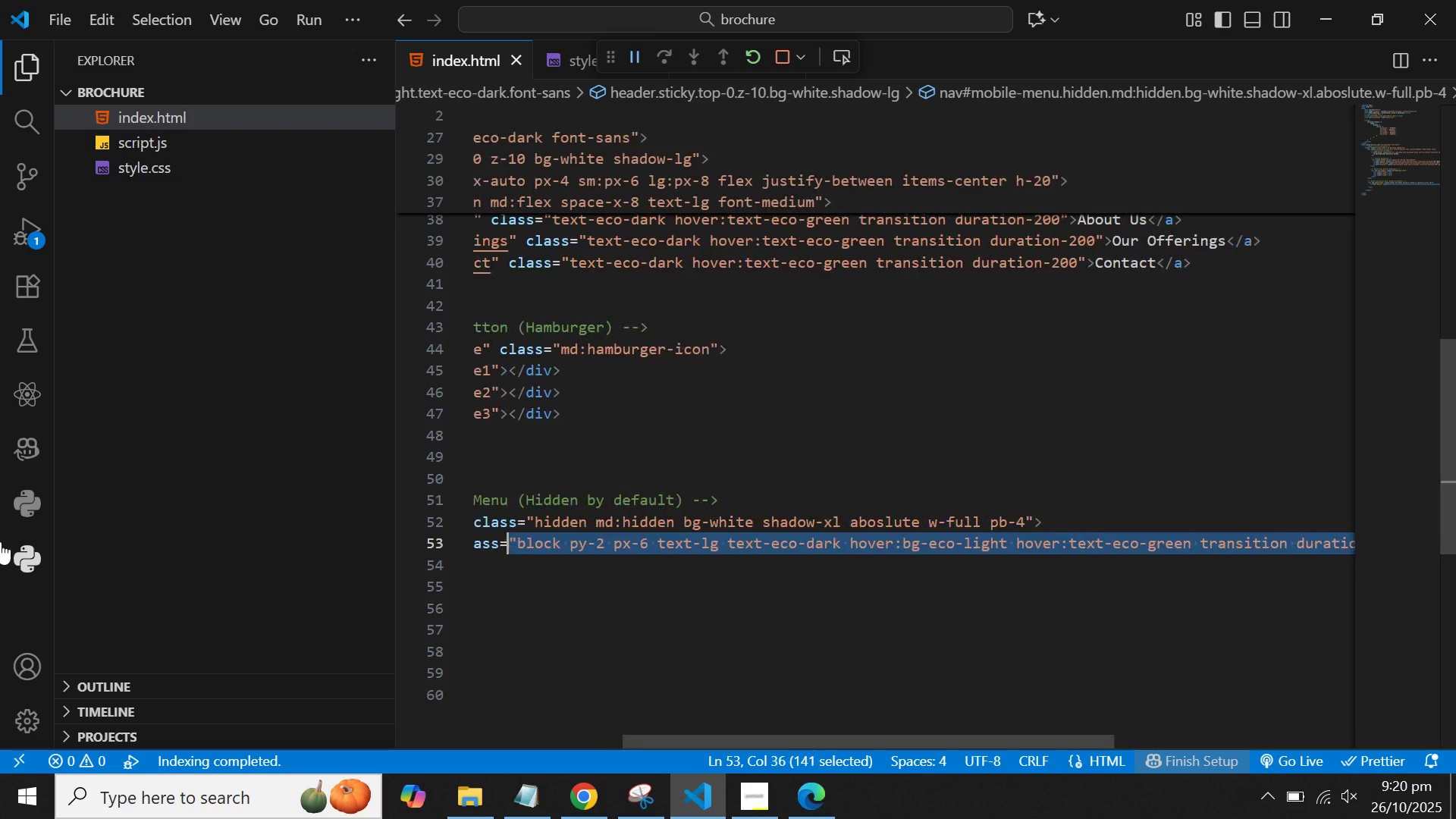 
hold_key(key=ArrowLeft, duration=0.61)
 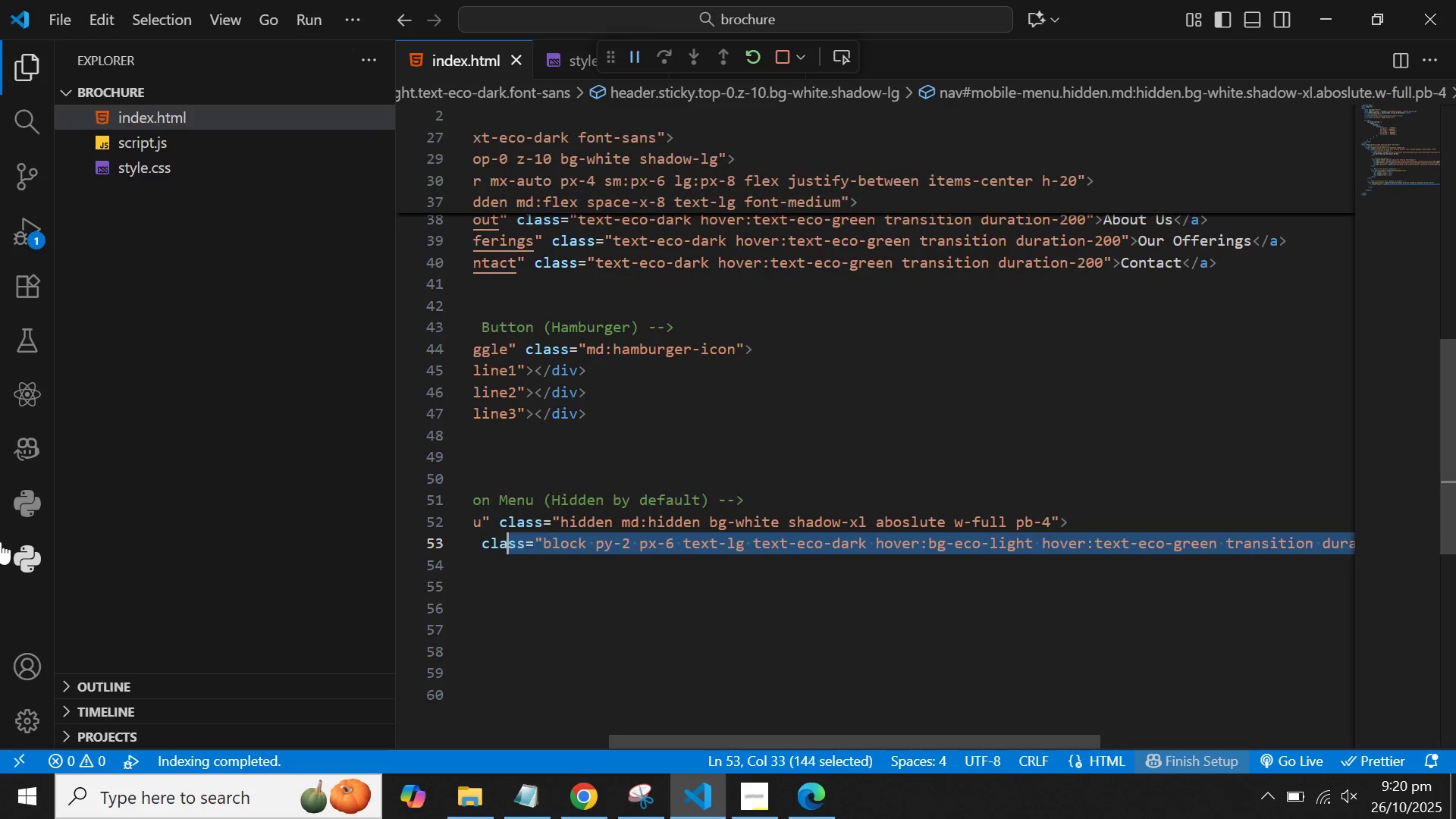 
key(Control+Shift+ArrowLeft)
 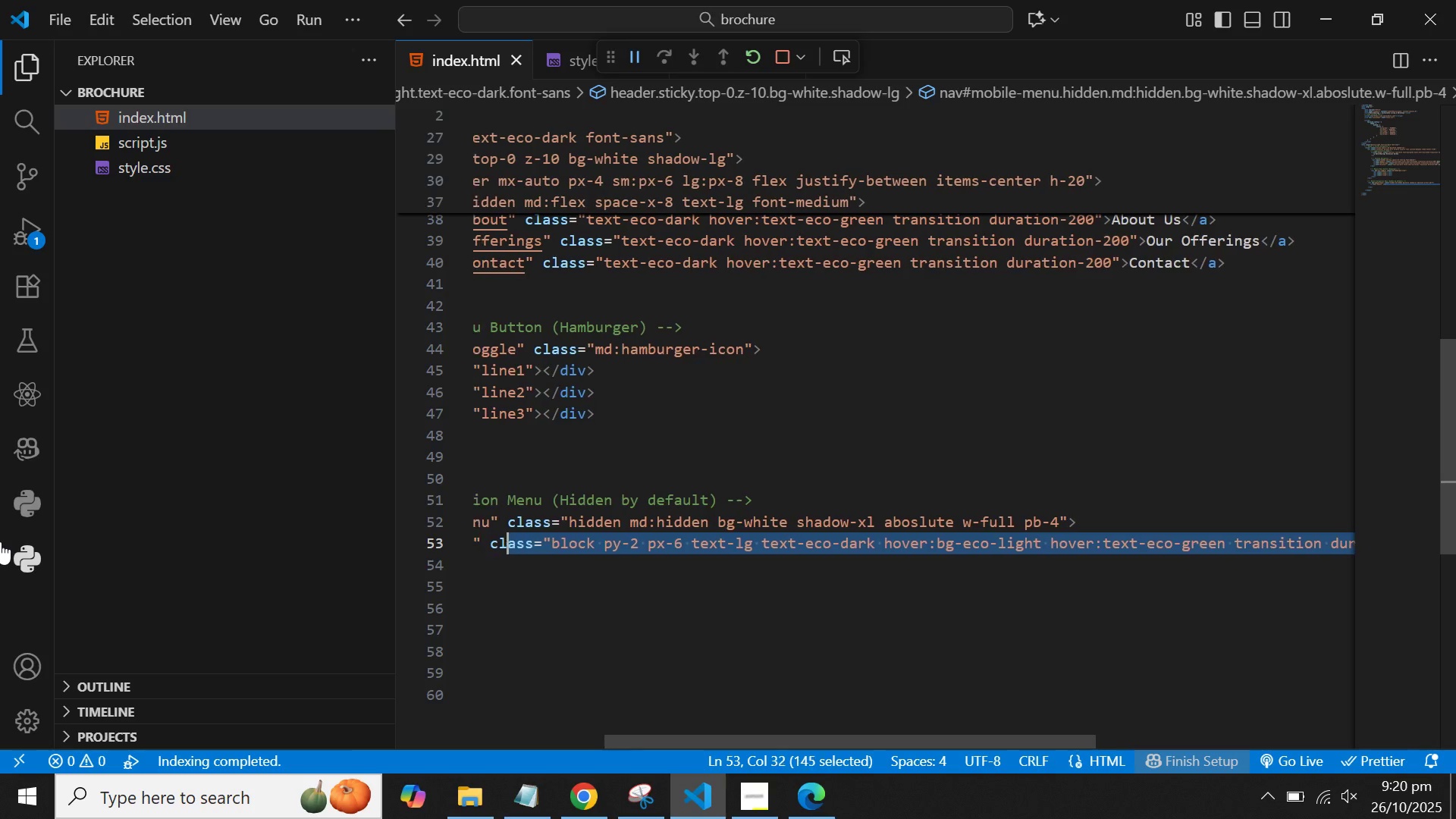 
key(Control+Shift+ArrowLeft)
 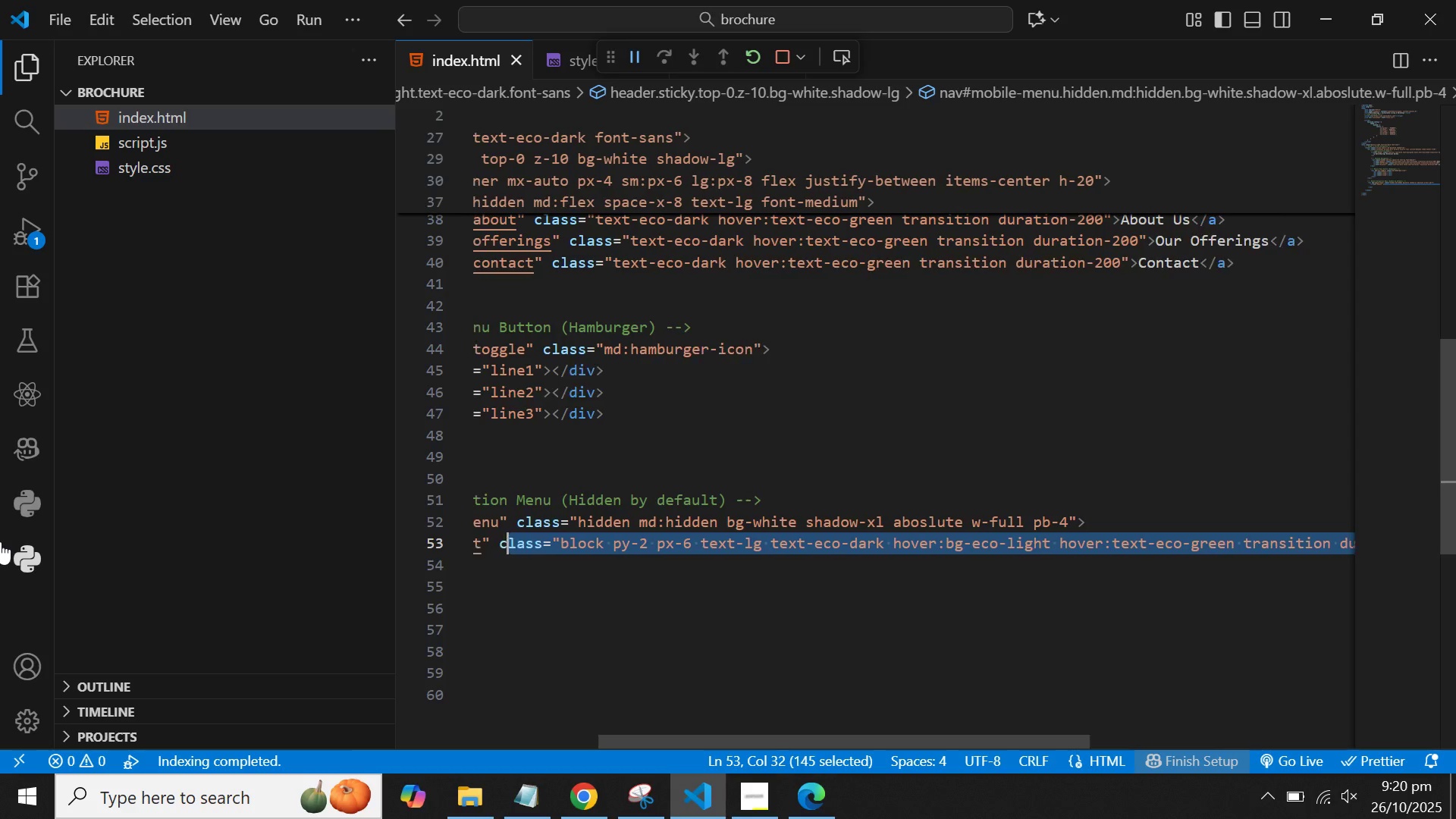 
hold_key(key=ArrowLeft, duration=1.04)
 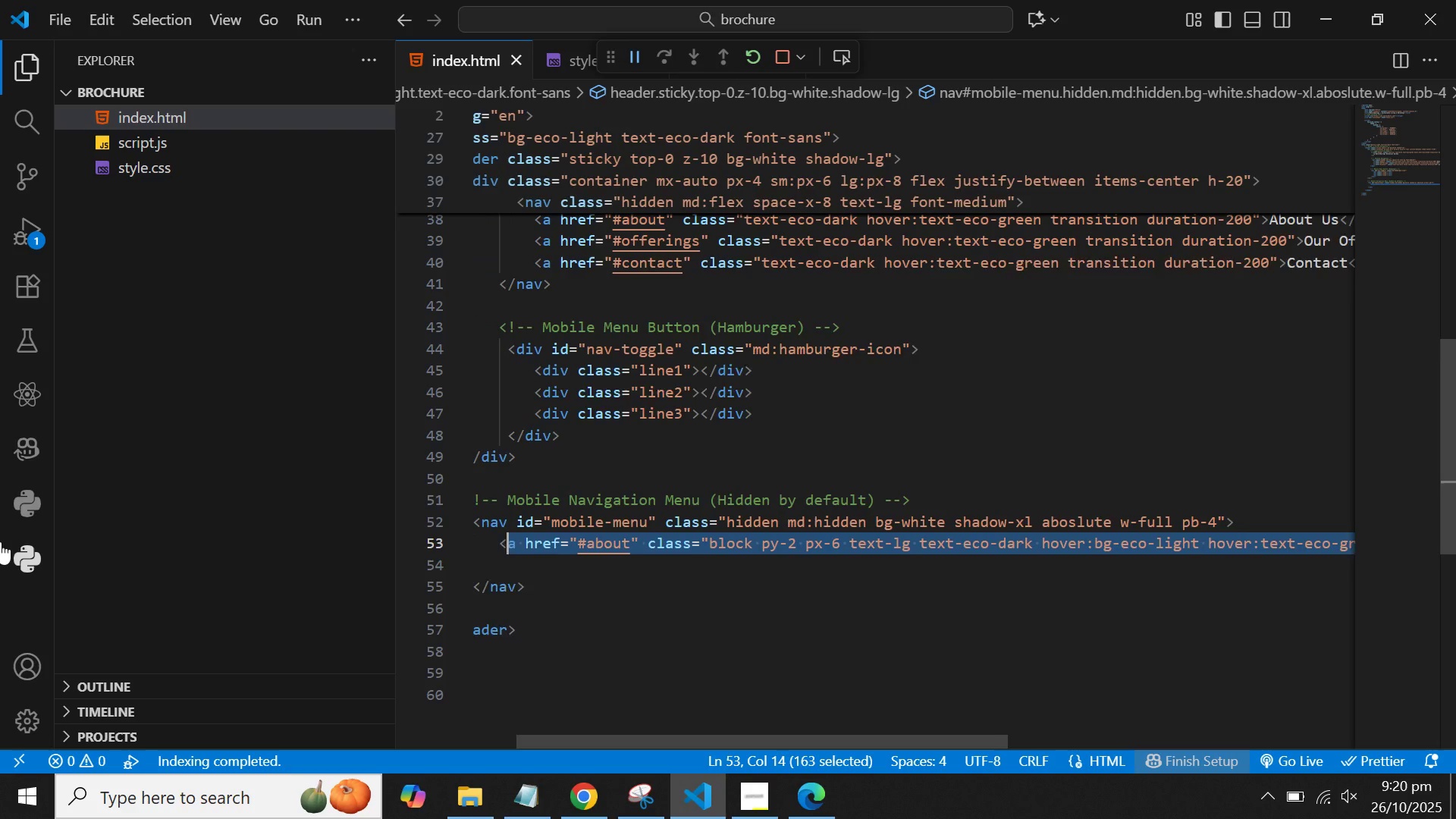 
key(Control+Shift+ArrowLeft)
 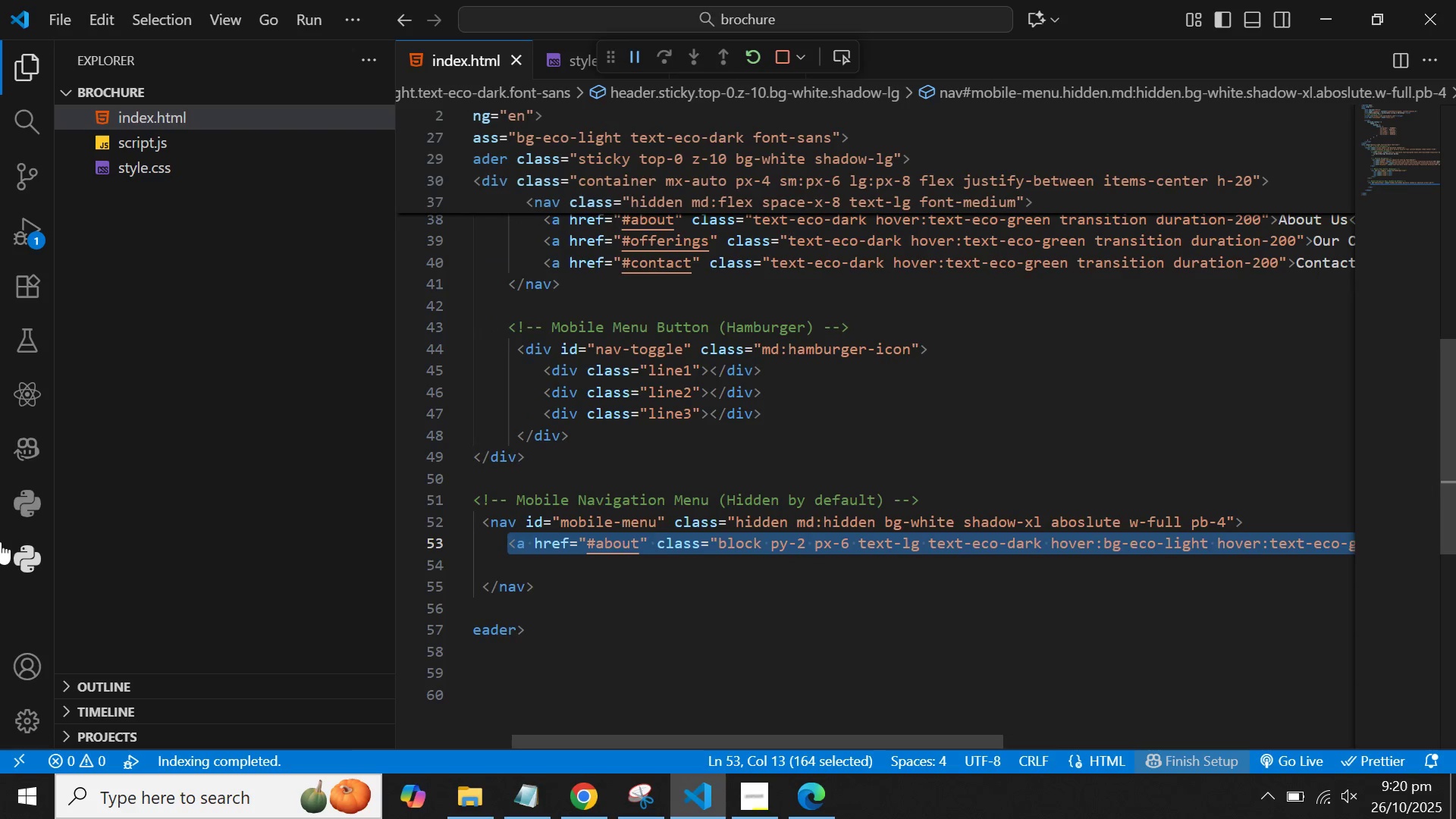 
key(Control+C)
 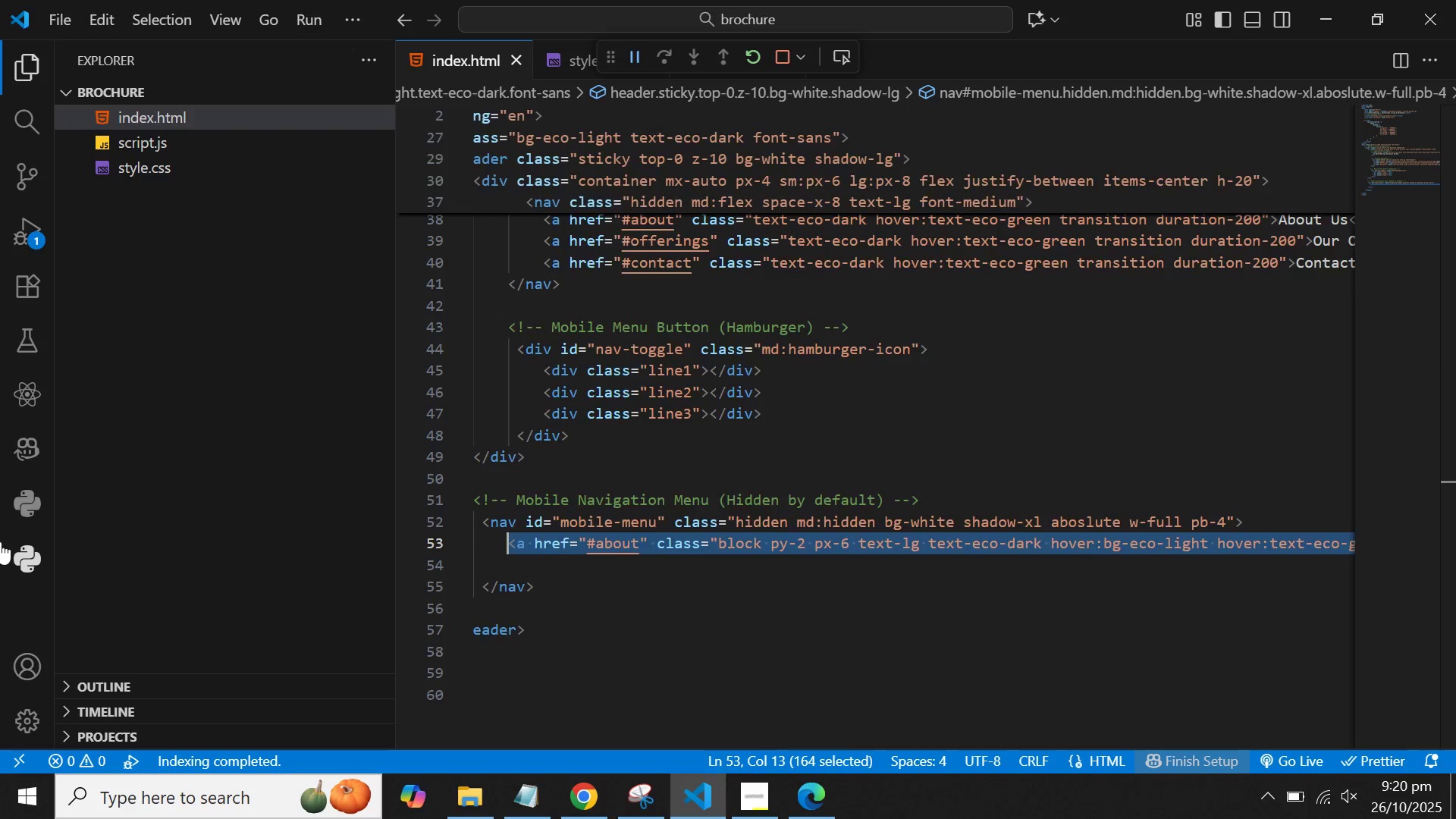 
key(ArrowRight)
 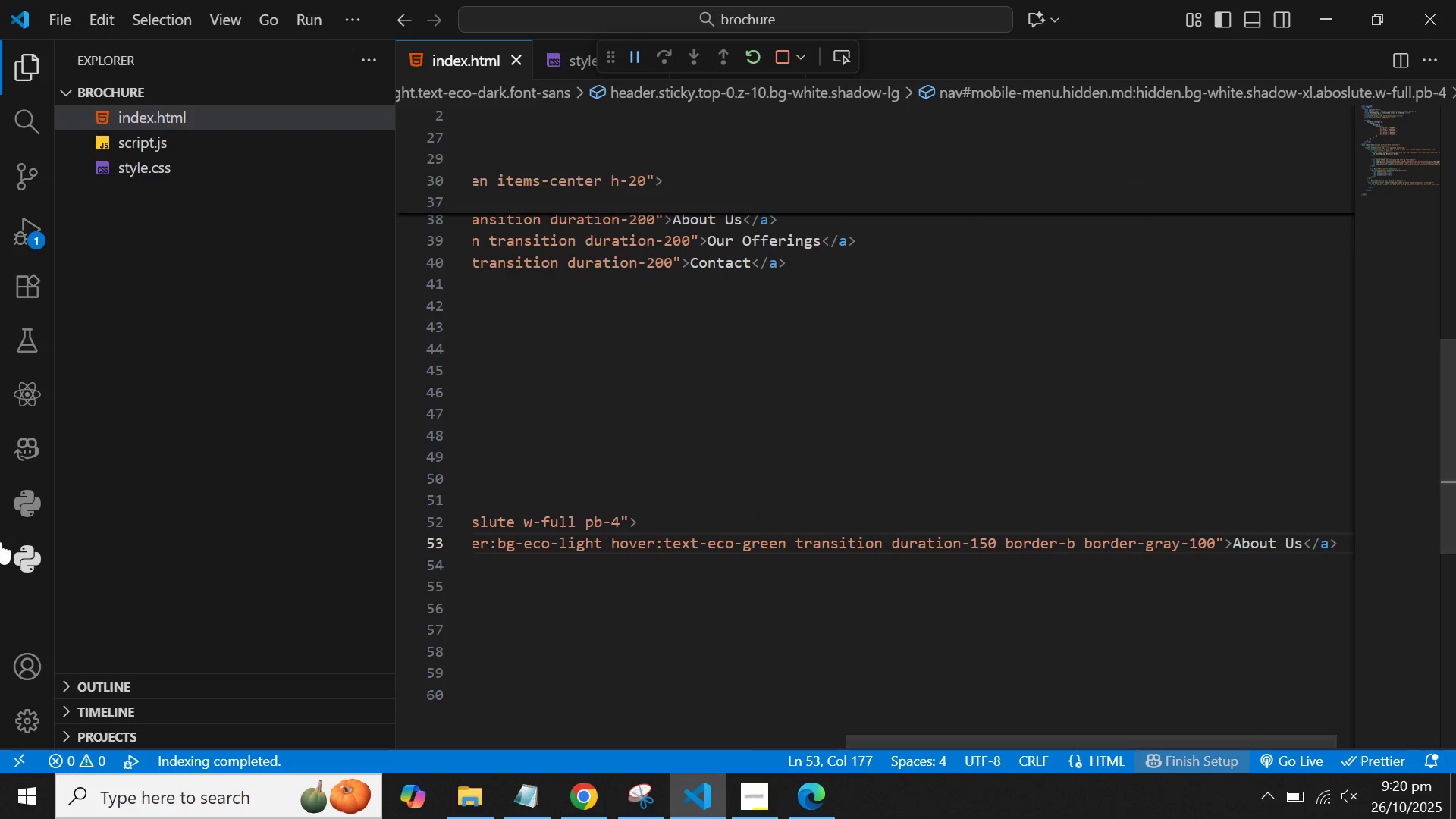 
key(Enter)
 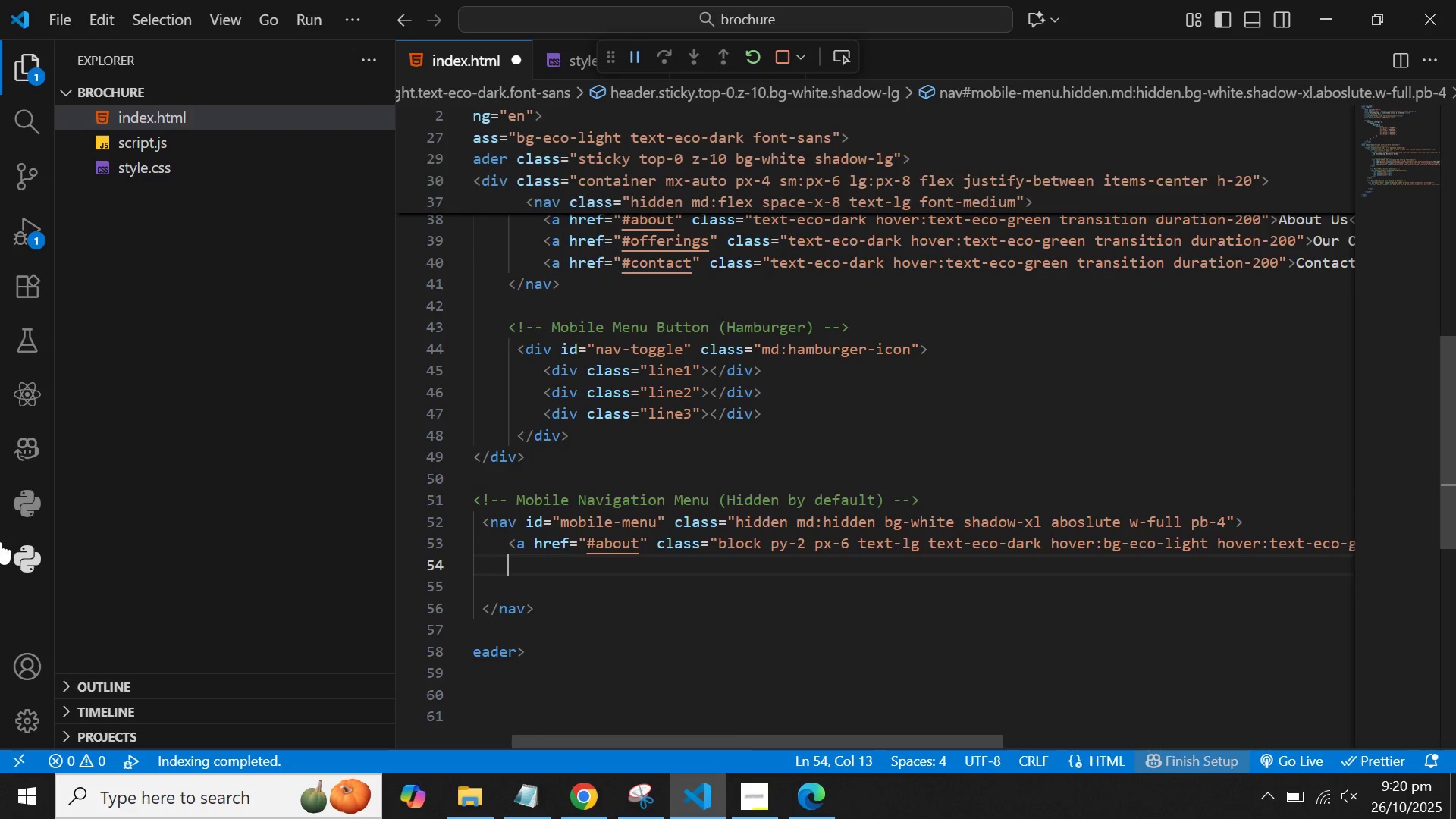 
key(Control+V)
 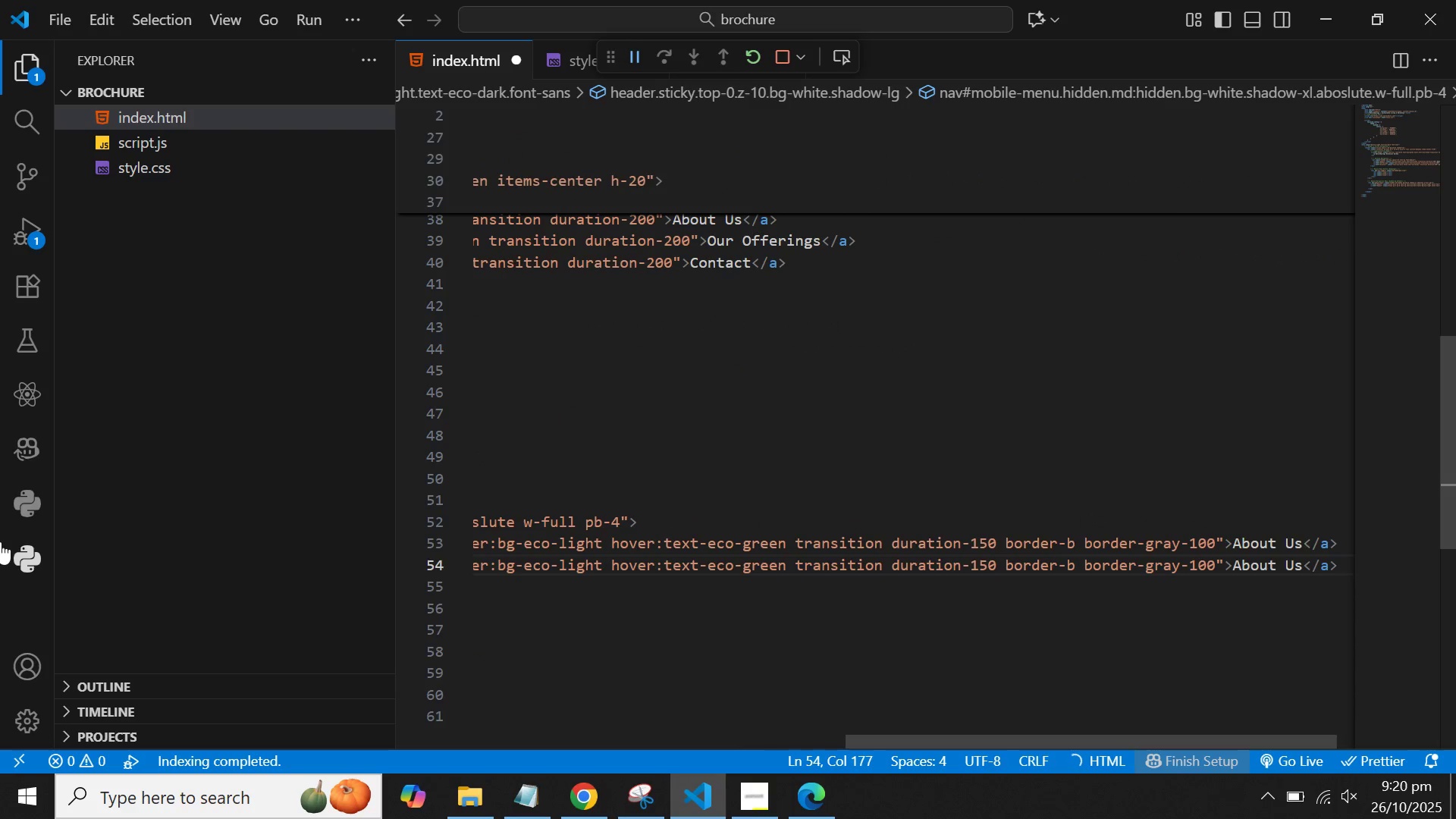 
key(Enter)
 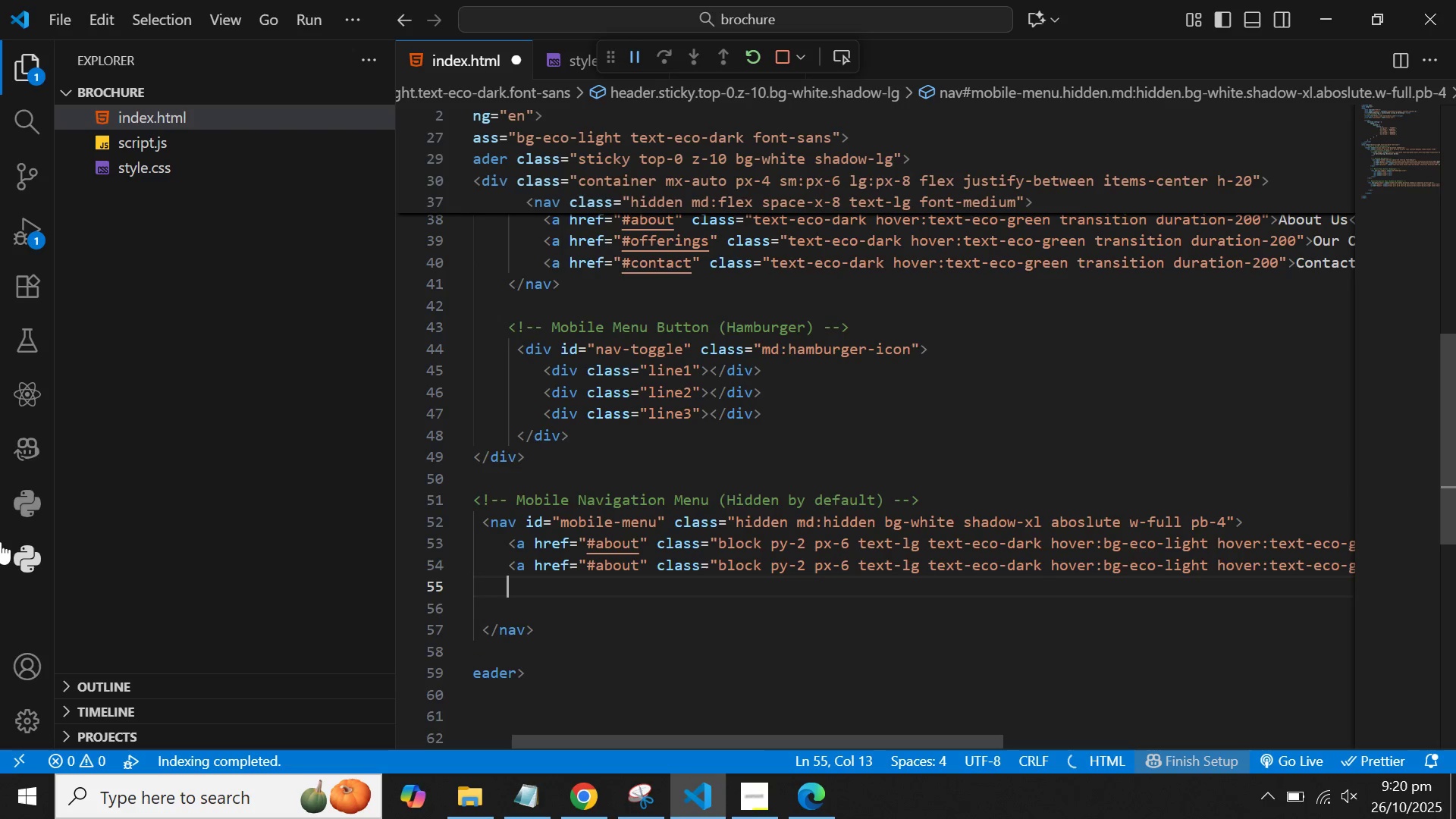 
key(Control+V)
 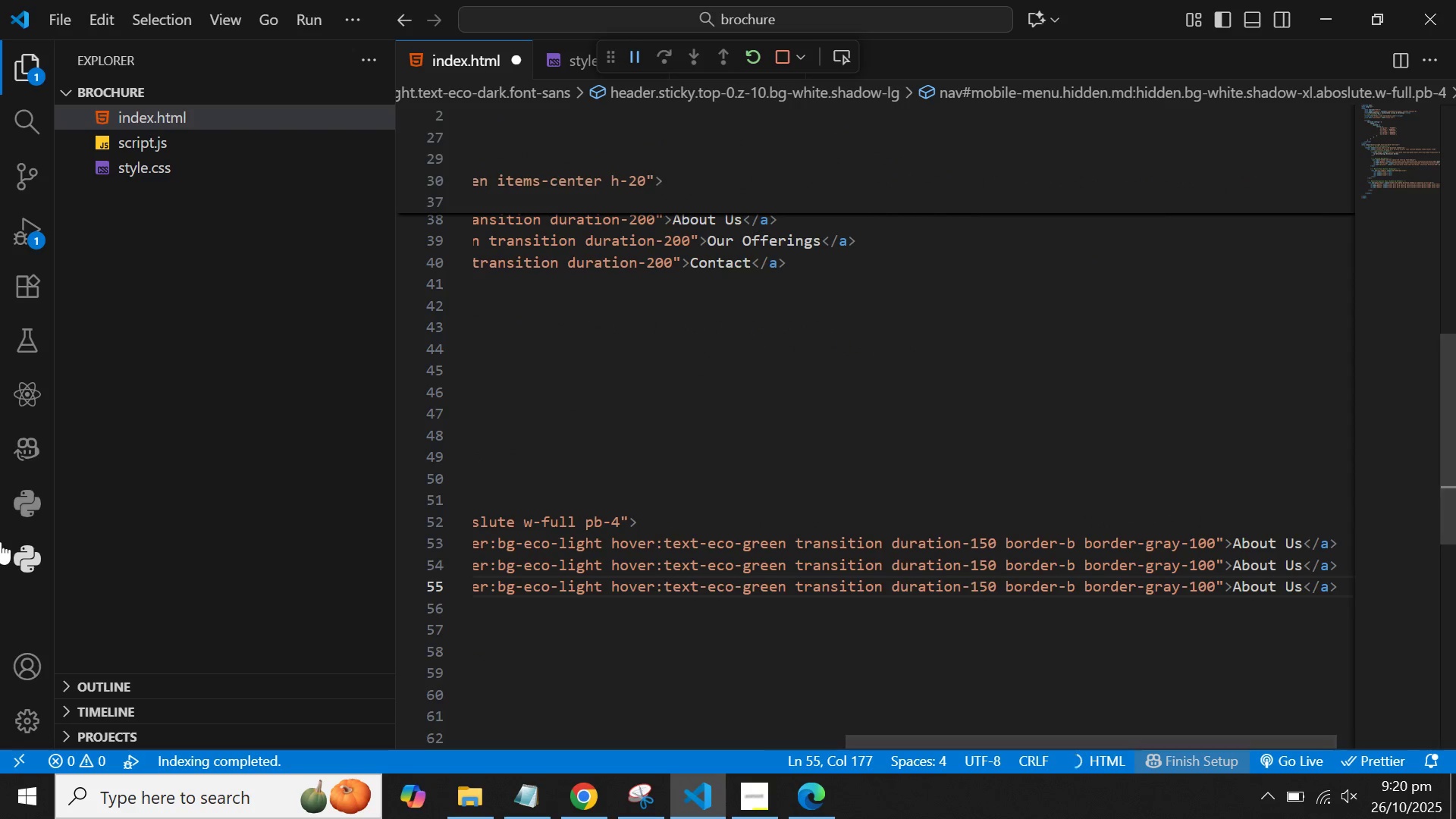 
hold_key(key=ArrowLeft, duration=0.4)
 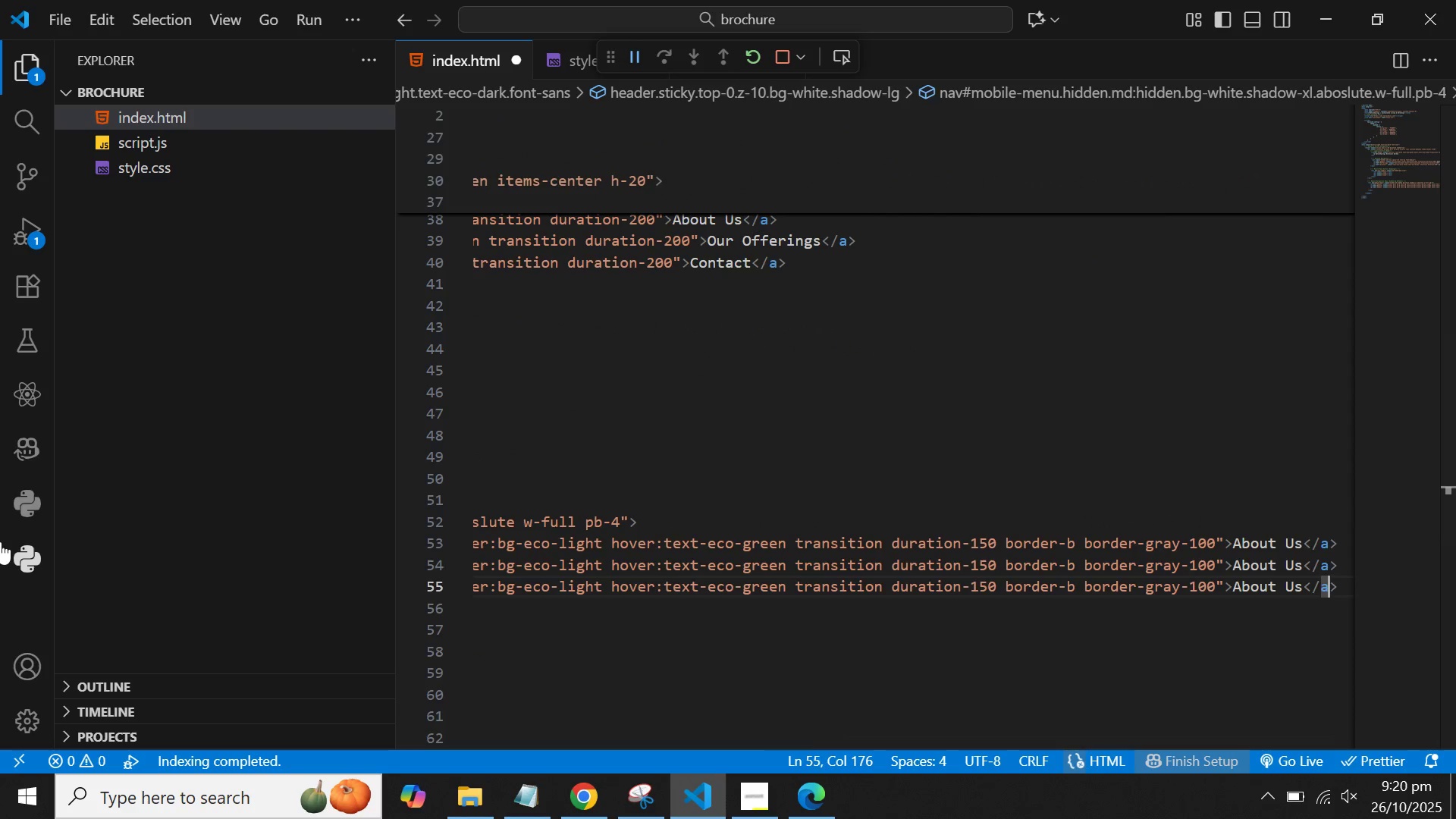 
key(ArrowUp)
 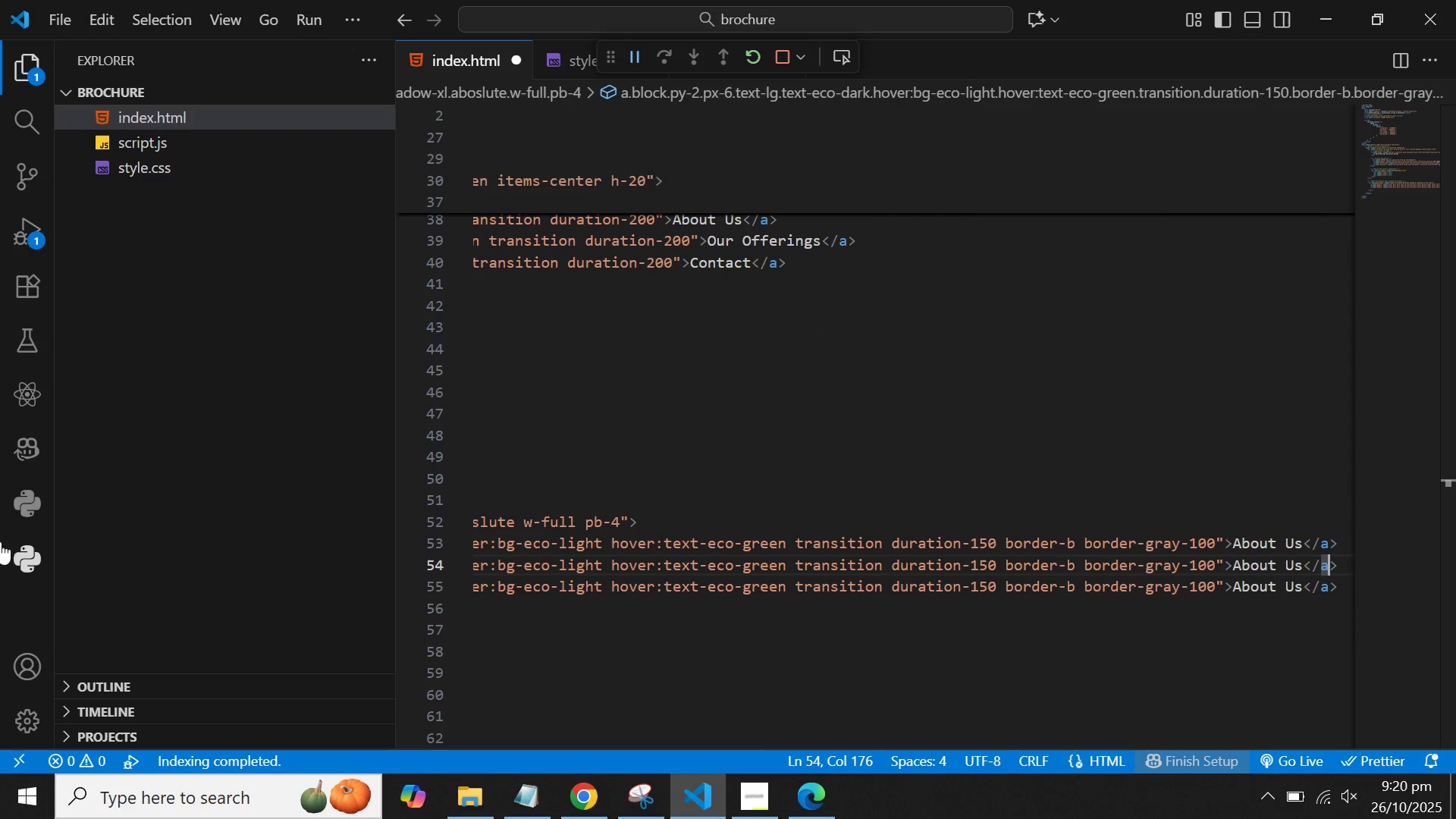 
key(ArrowLeft)
 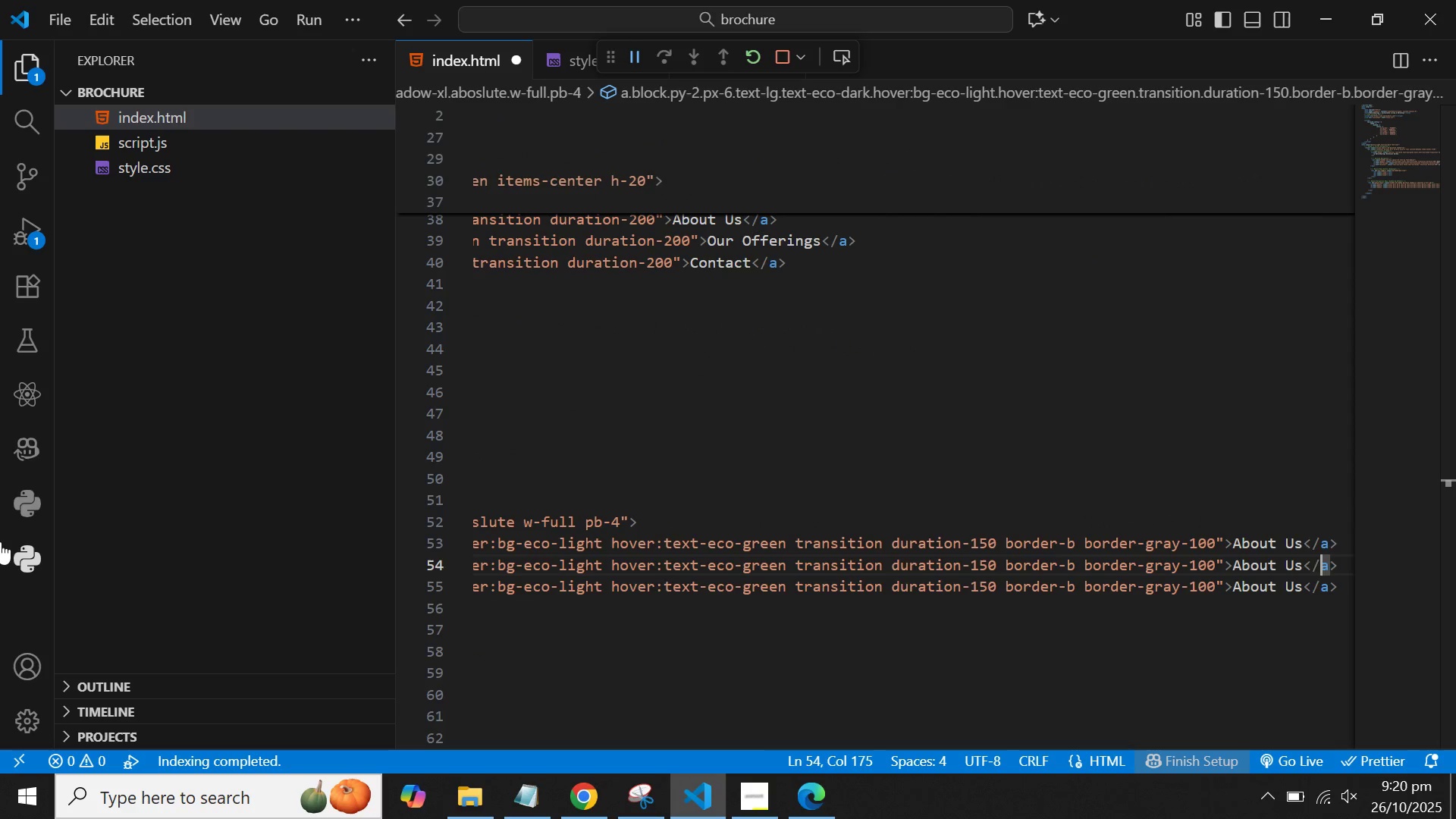 
key(ArrowLeft)
 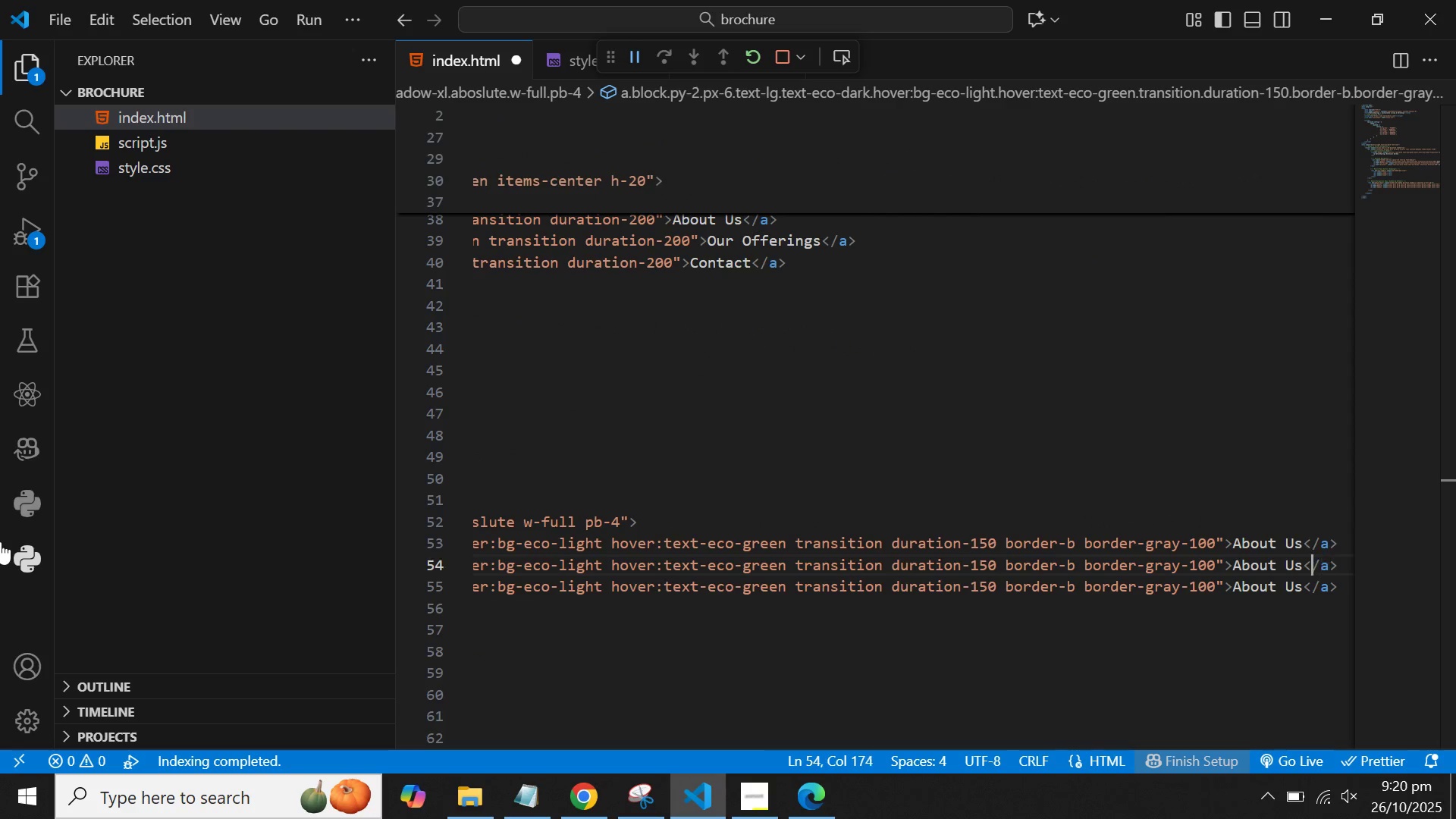 
key(ArrowLeft)
 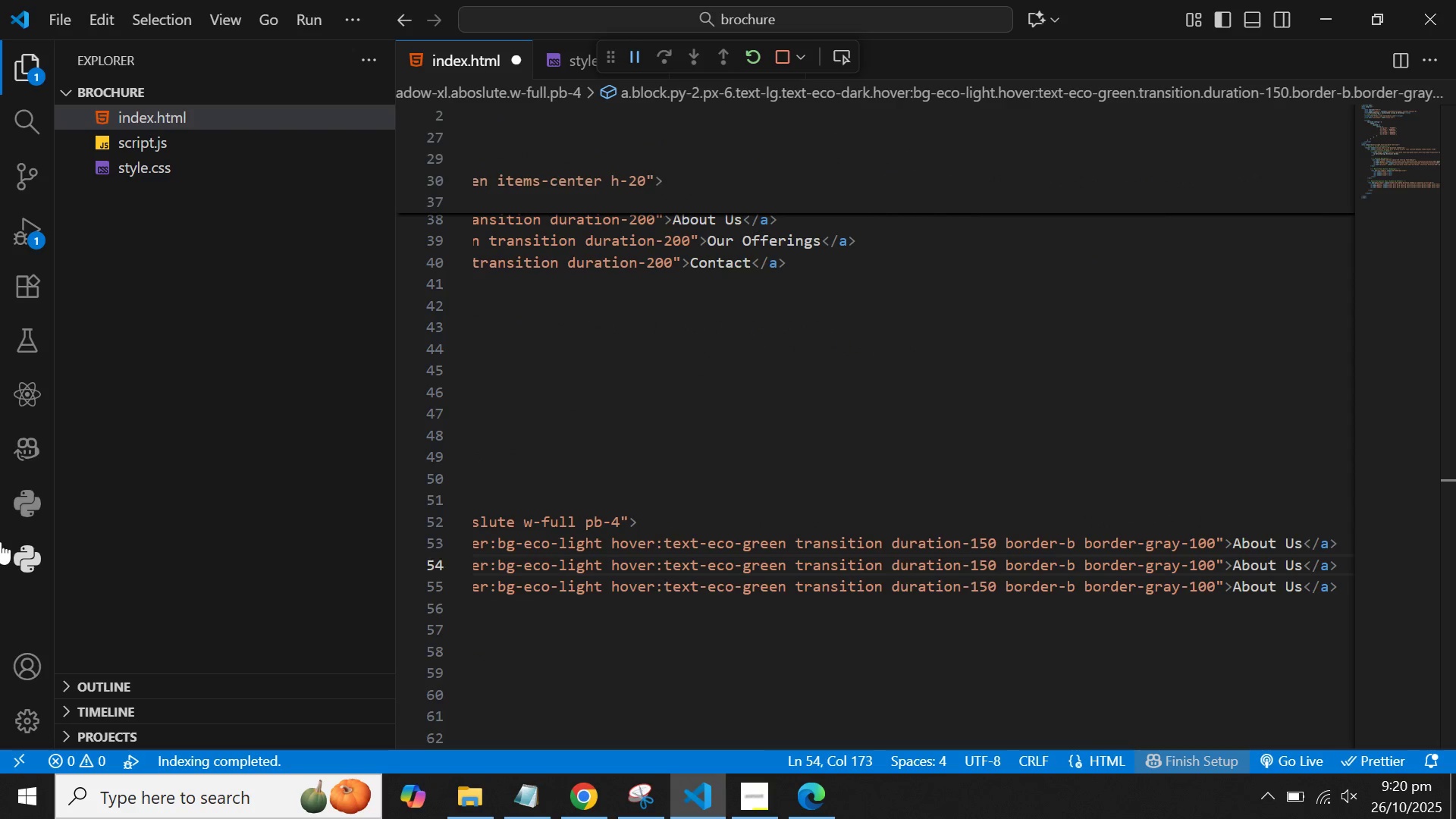 
key(Backspace)
key(Backspace)
key(Backspace)
key(Backspace)
key(Backspace)
key(Backspace)
key(Backspace)
key(Backspace)
type(Our o)
key(Backspace)
type(offer)
key(Backspace)
key(Backspace)
key(Backspace)
key(Backspace)
key(Backspace)
key(Backspace)
type( Oferri)
key(Backspace)
key(Backspace)
key(Backspace)
key(Backspace)
type(ferings)
 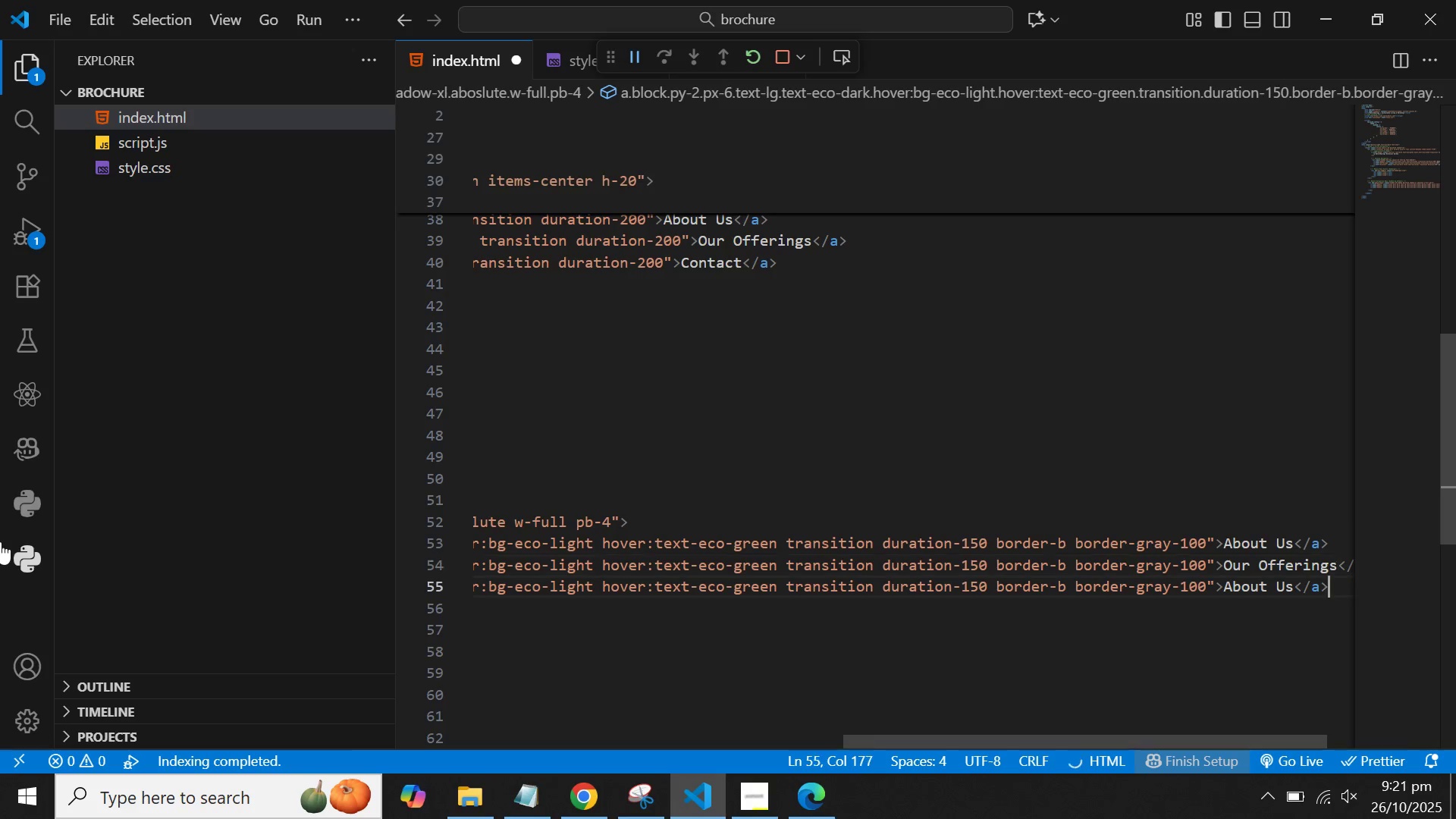 
 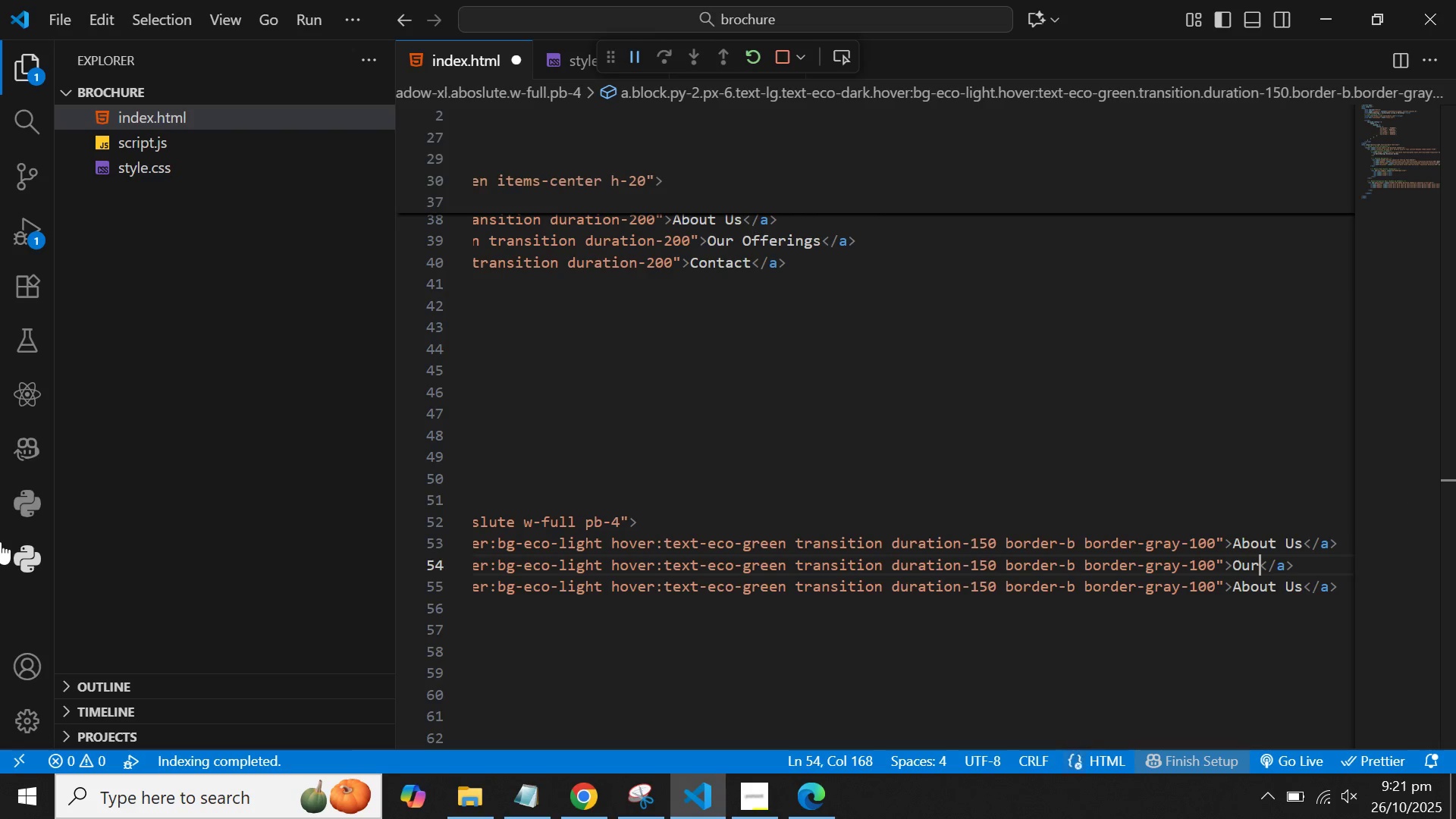 
key(ArrowDown)
 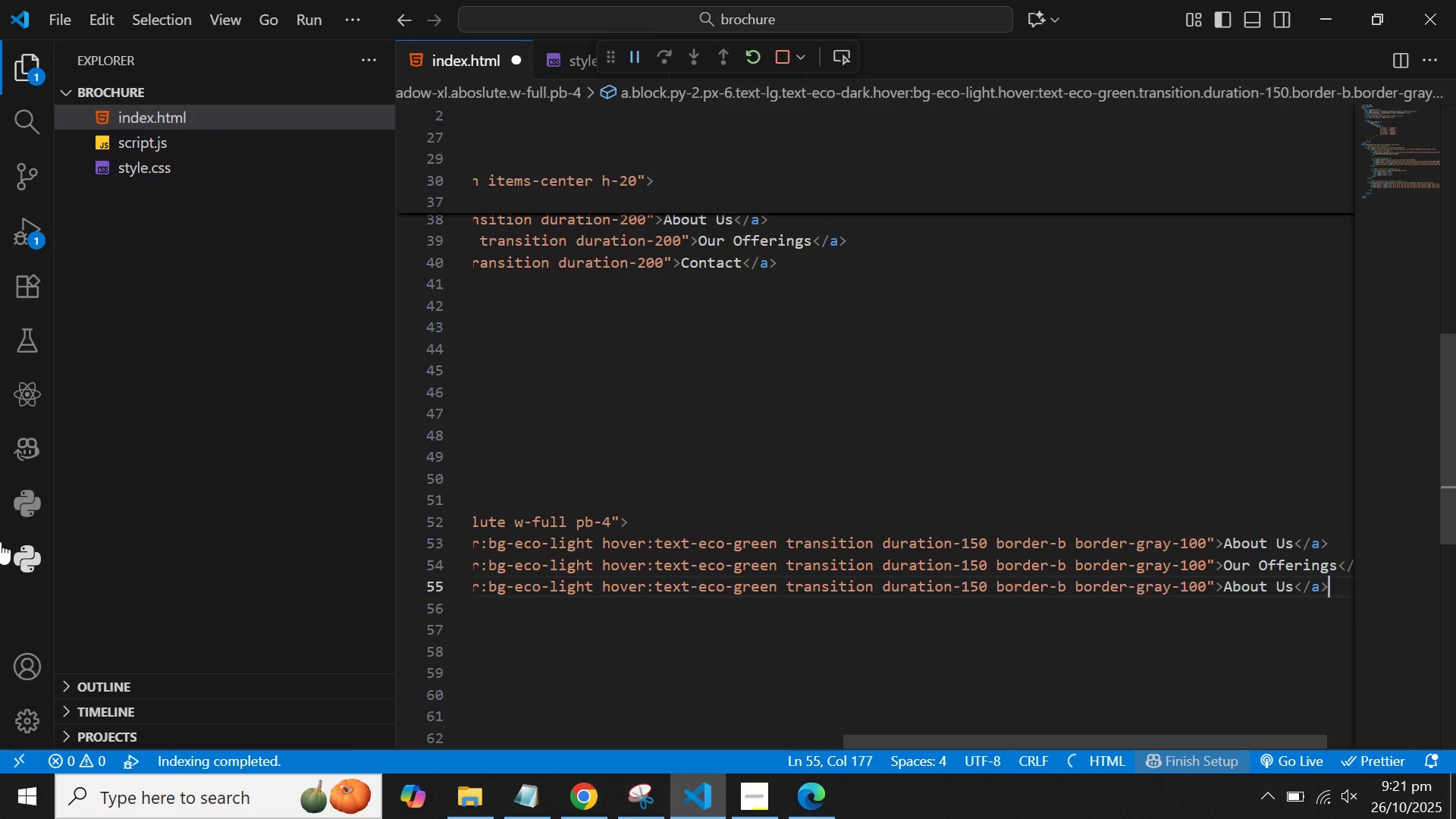 
key(ArrowLeft)
 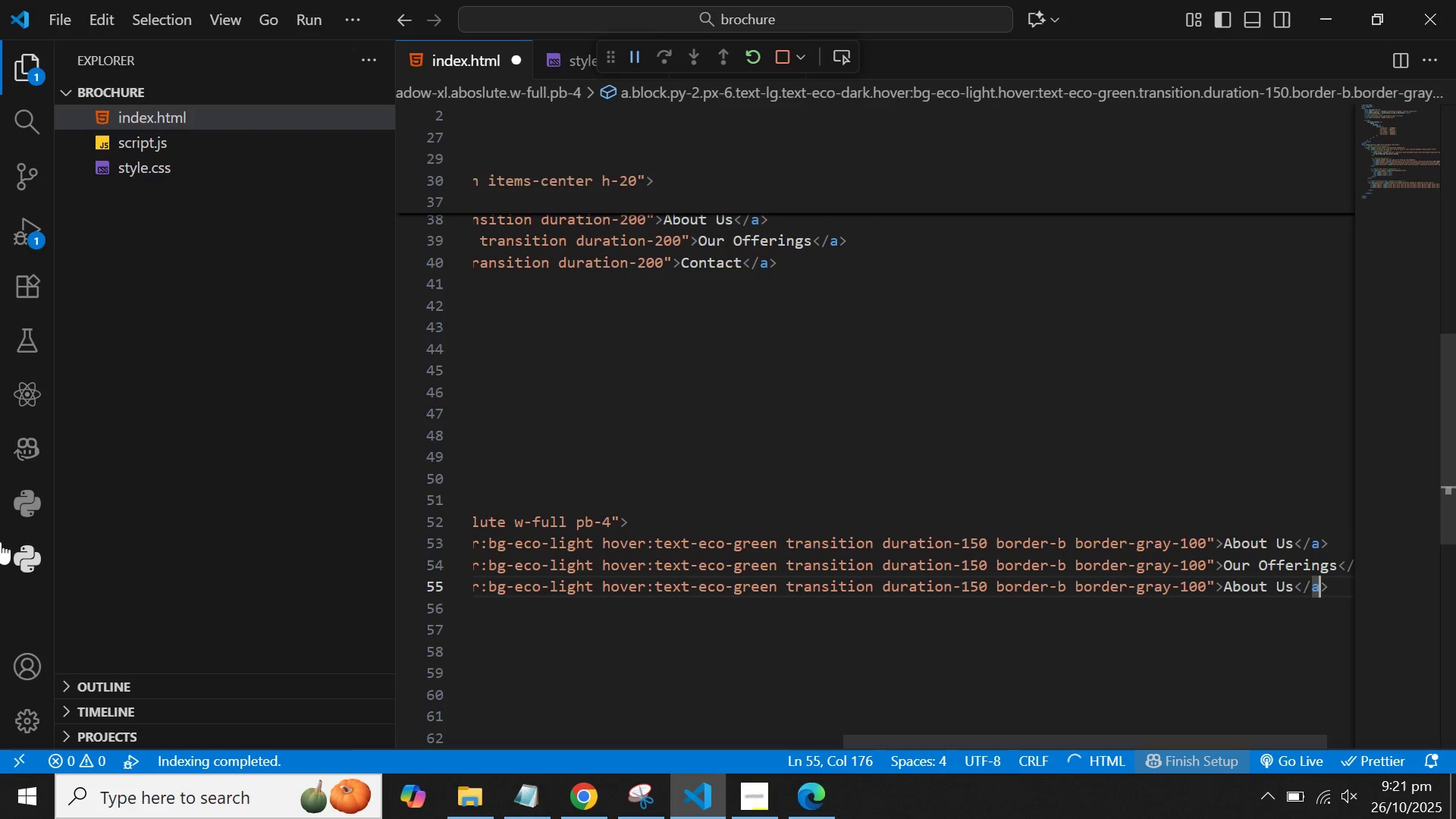 
key(ArrowLeft)
 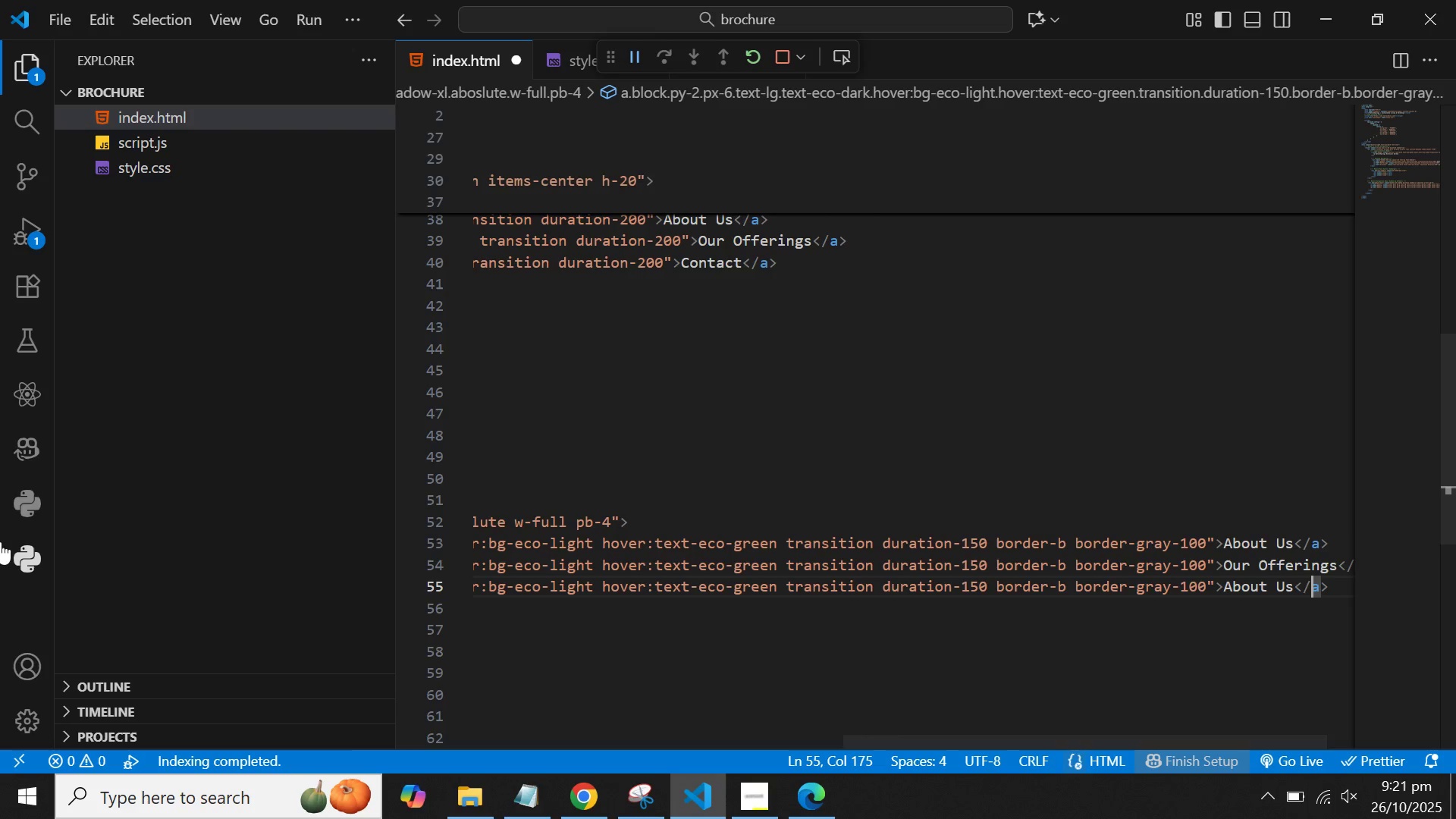 
key(ArrowLeft)
 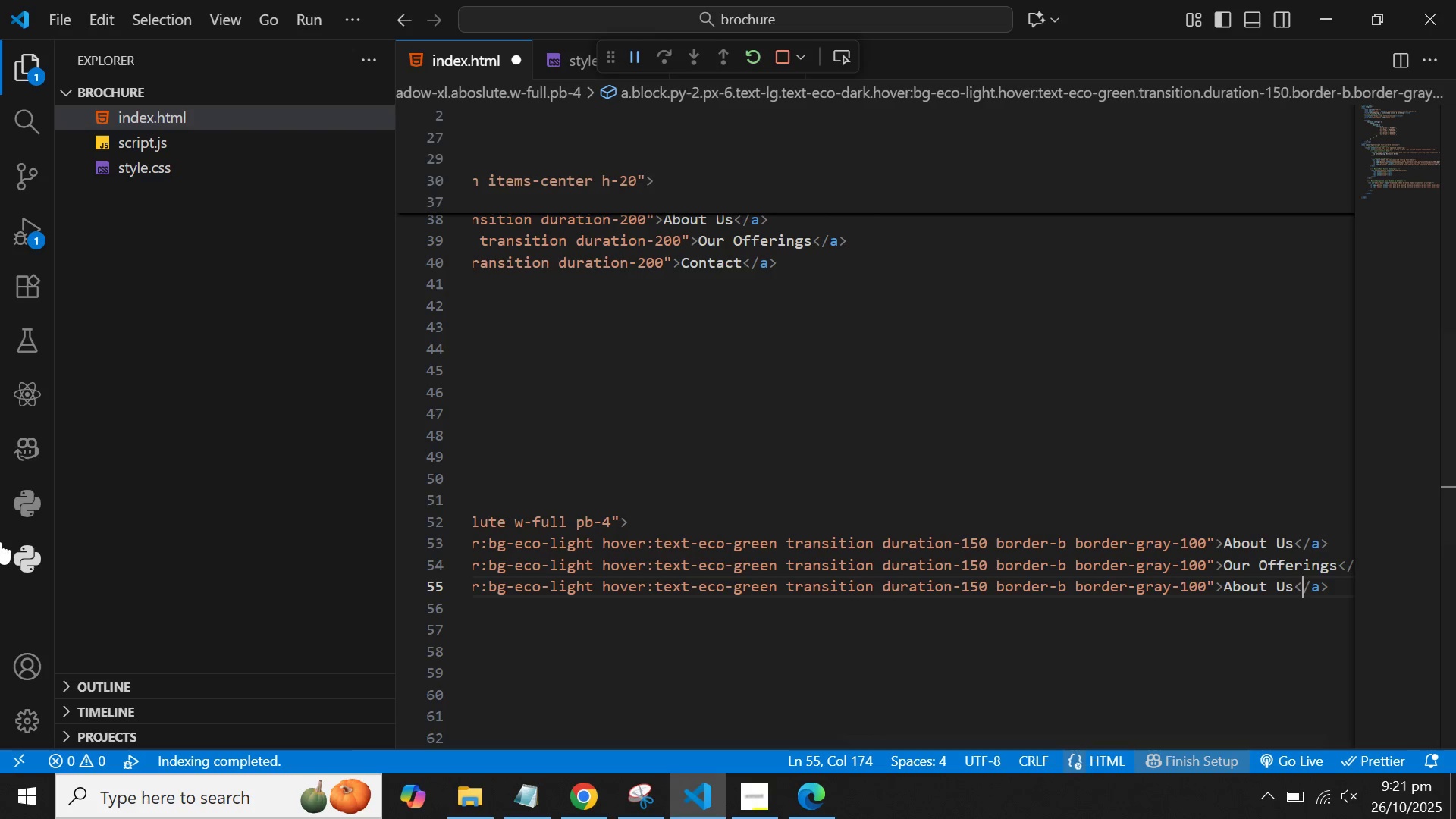 
key(ArrowLeft)
 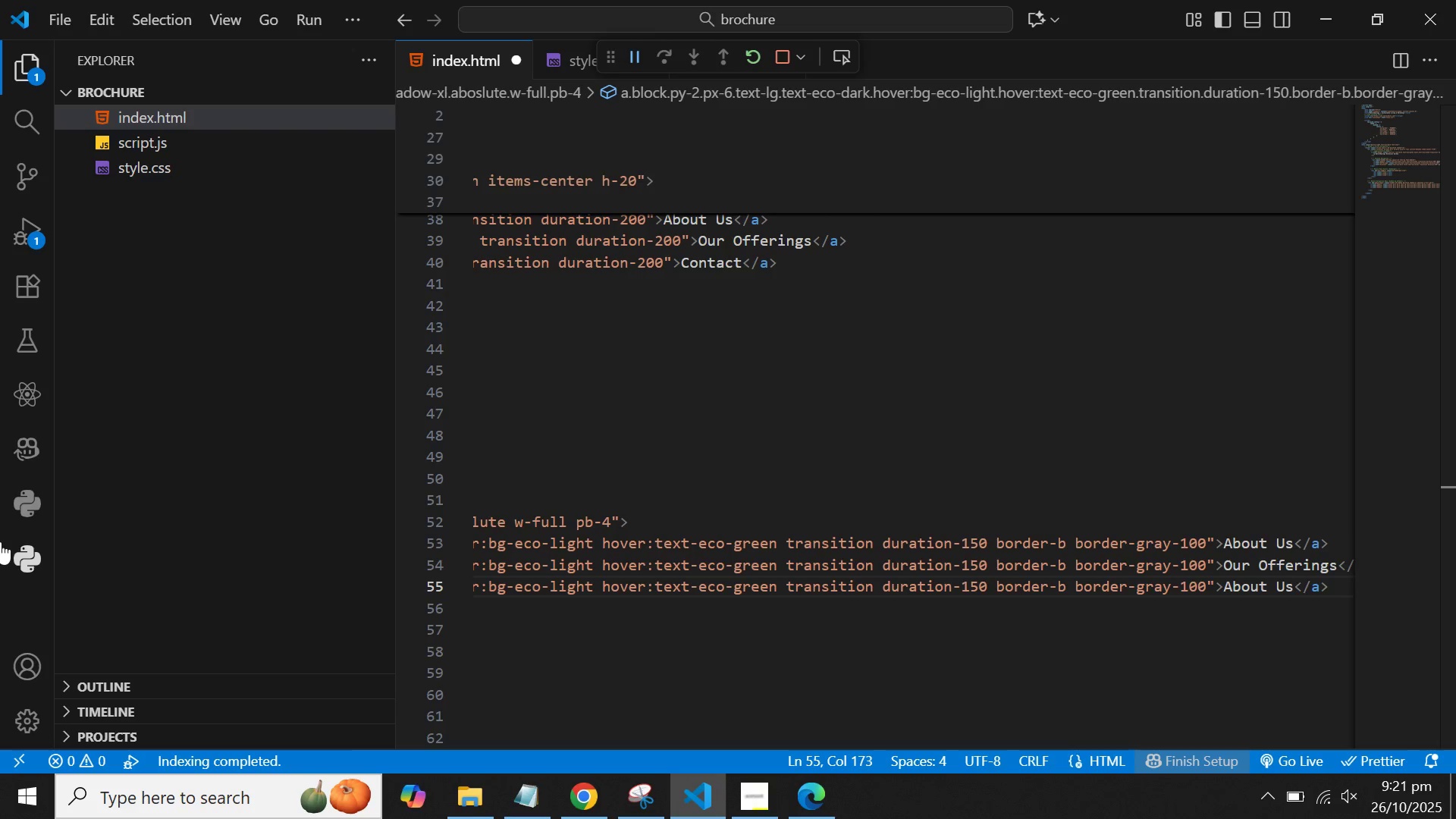 
key(Backspace)
key(Backspace)
key(Backspace)
key(Backspace)
key(Backspace)
key(Backspace)
key(Backspace)
key(Backspace)
type(Contact)
 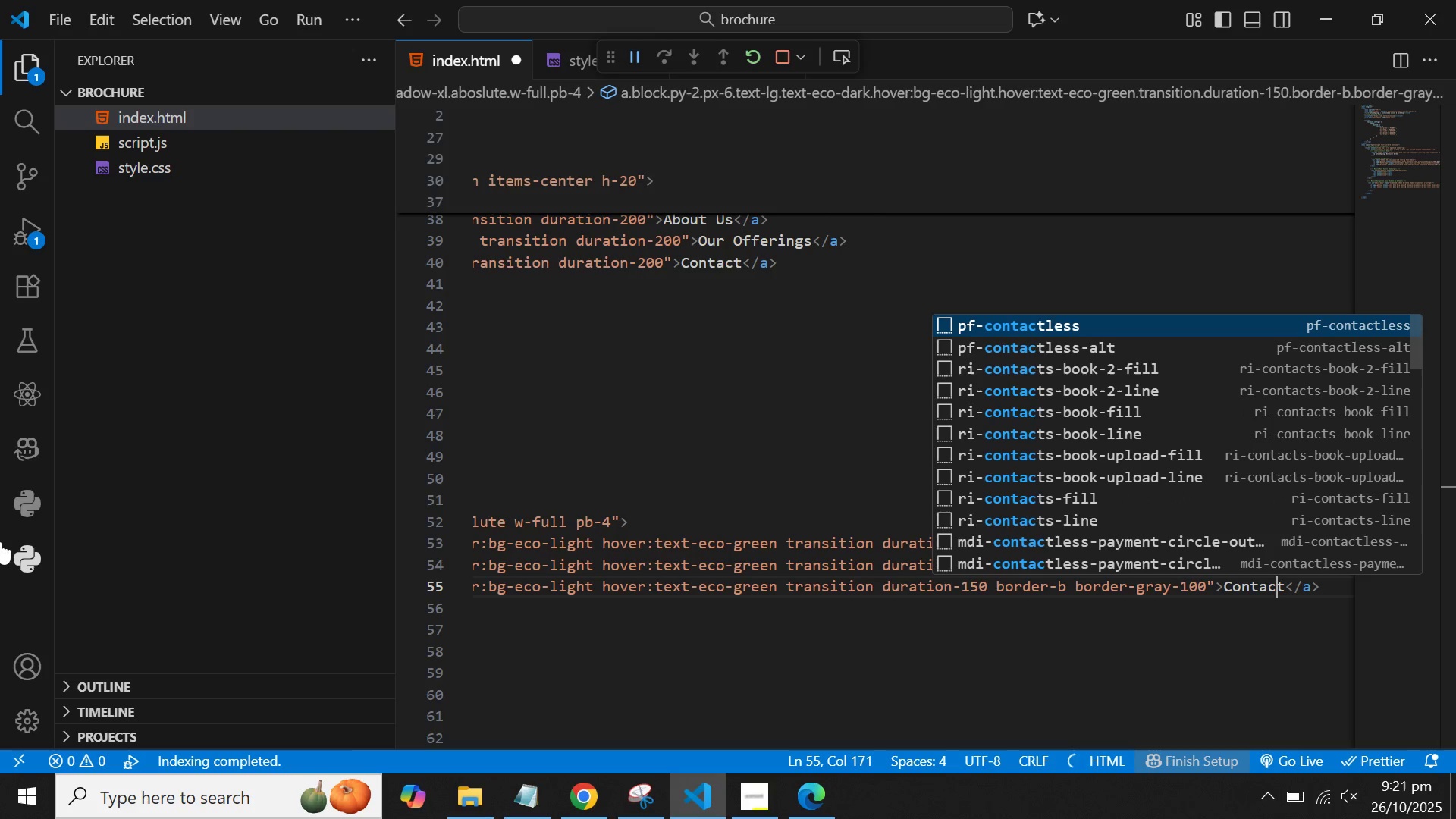 
 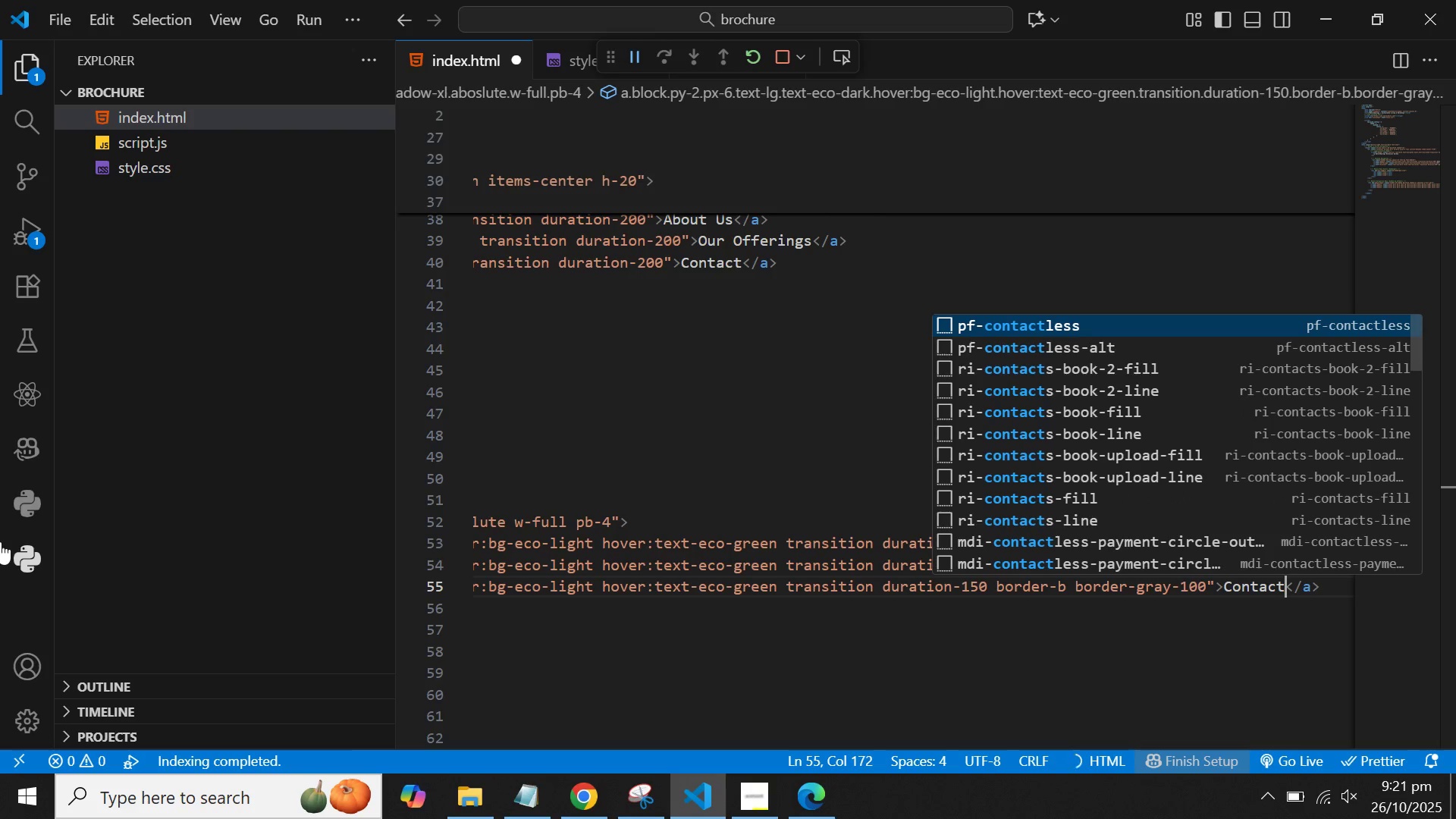 
hold_key(key=ArrowLeft, duration=1.51)
 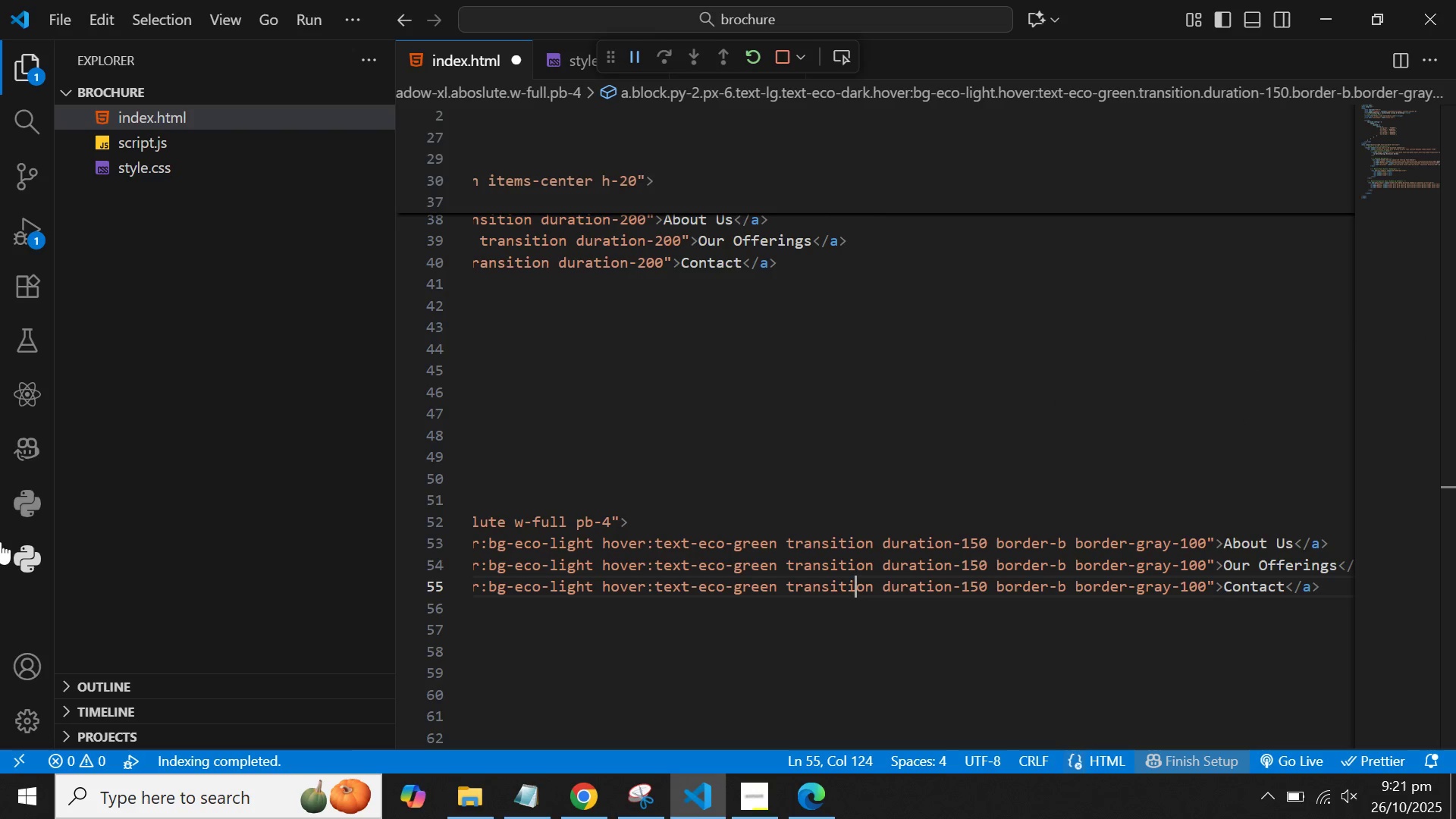 
hold_key(key=ArrowLeft, duration=1.51)
 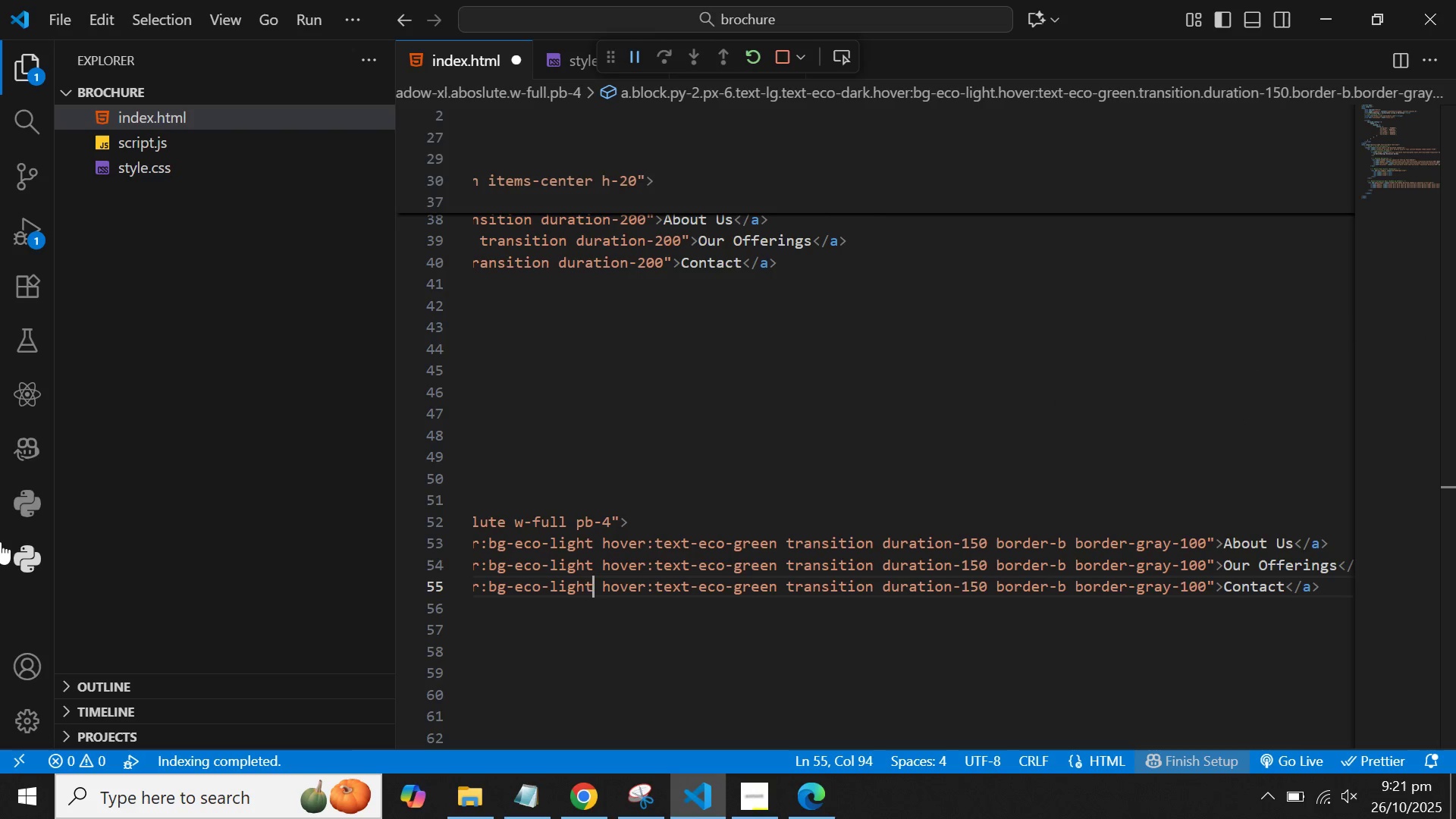 
hold_key(key=ArrowLeft, duration=1.1)
 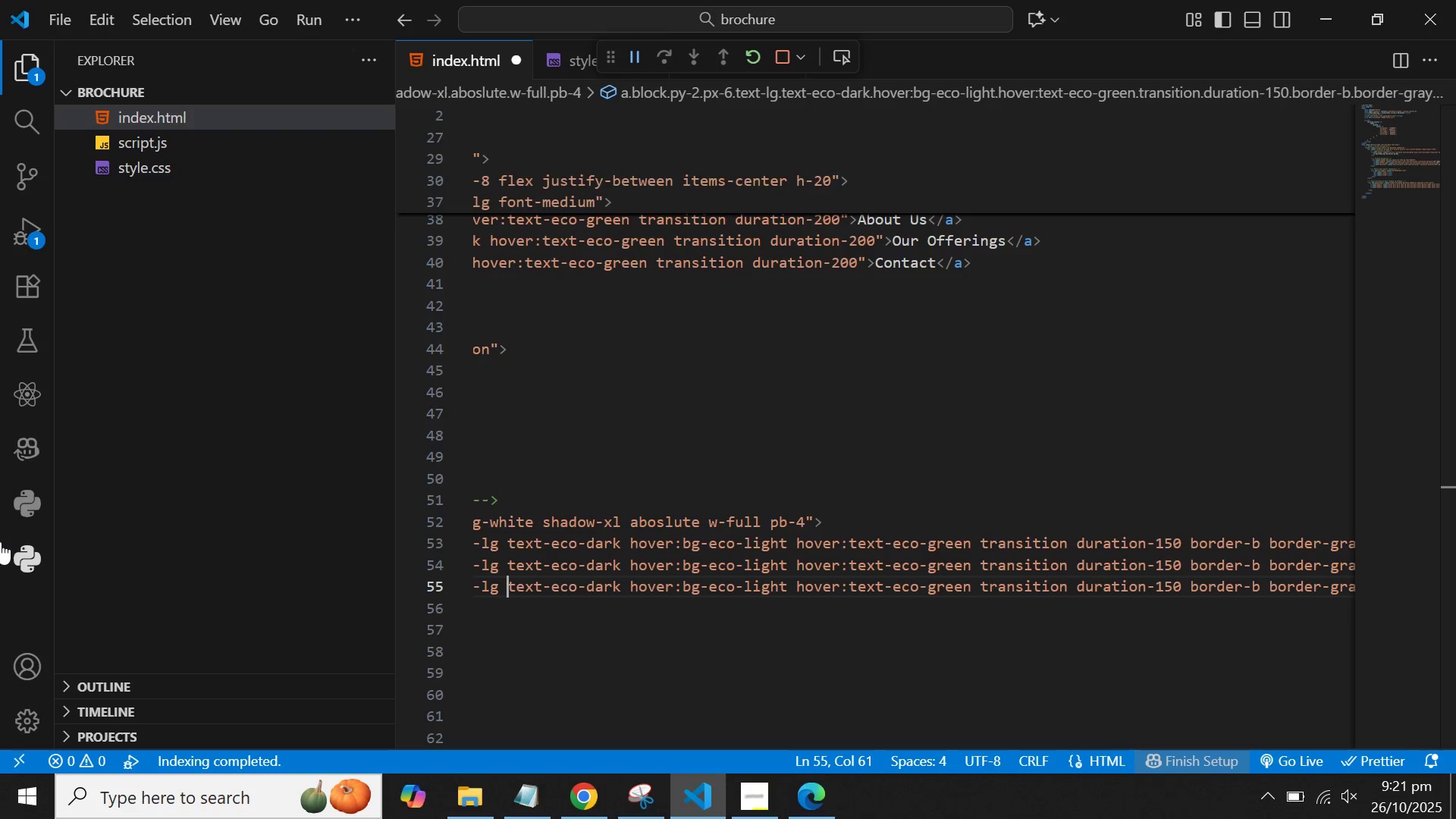 
wait(9.92)
 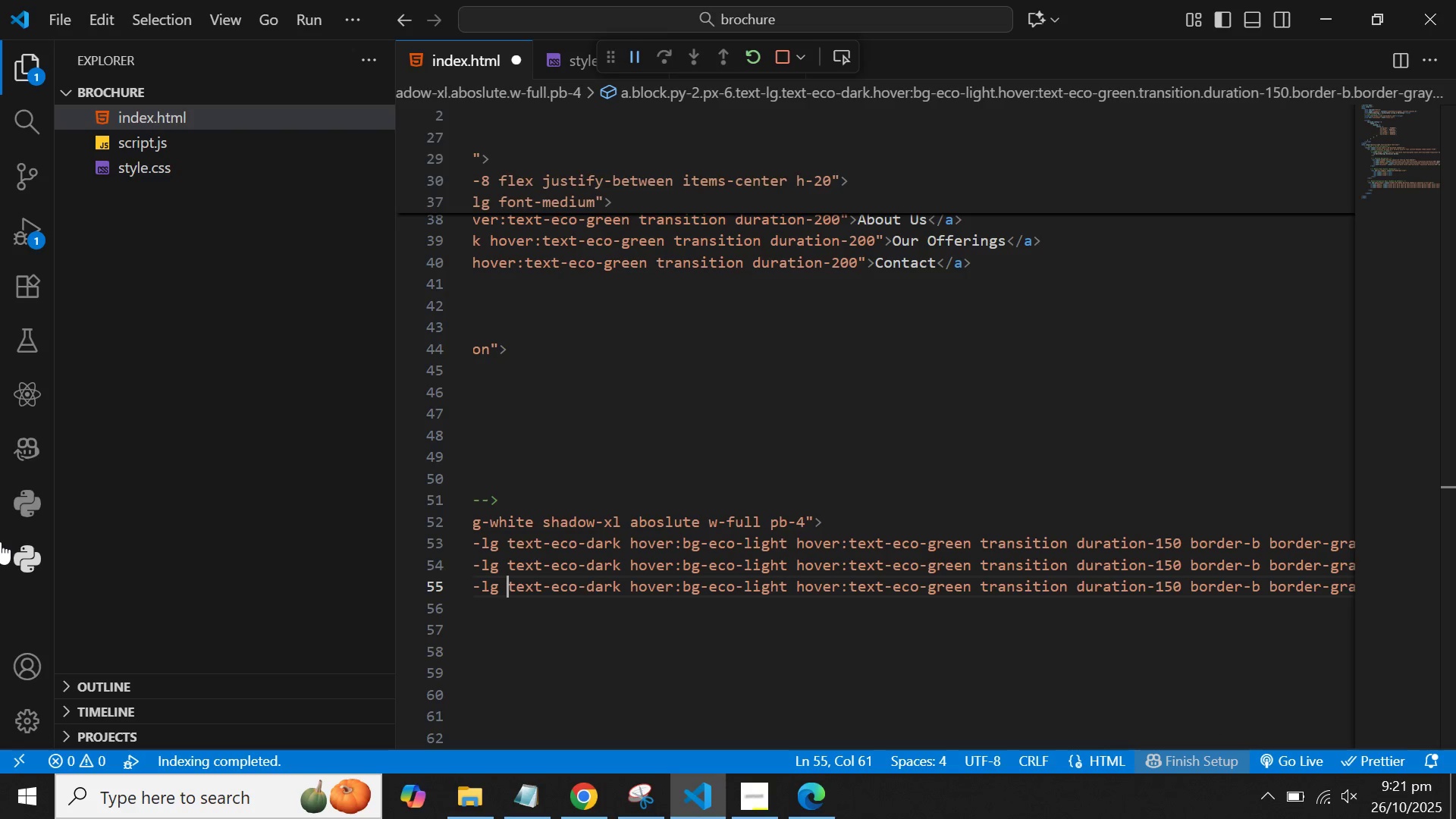 
hold_key(key=ArrowLeft, duration=1.5)
 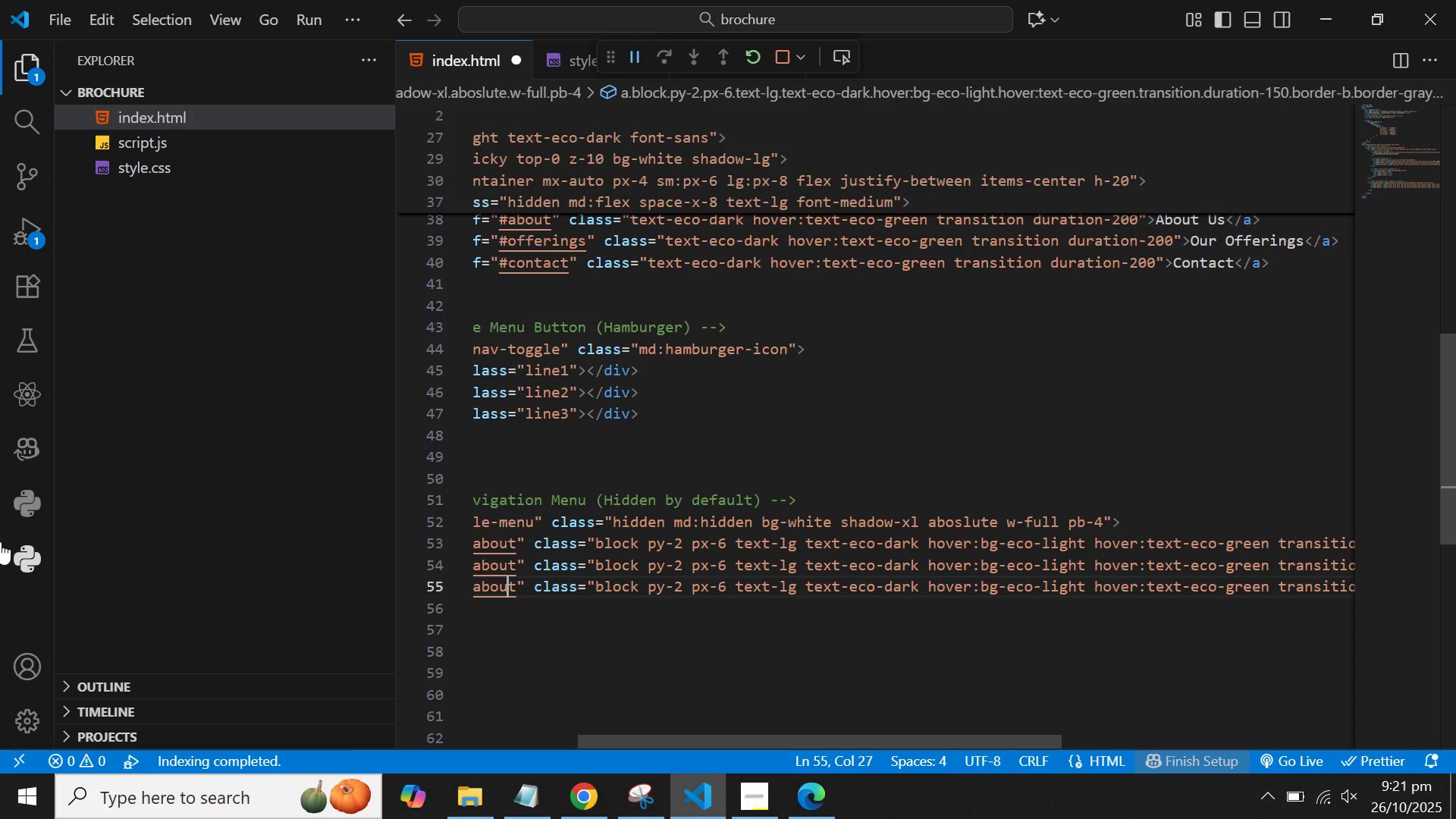 
key(ArrowLeft)
 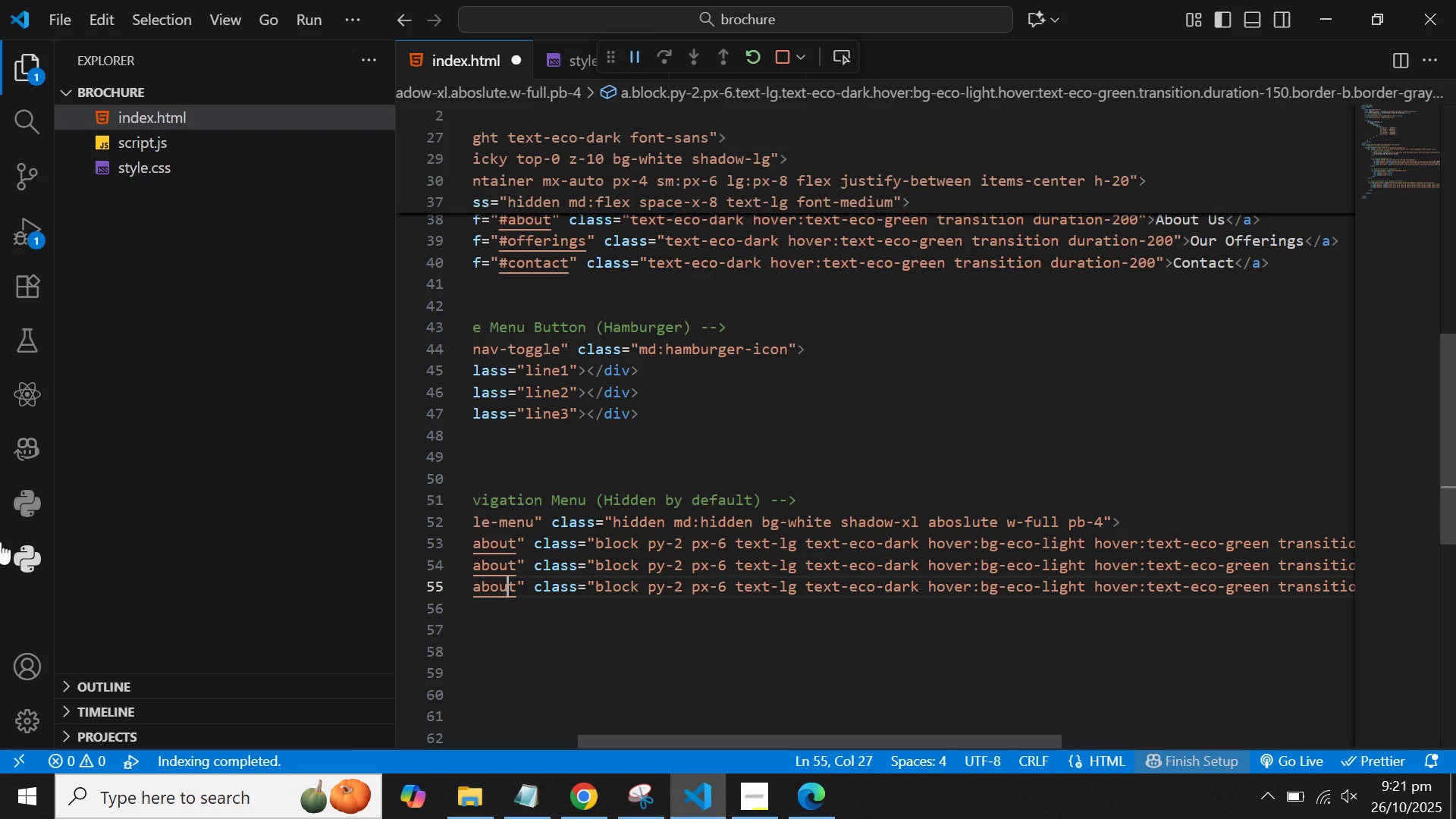 
key(ArrowLeft)
 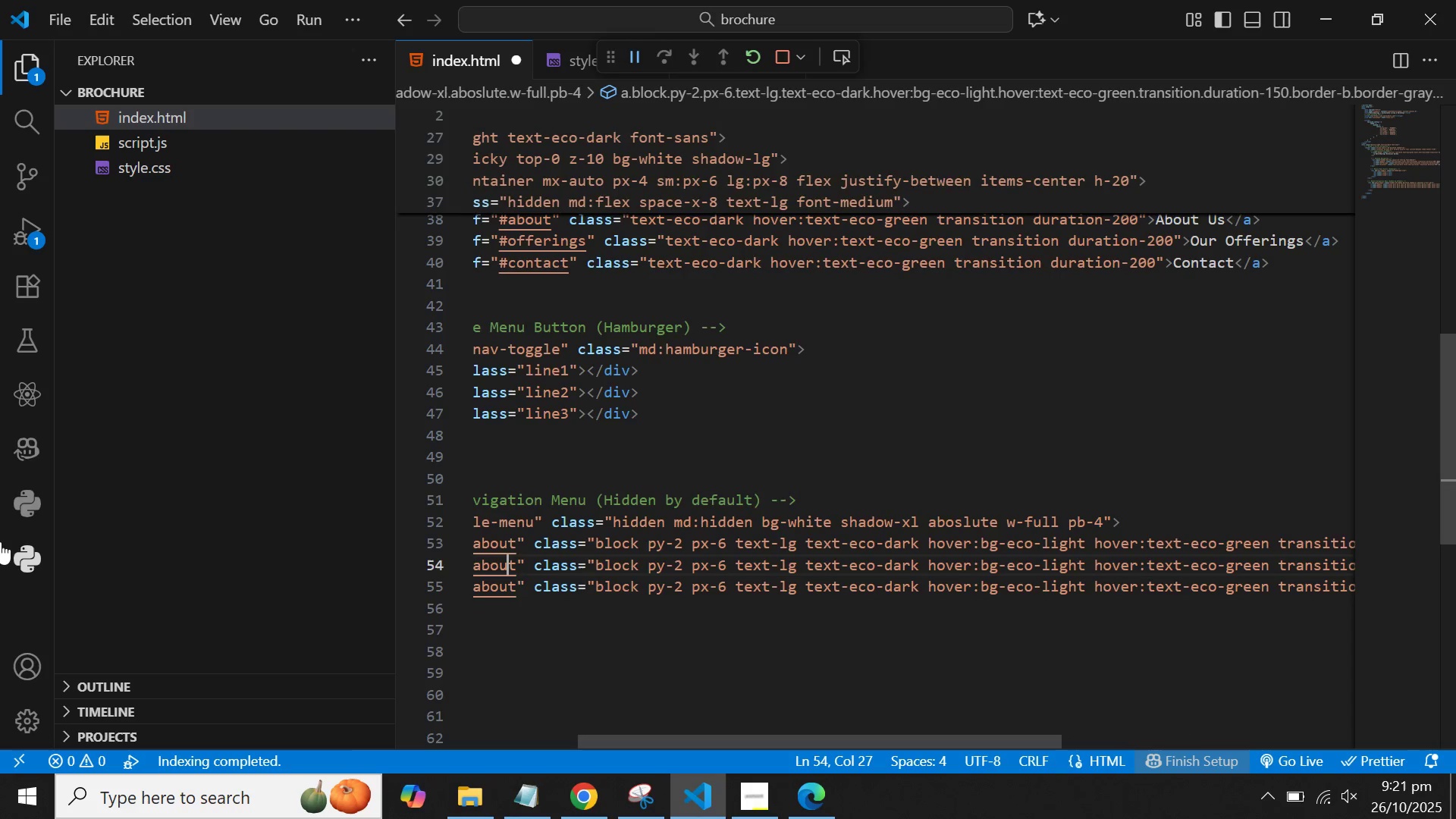 
key(ArrowUp)
 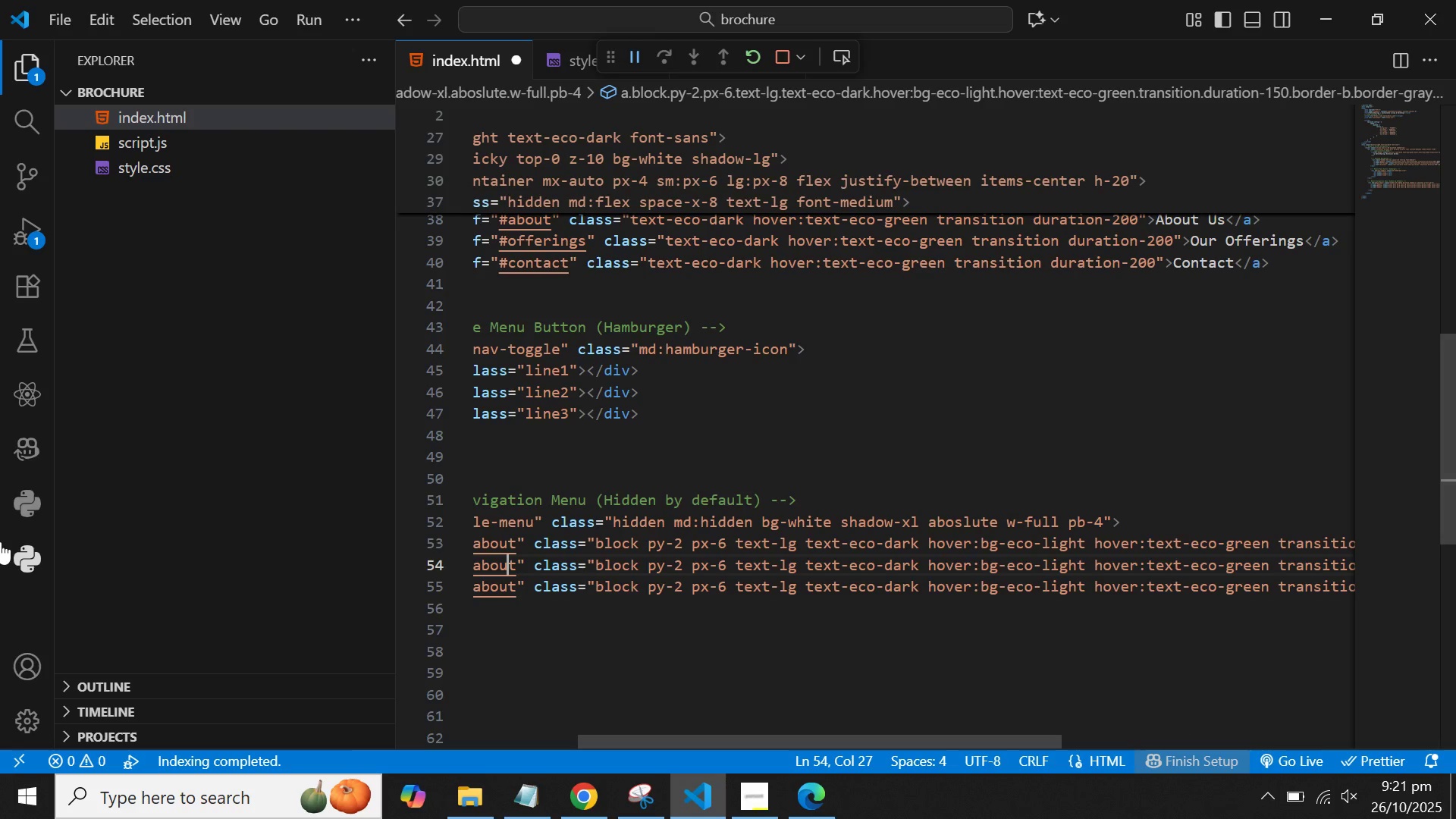 
key(ArrowUp)
 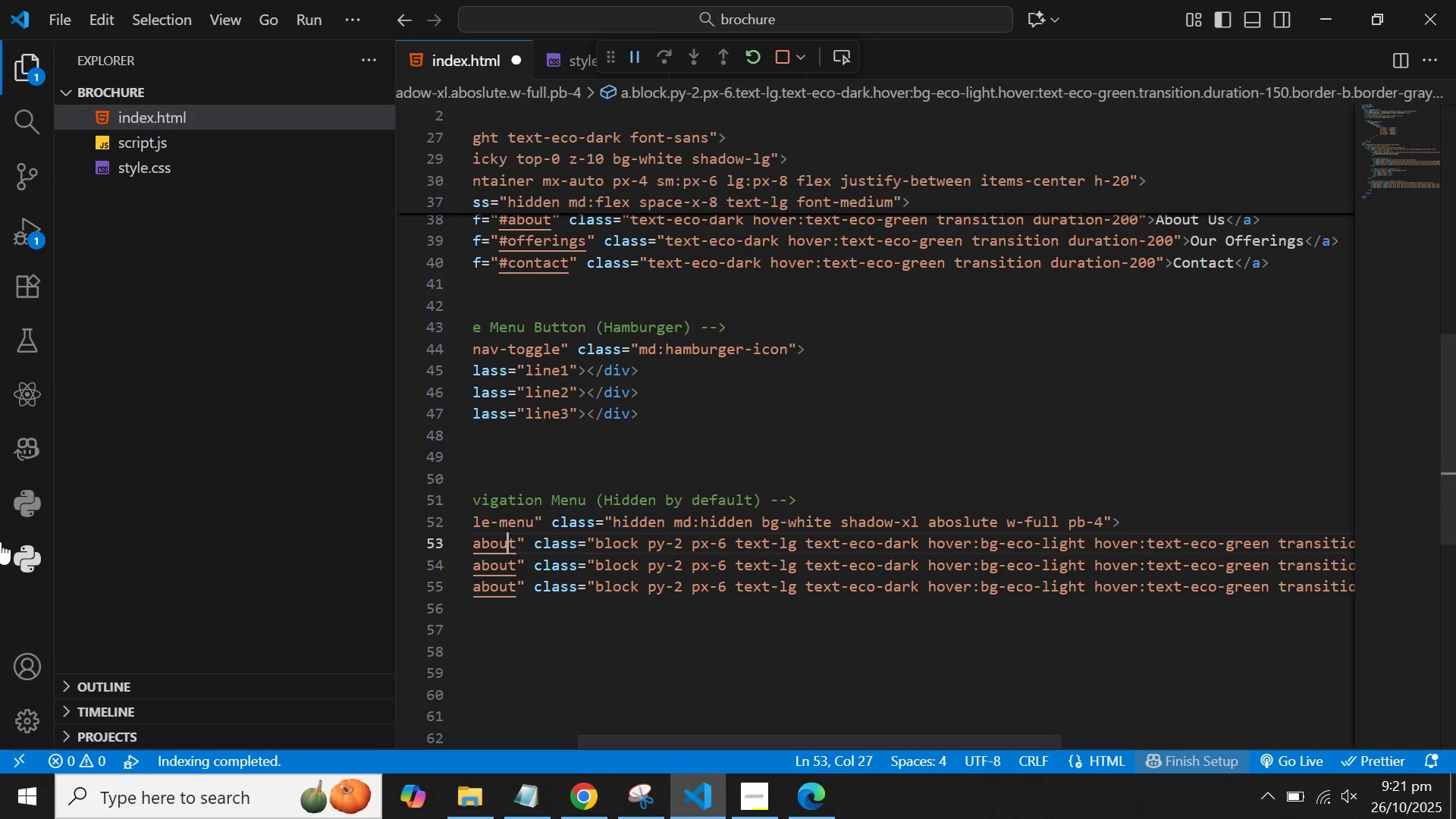 
key(ArrowDown)
 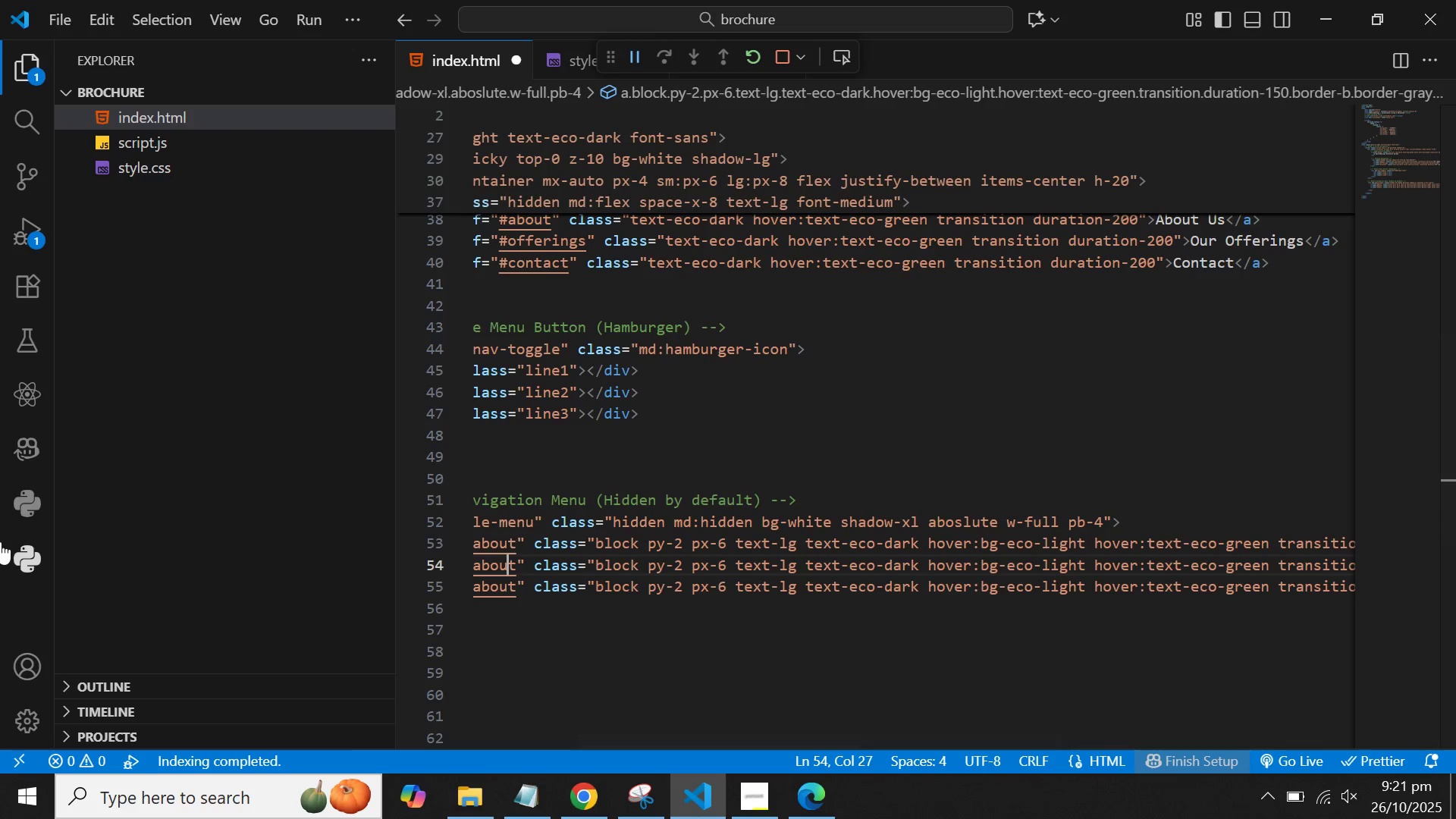 
key(ArrowRight)
 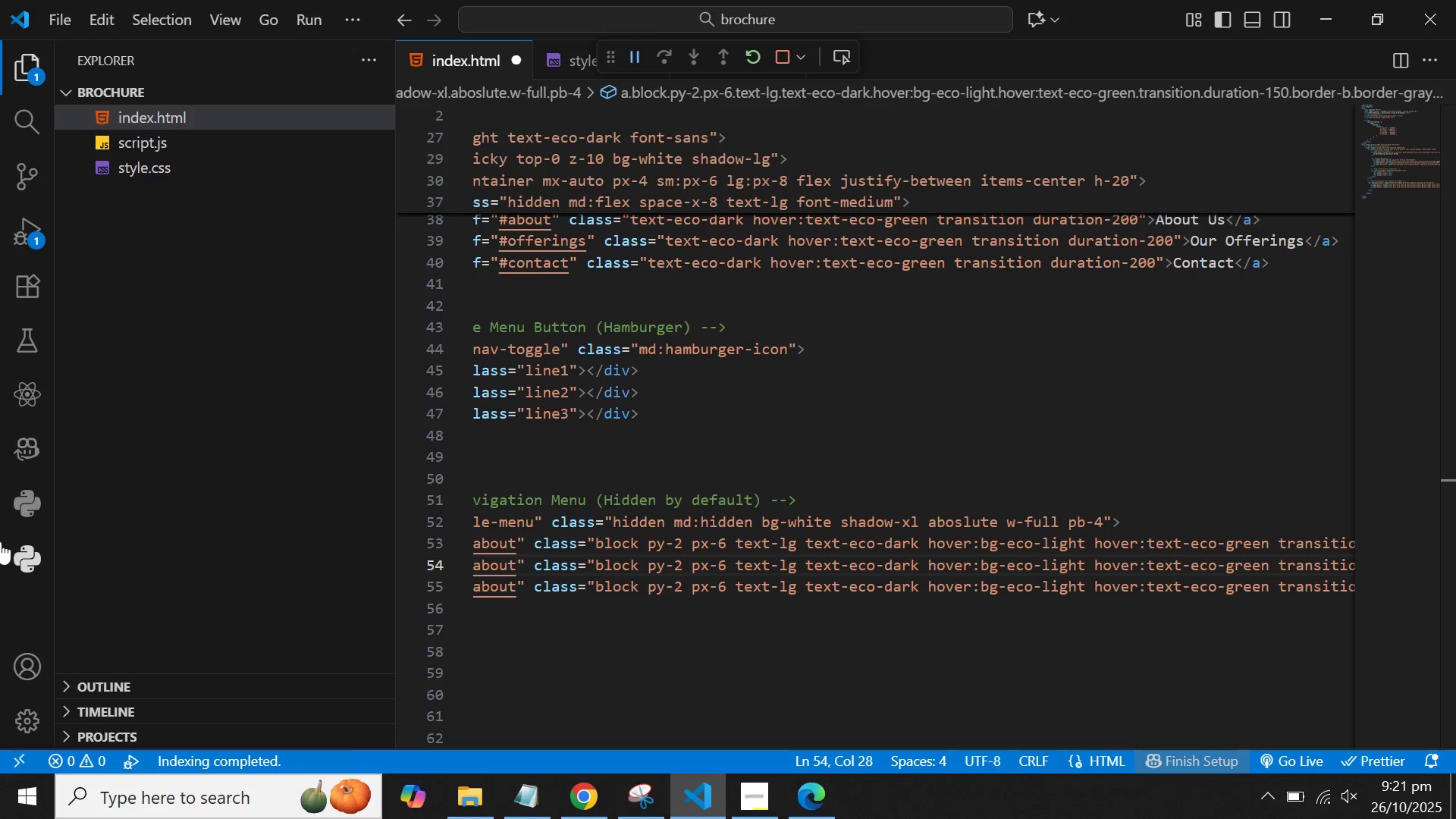 
key(Backspace)
key(Backspace)
key(Backspace)
key(Backspace)
key(Backspace)
type(offerings)
 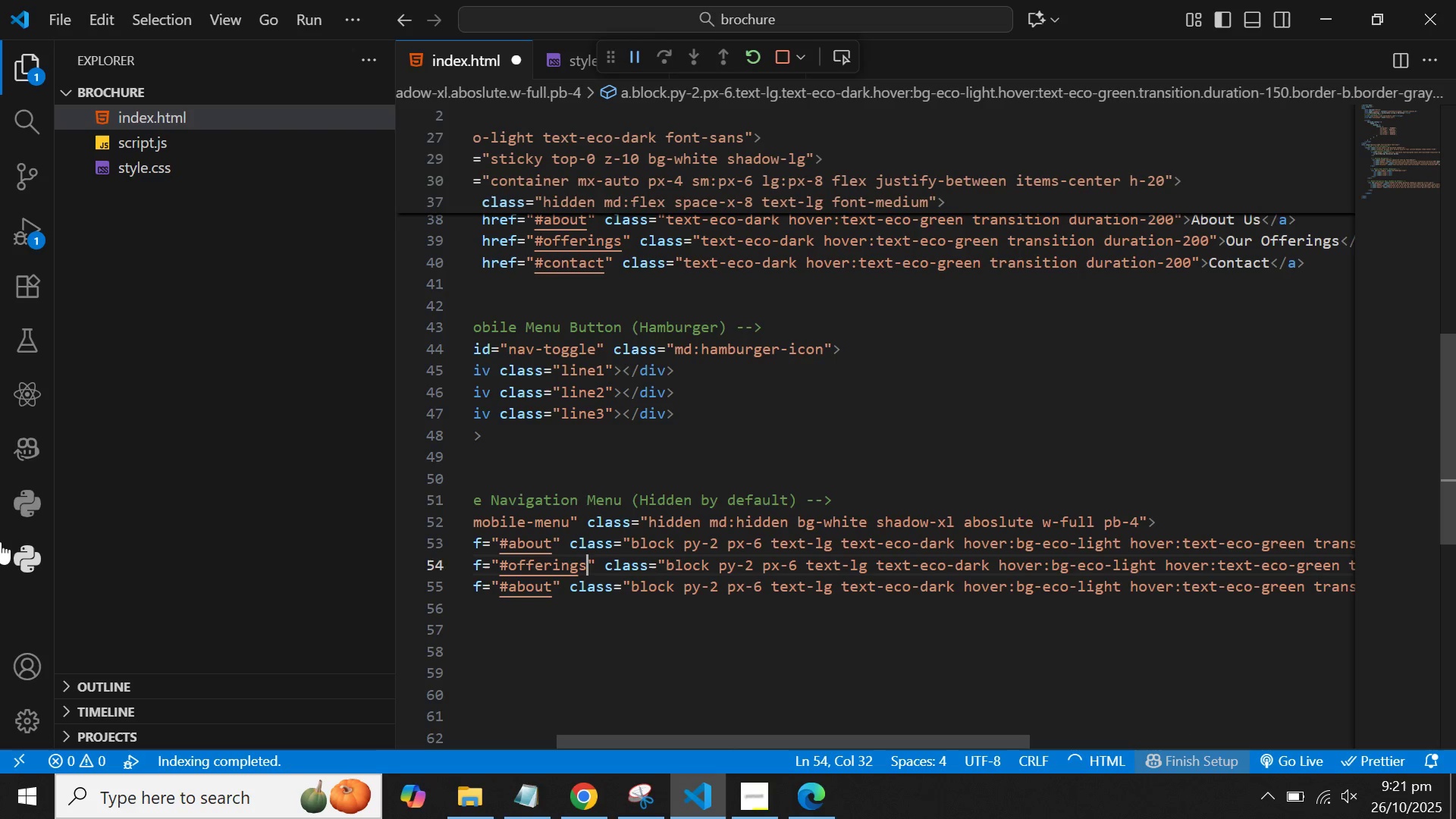 
key(ArrowDown)
 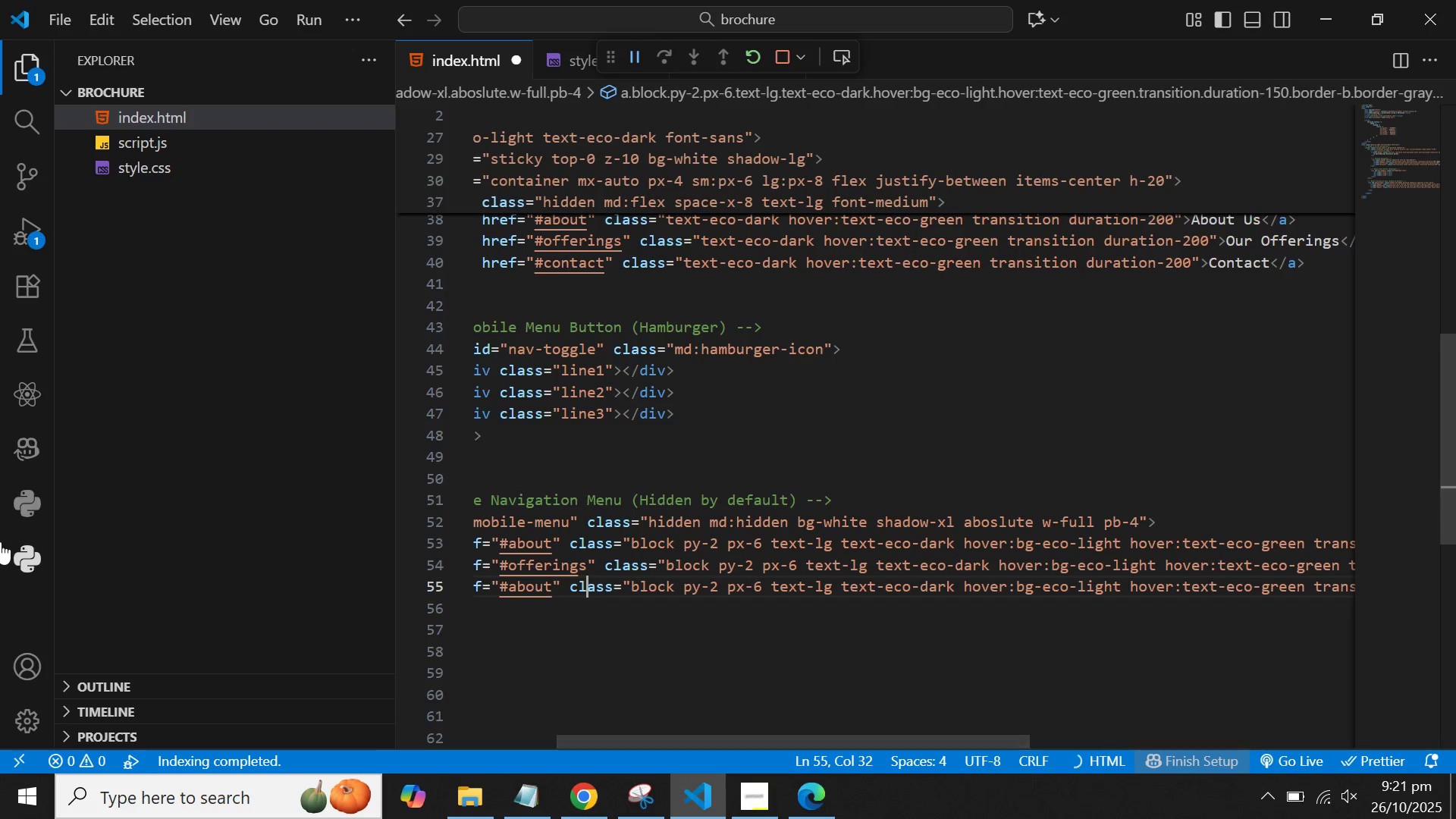 
key(ArrowLeft)
 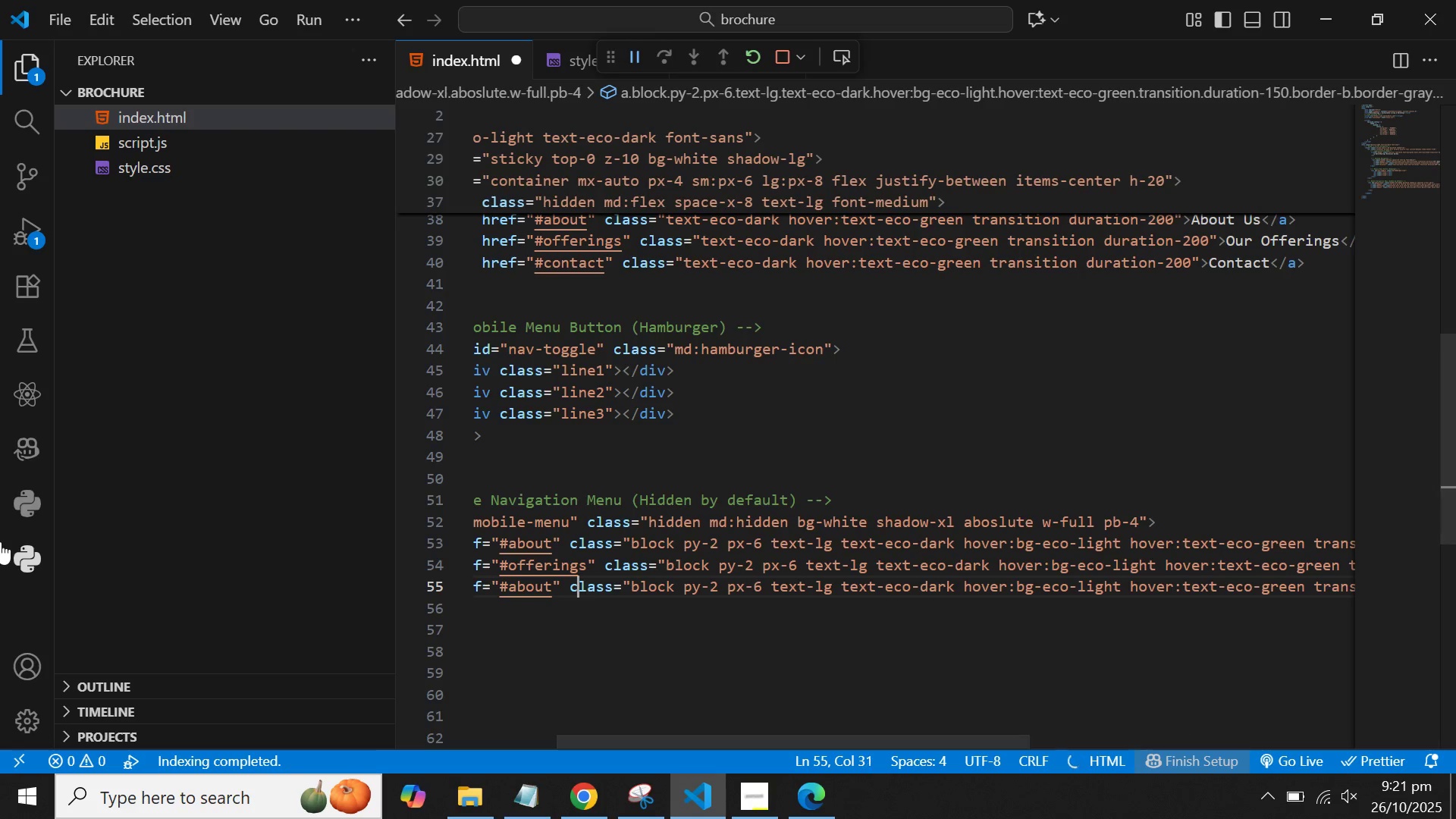 
key(ArrowLeft)
 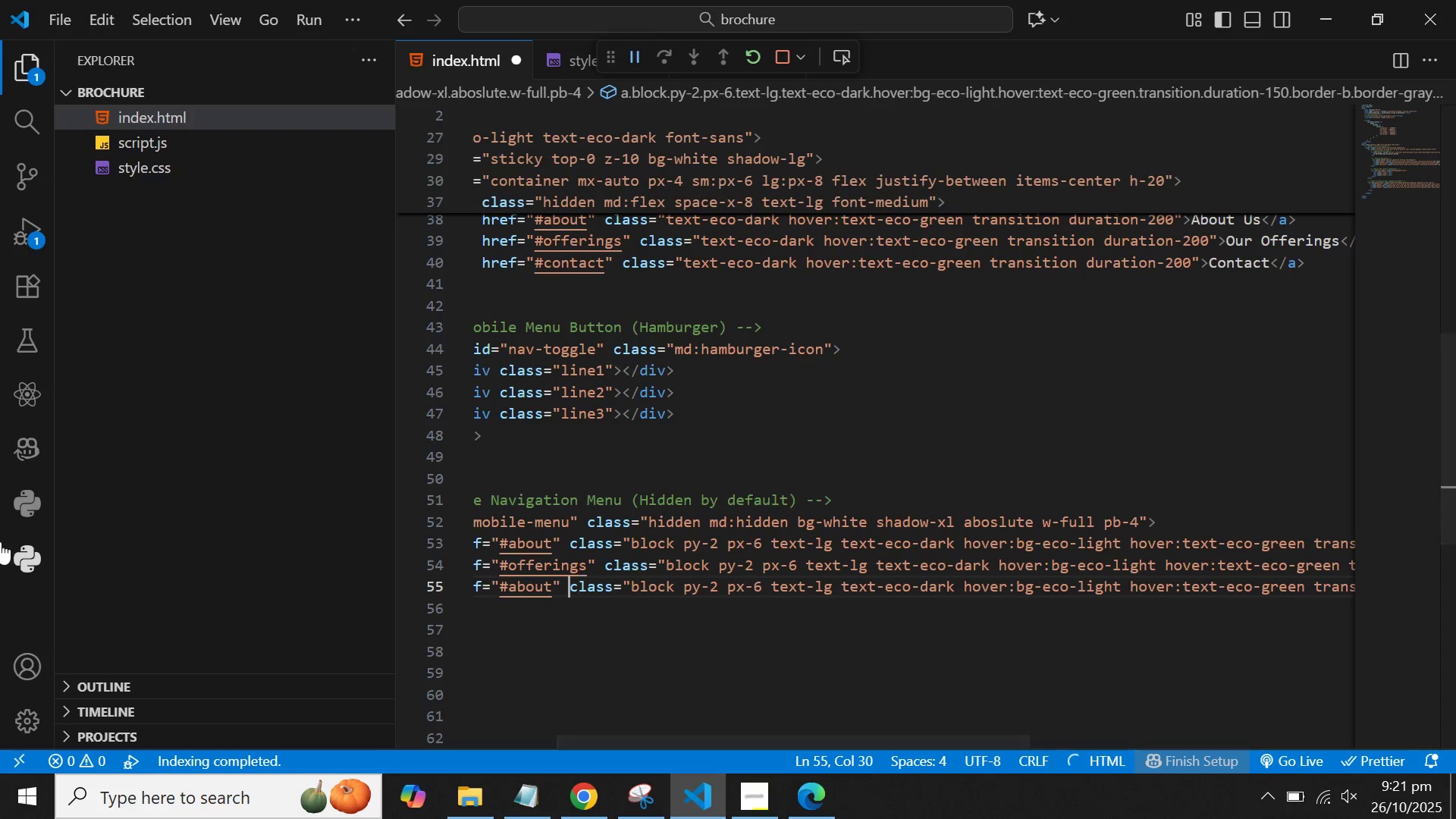 
key(ArrowLeft)
 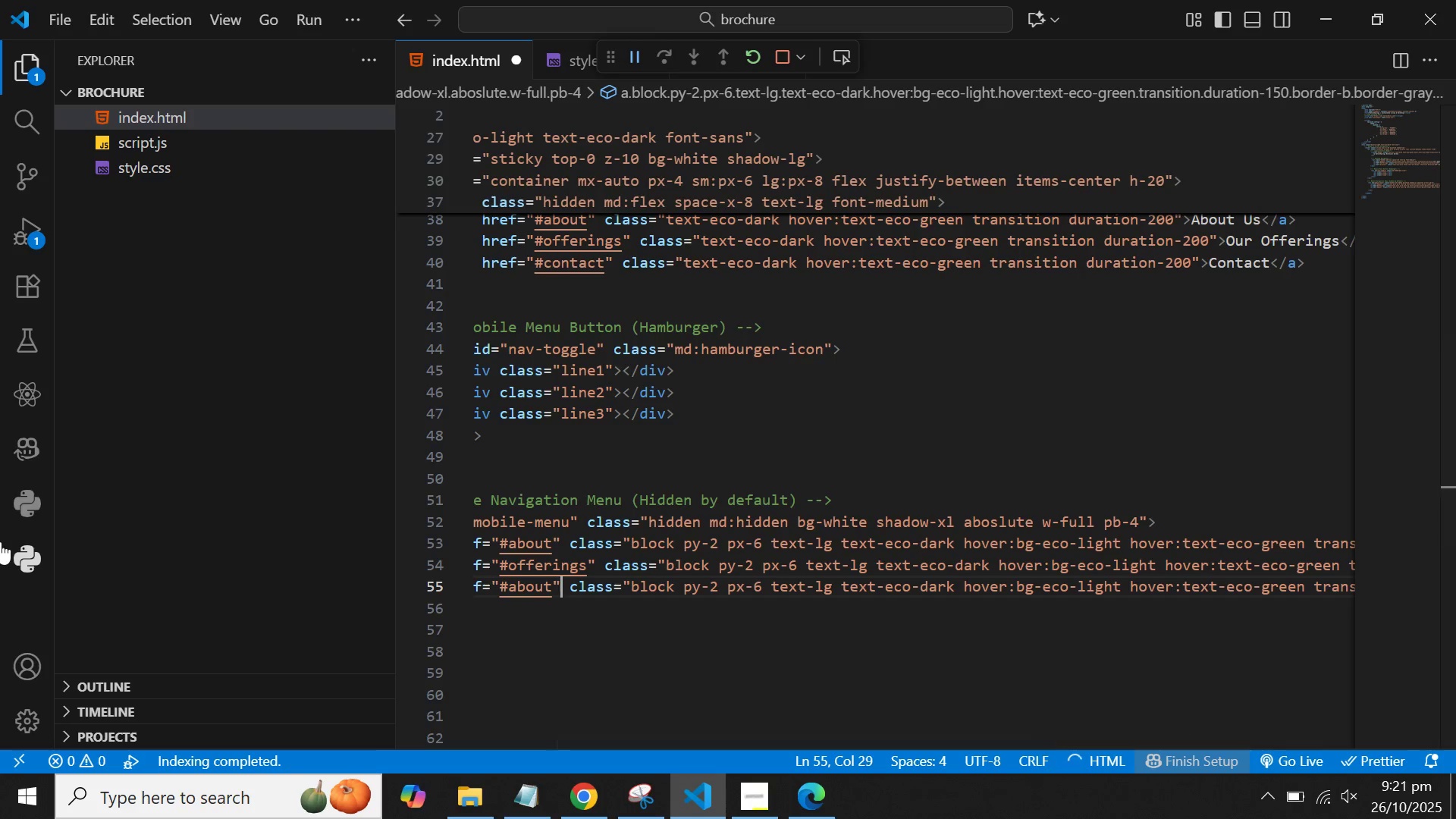 
key(ArrowLeft)
 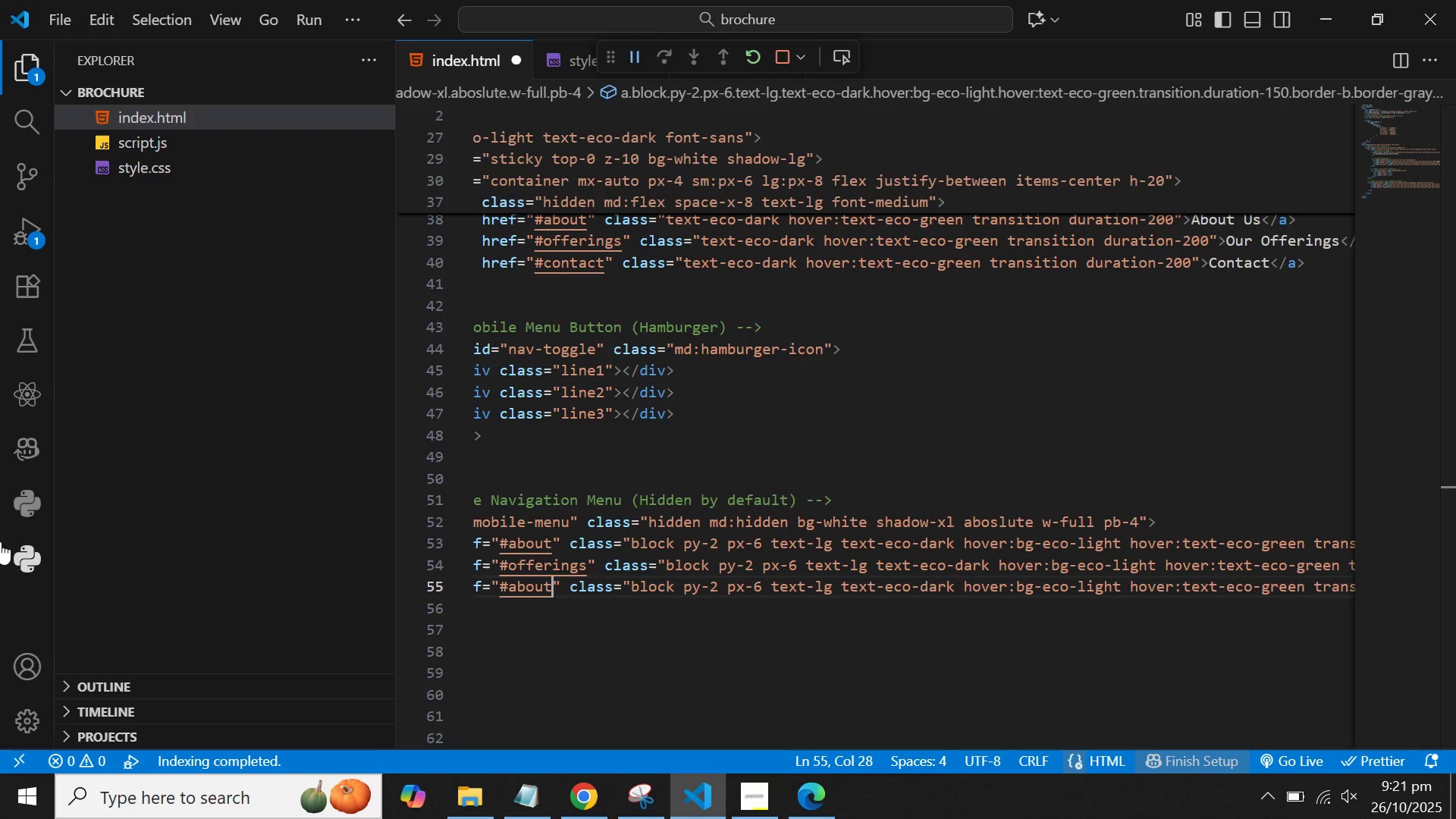 
key(Backspace)
key(Backspace)
key(Backspace)
key(Backspace)
key(Backspace)
type(contact)
 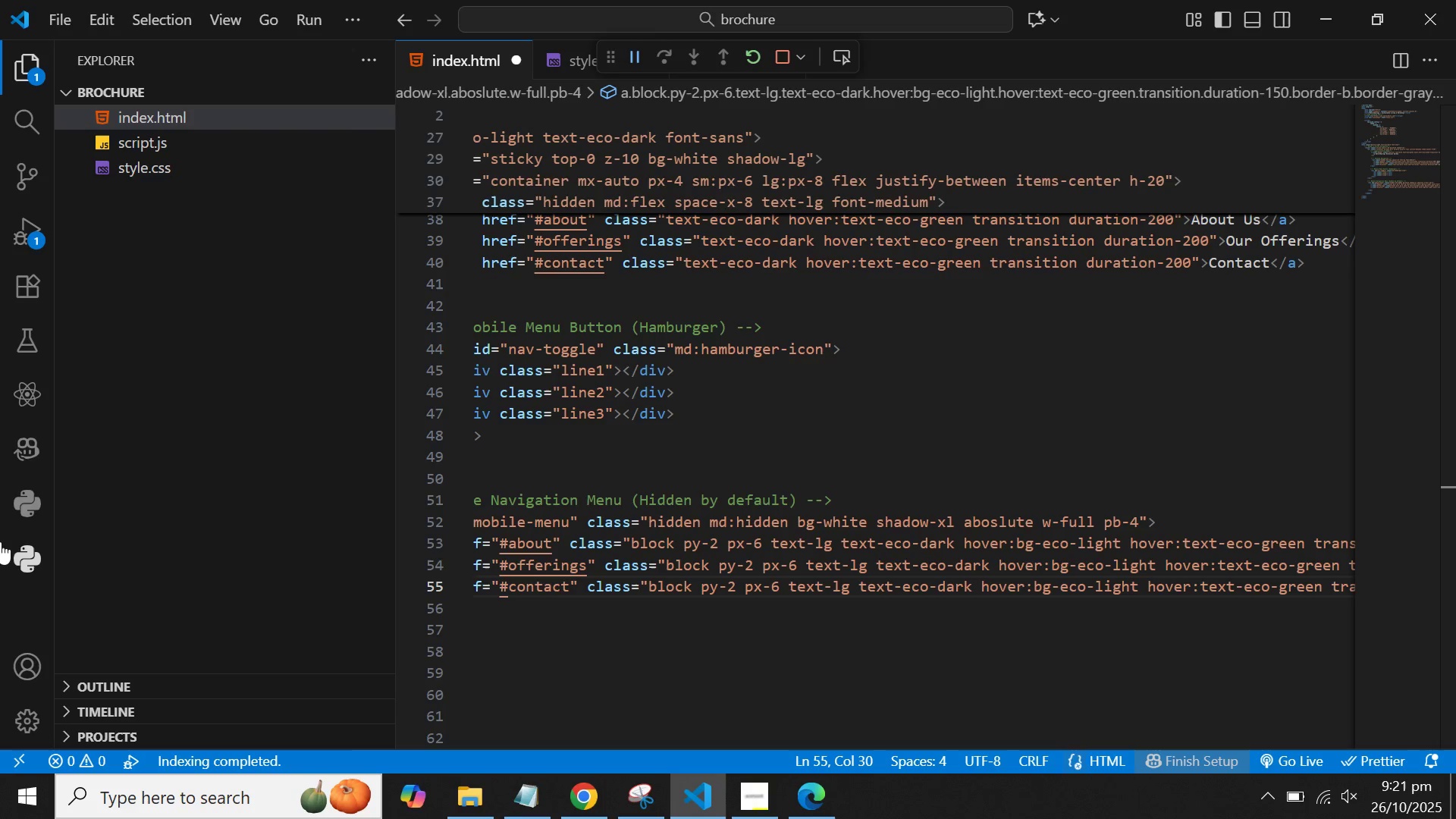 
key(ArrowDown)
 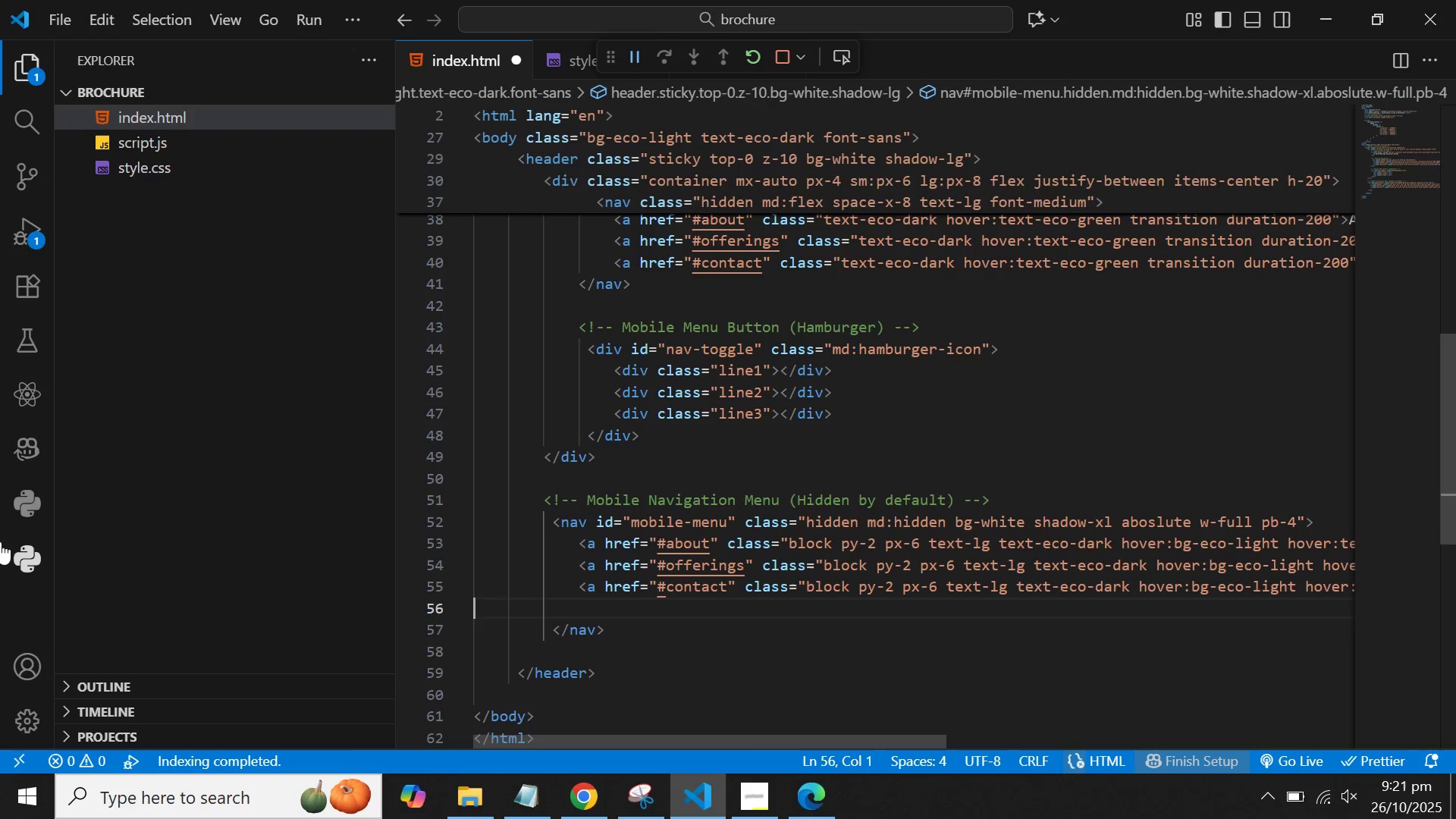 
key(ArrowDown)
 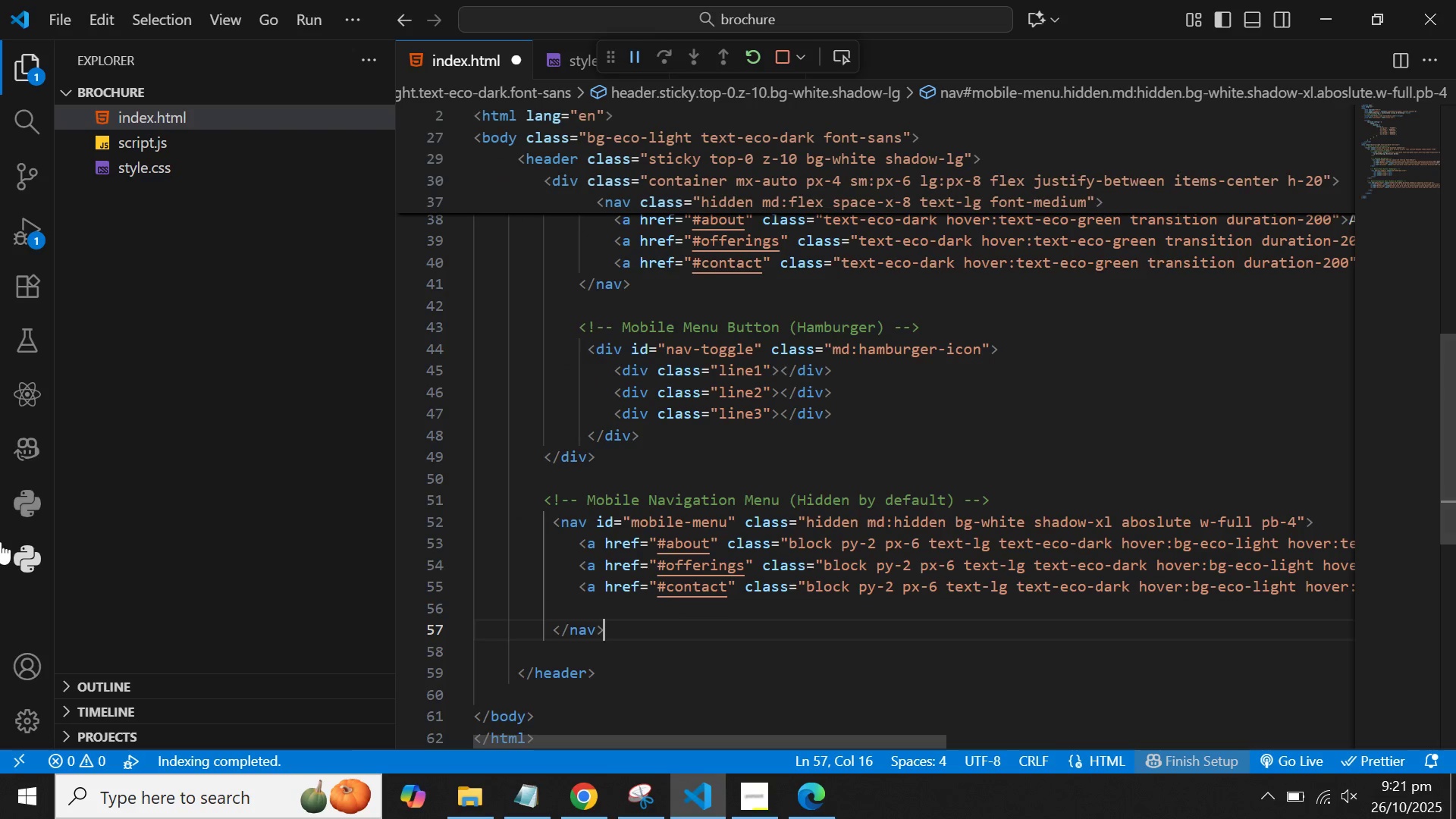 
key(ArrowUp)
 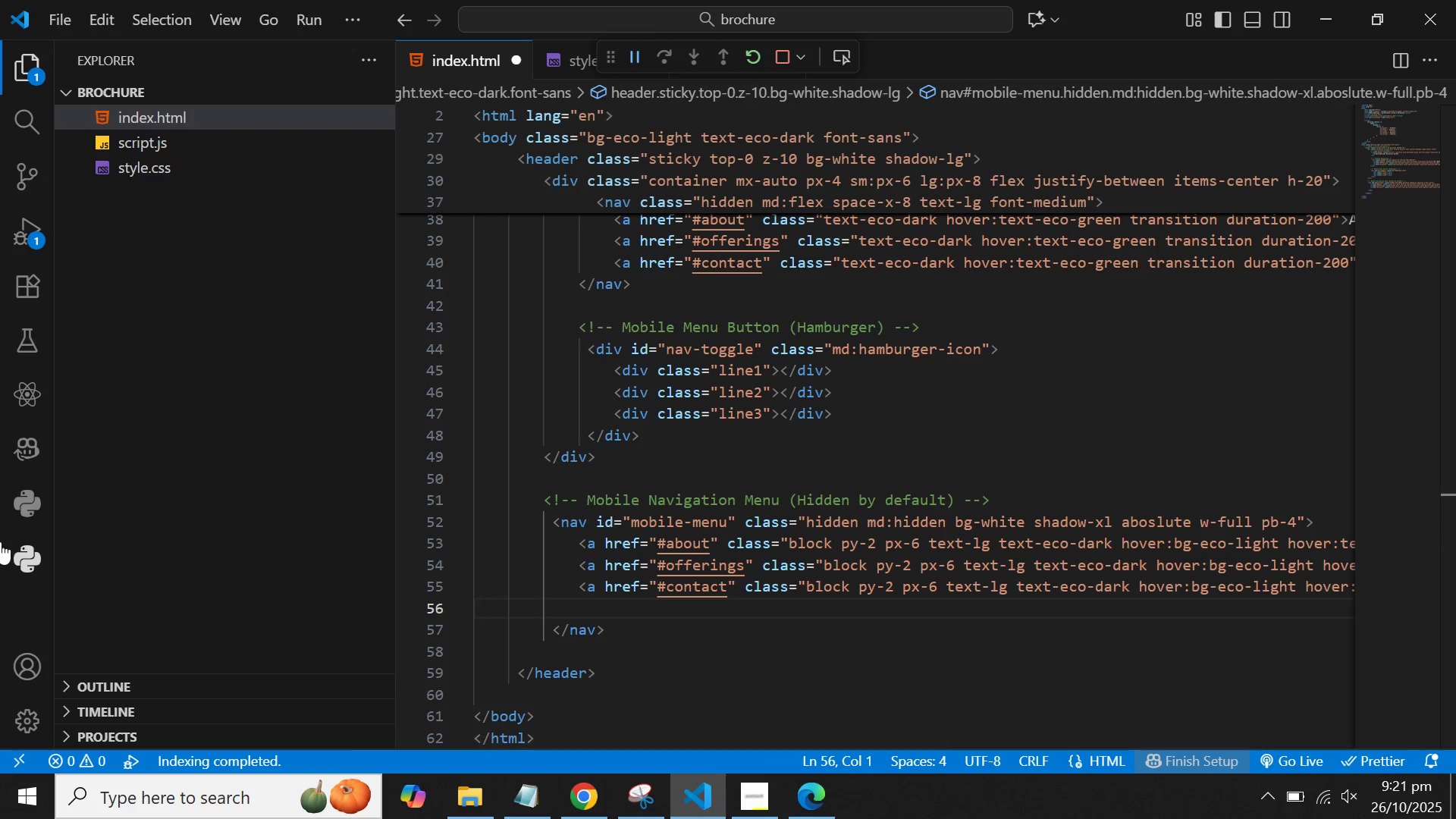 
key(Backspace)
 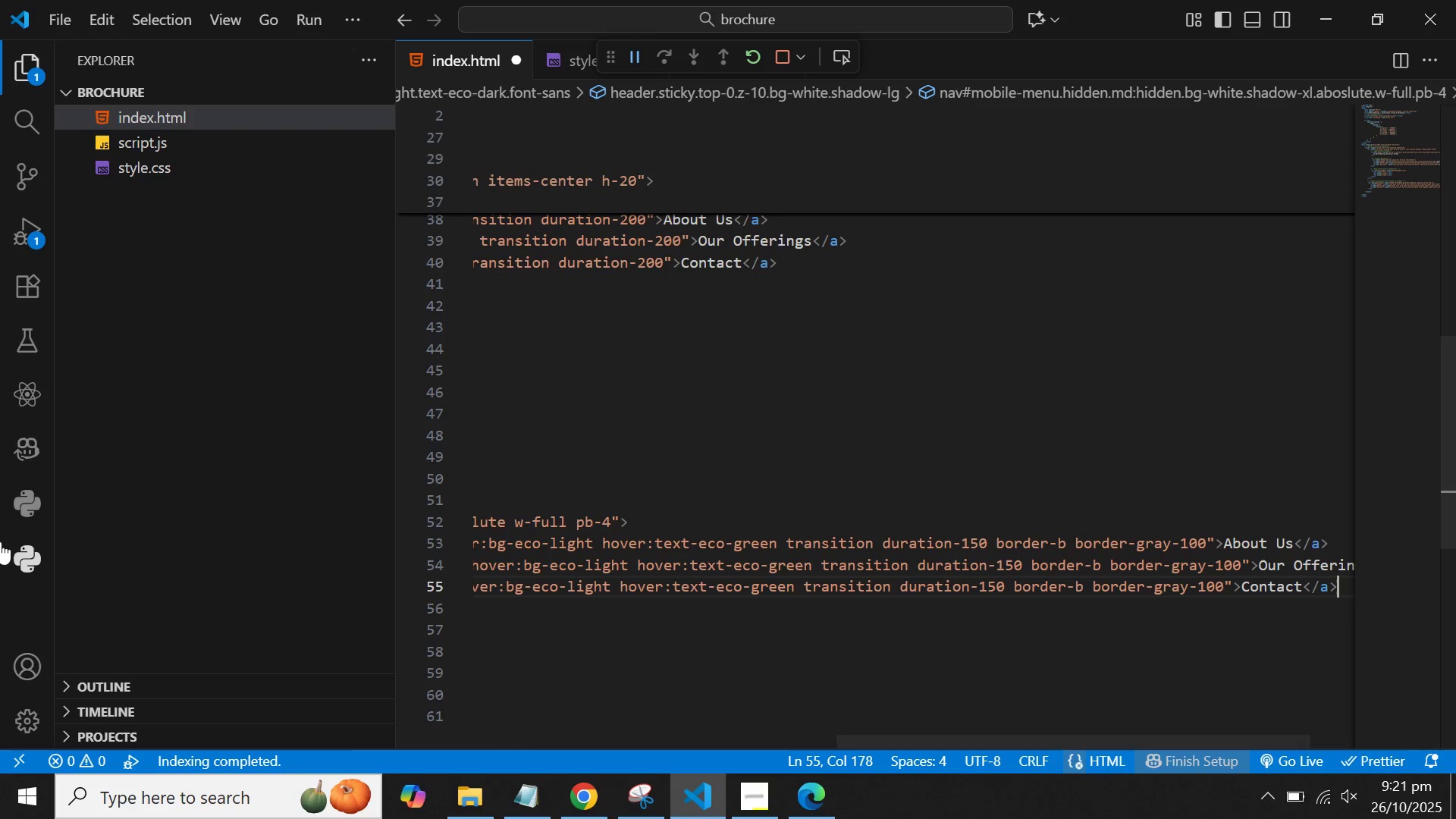 
key(Control+S)
 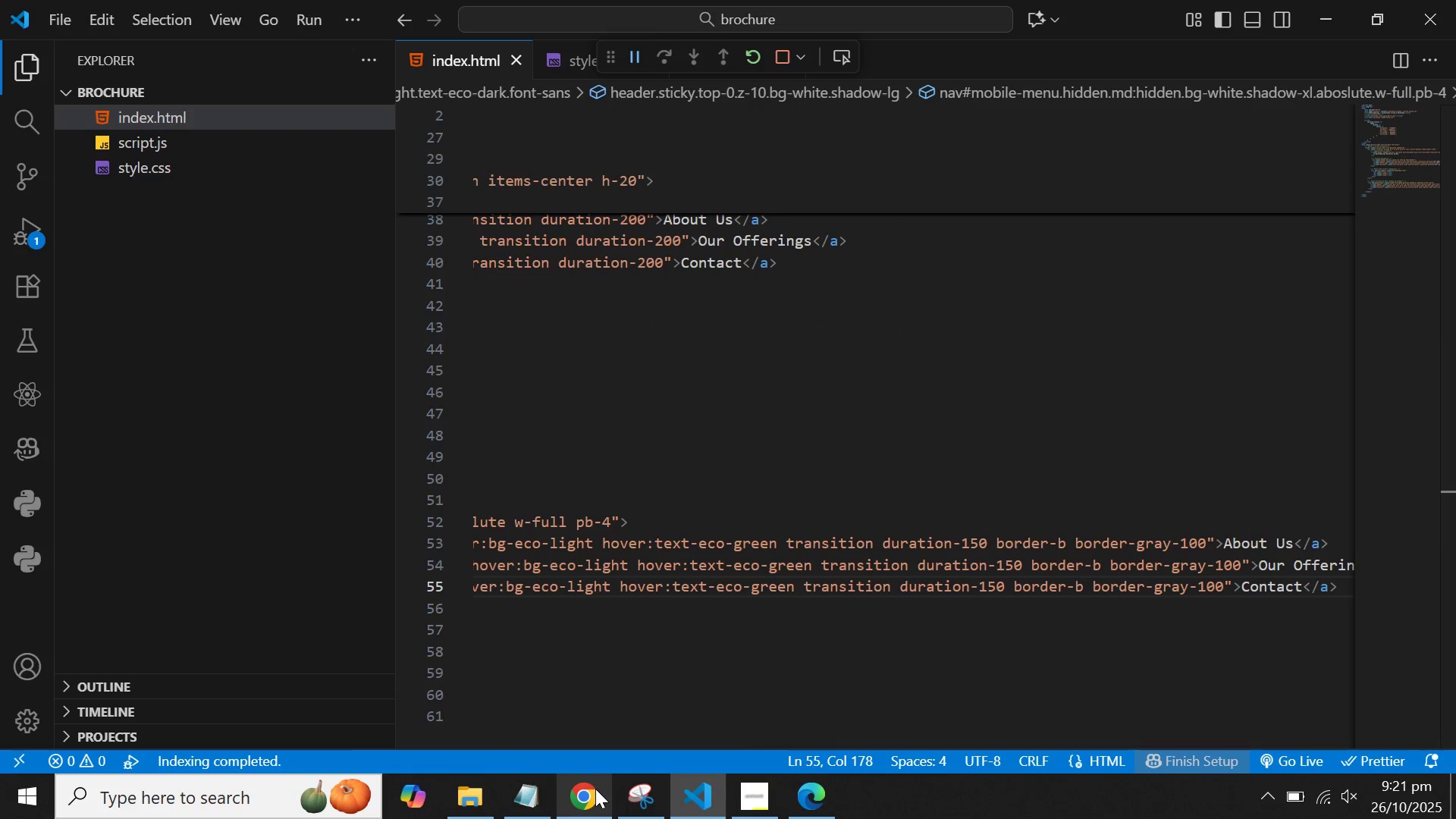 
left_click([595, 789])
 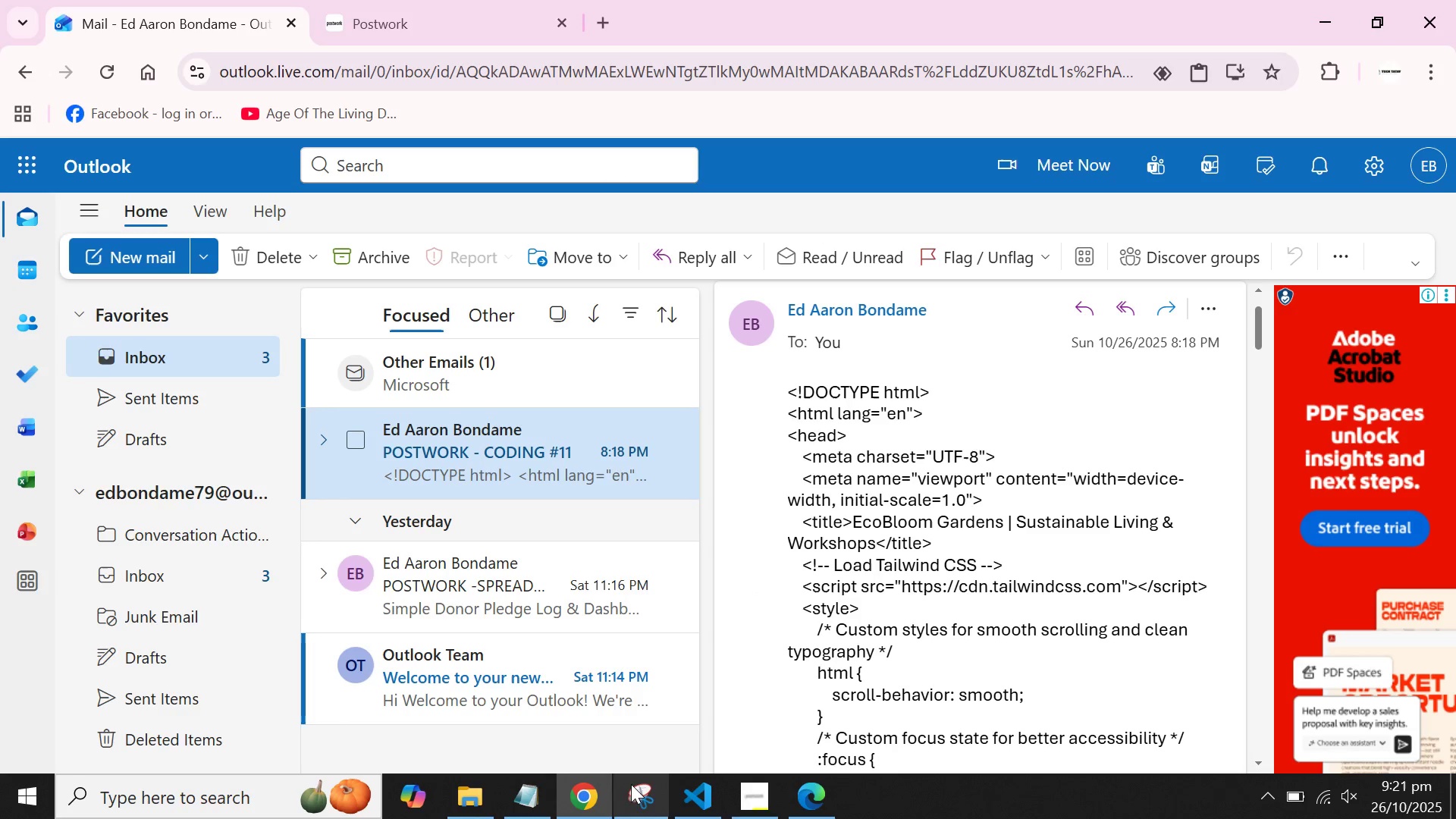 
left_click([599, 808])
 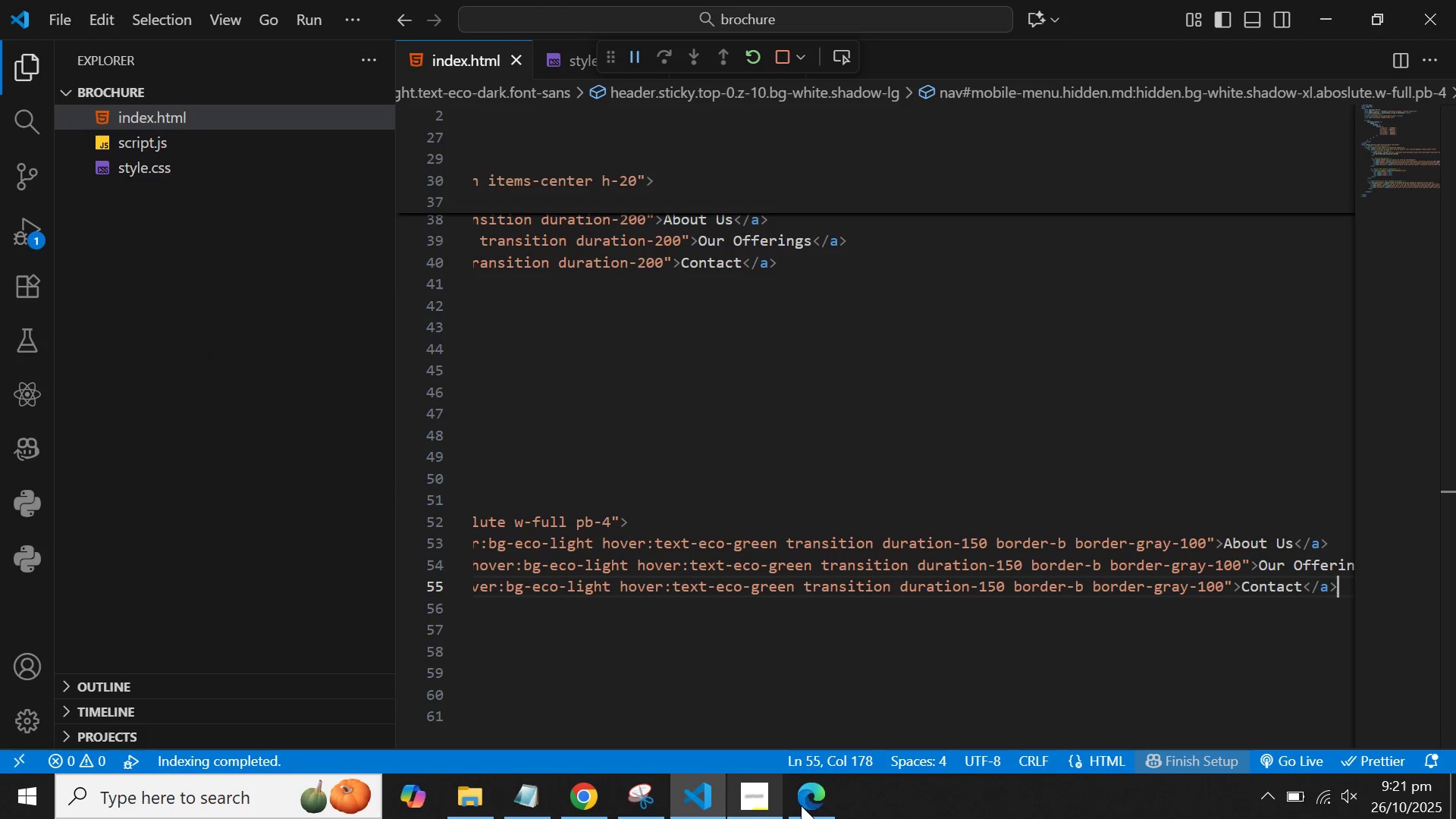 
left_click([805, 805])
 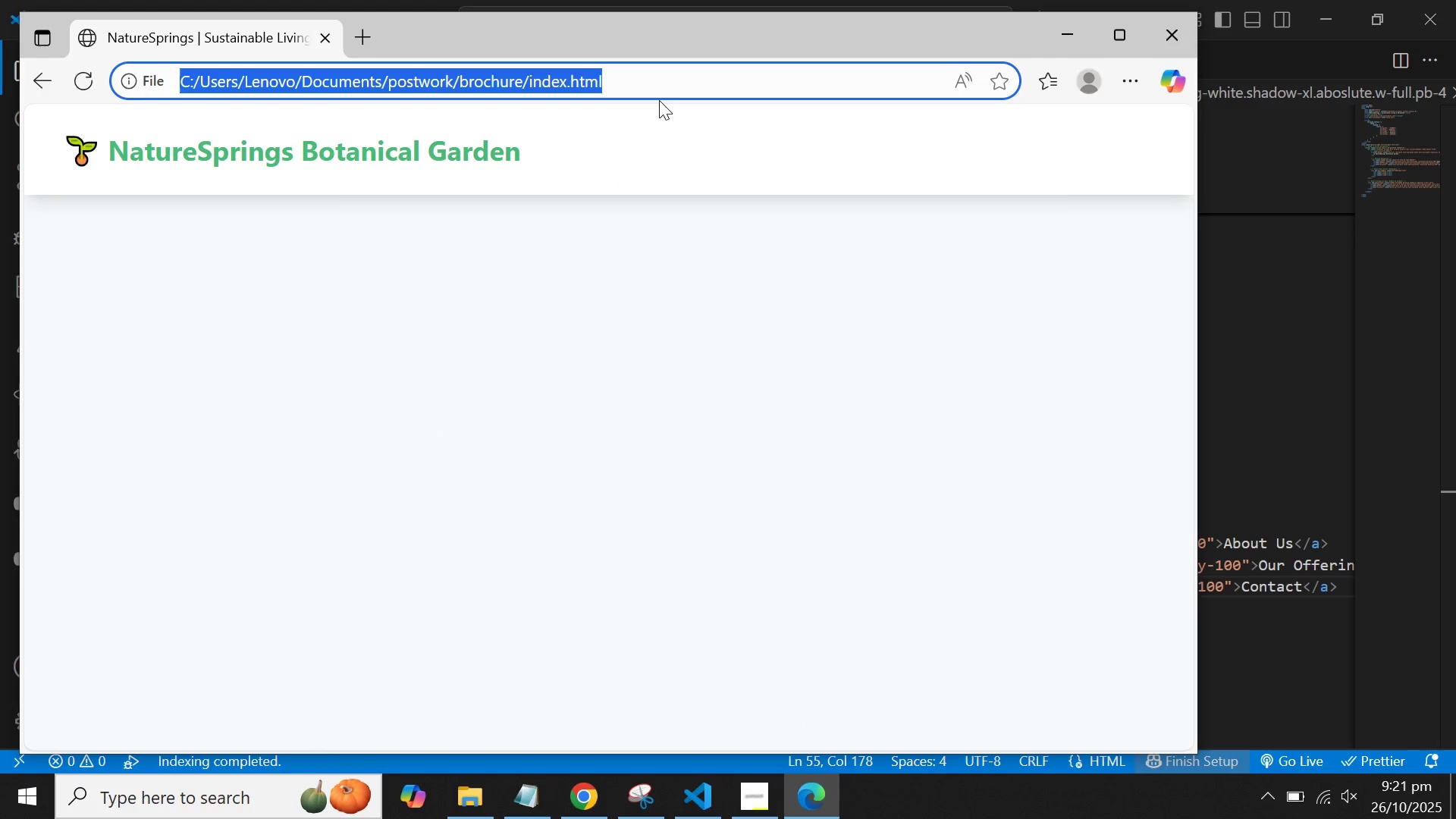 
left_click([664, 86])
 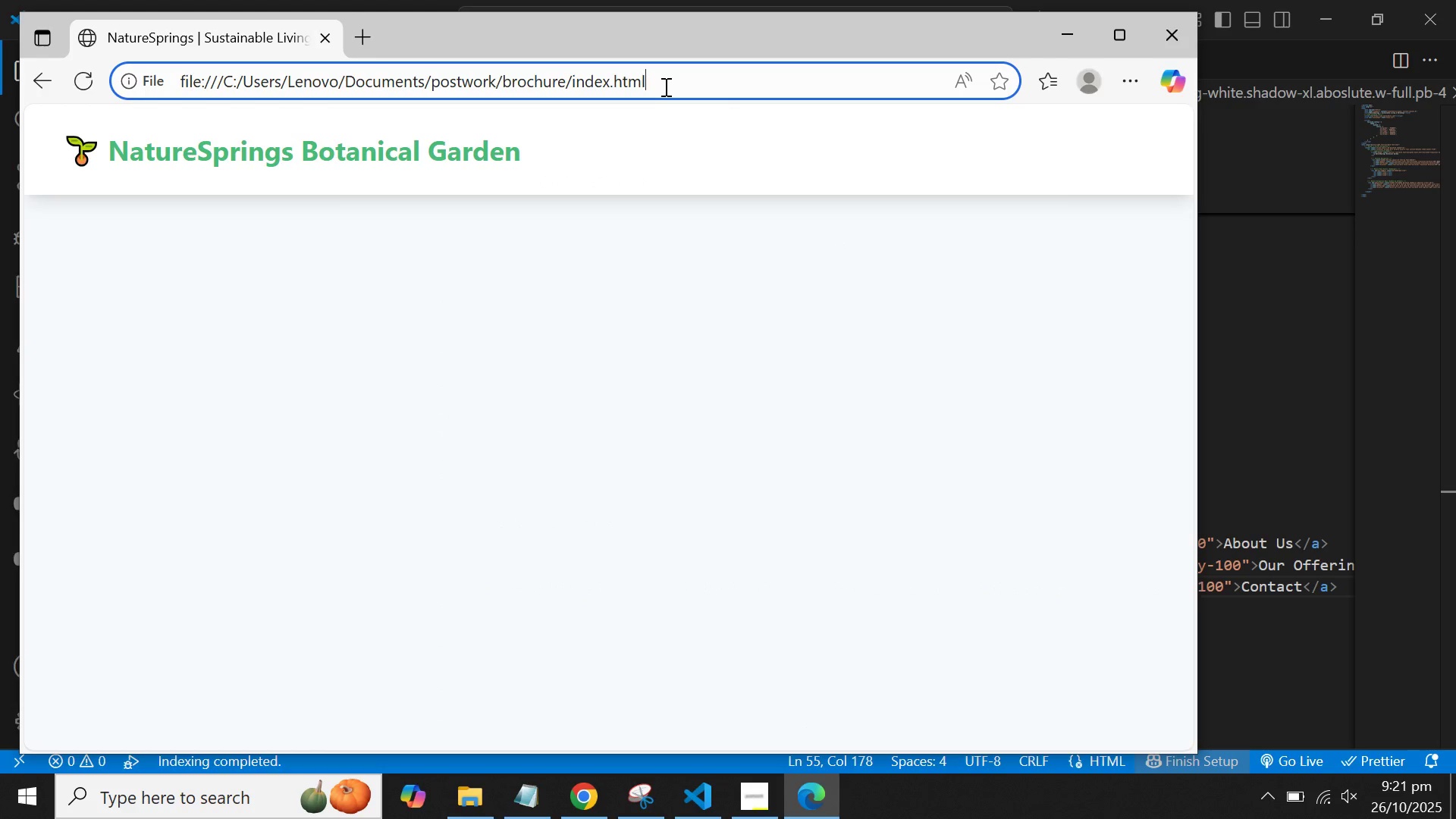 
key(Enter)
 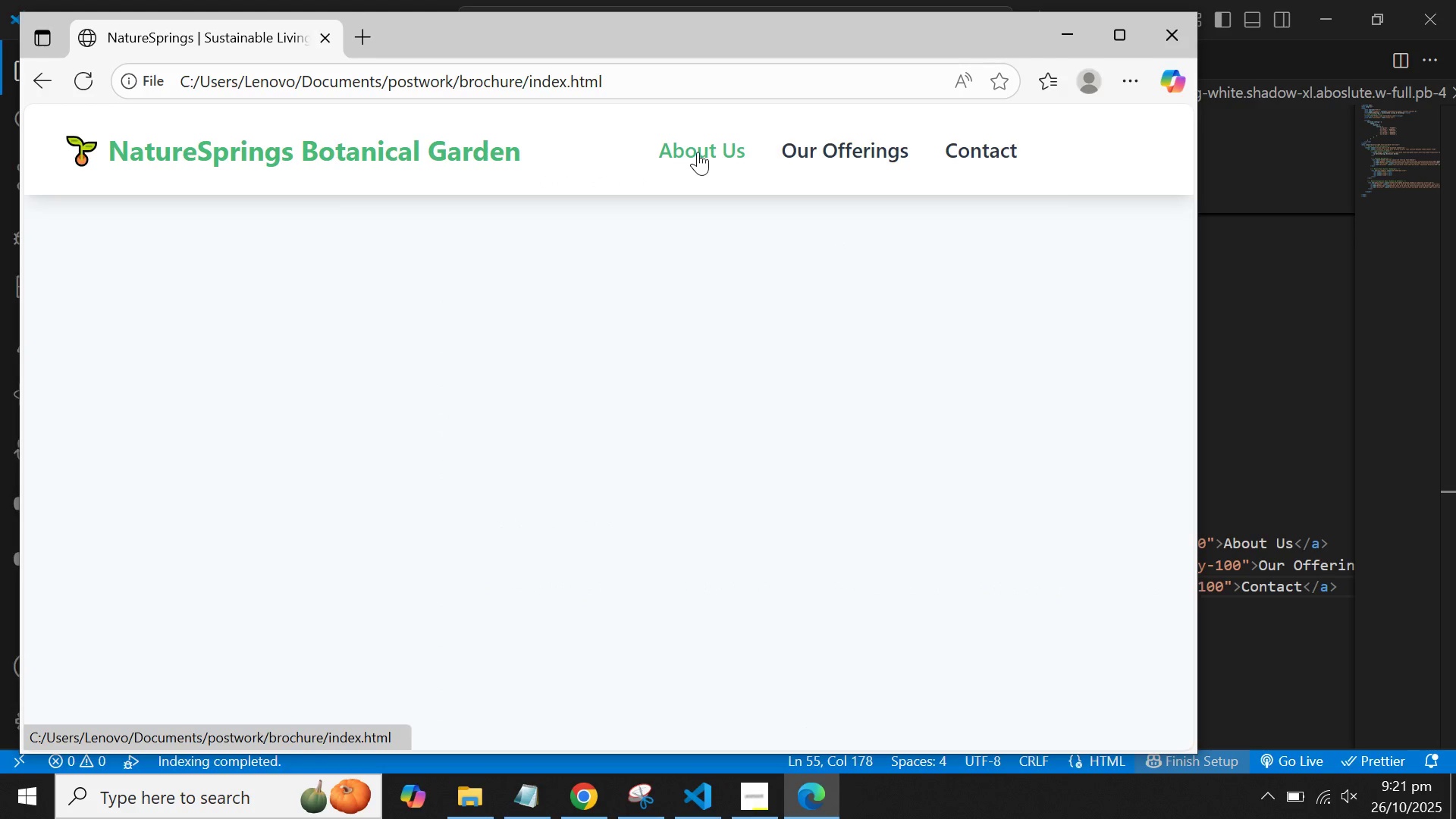 
left_click([858, 152])
 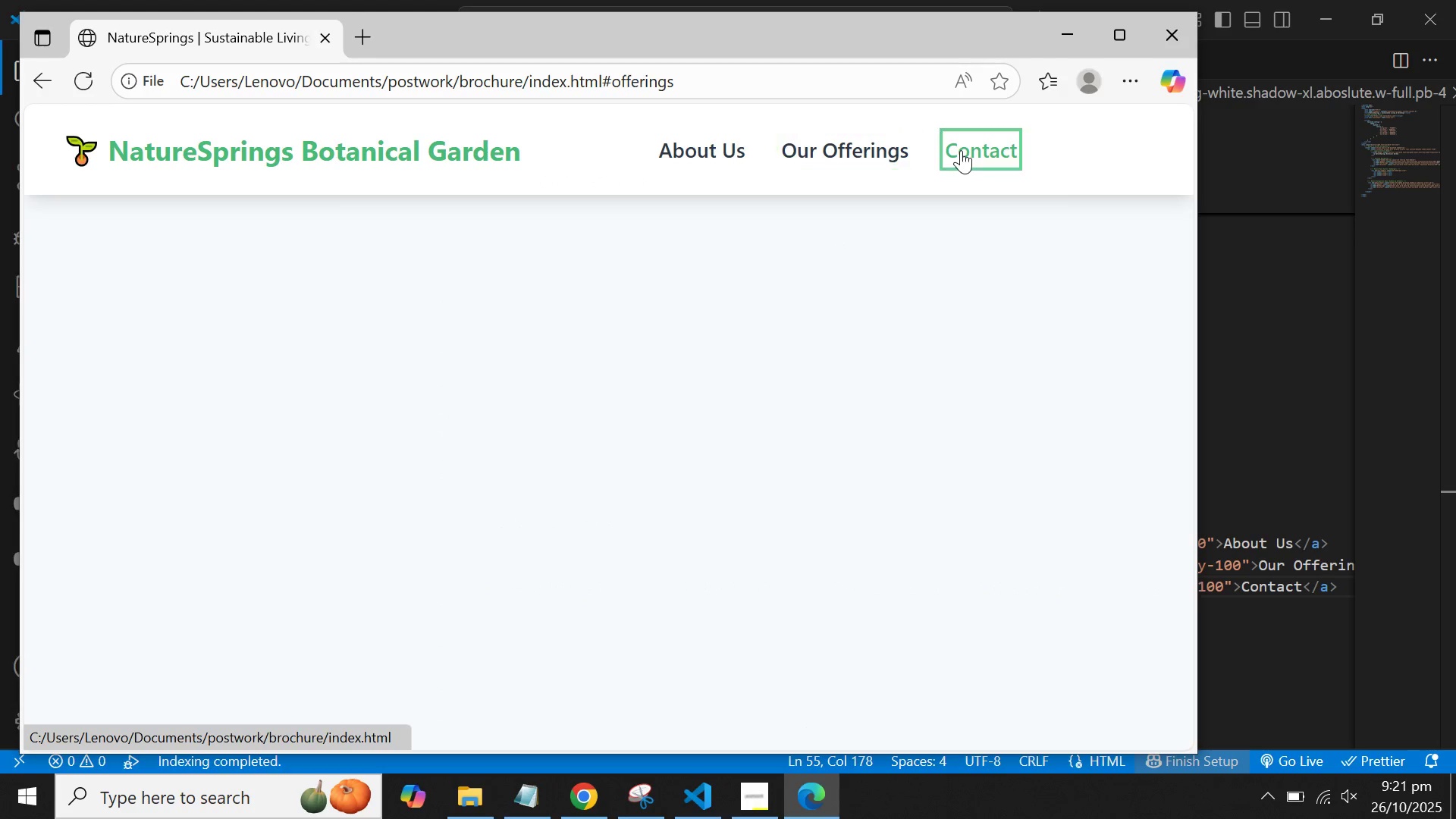 
left_click([961, 150])
 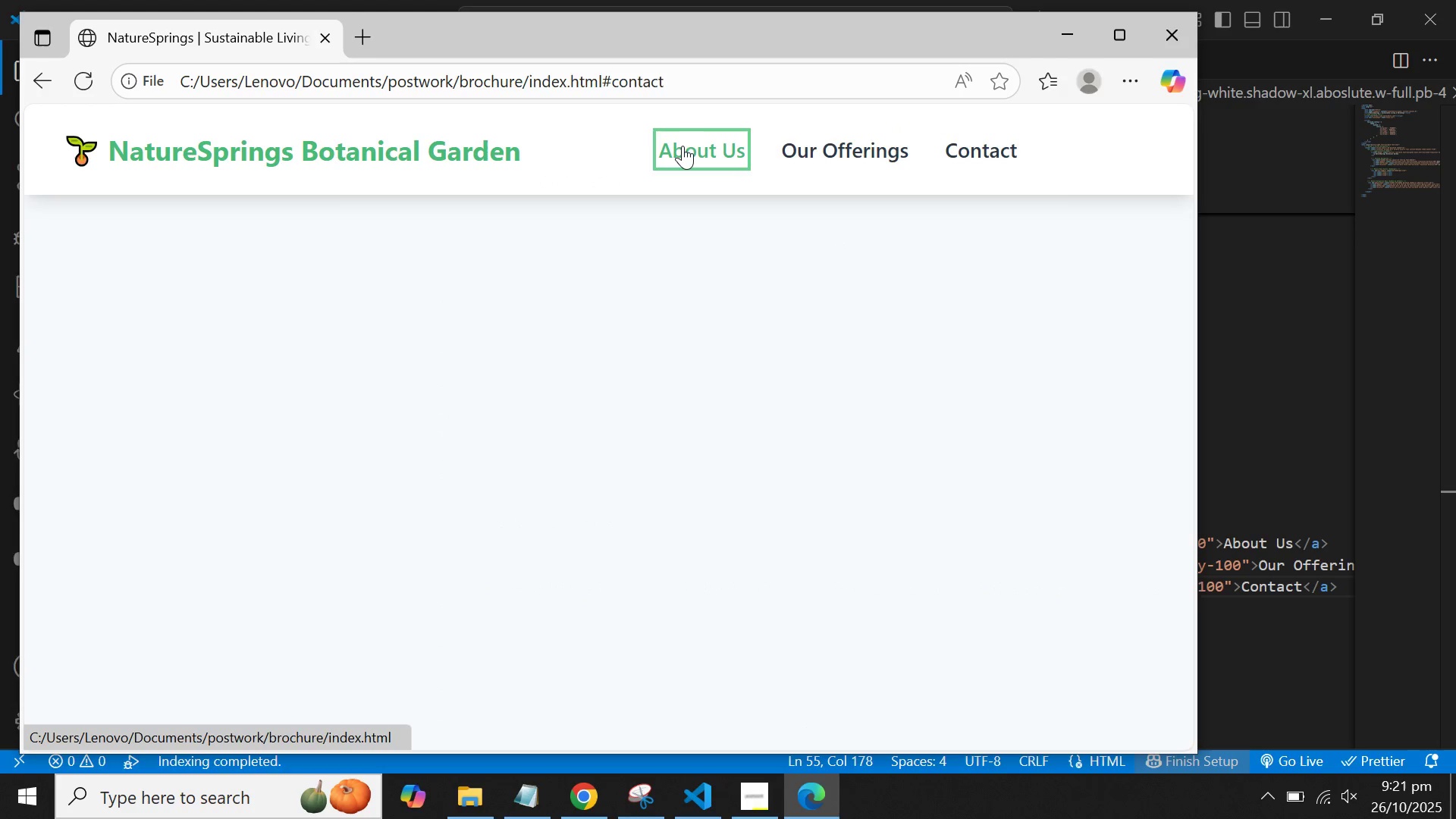 
left_click([682, 146])
 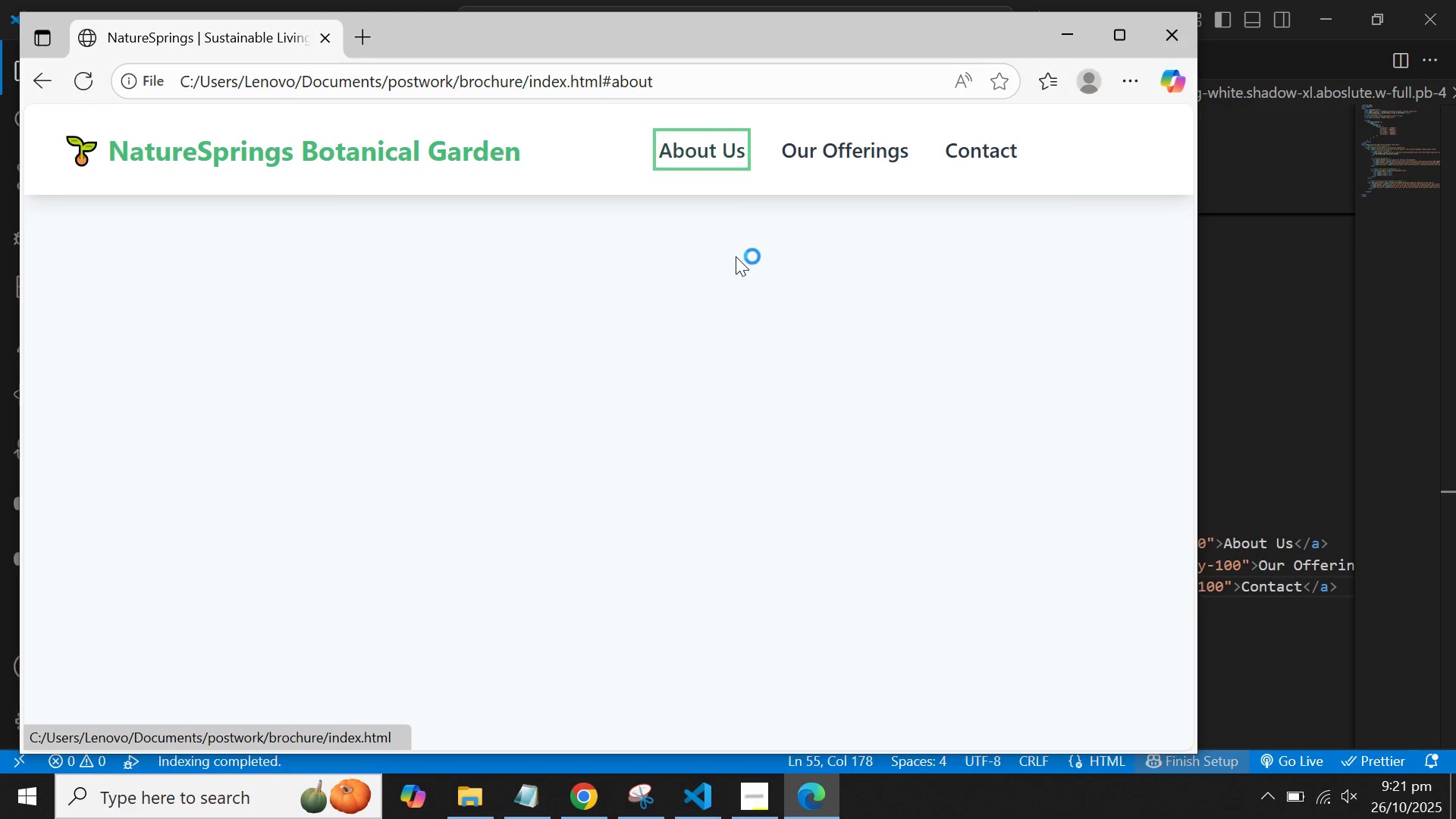 
left_click([736, 256])
 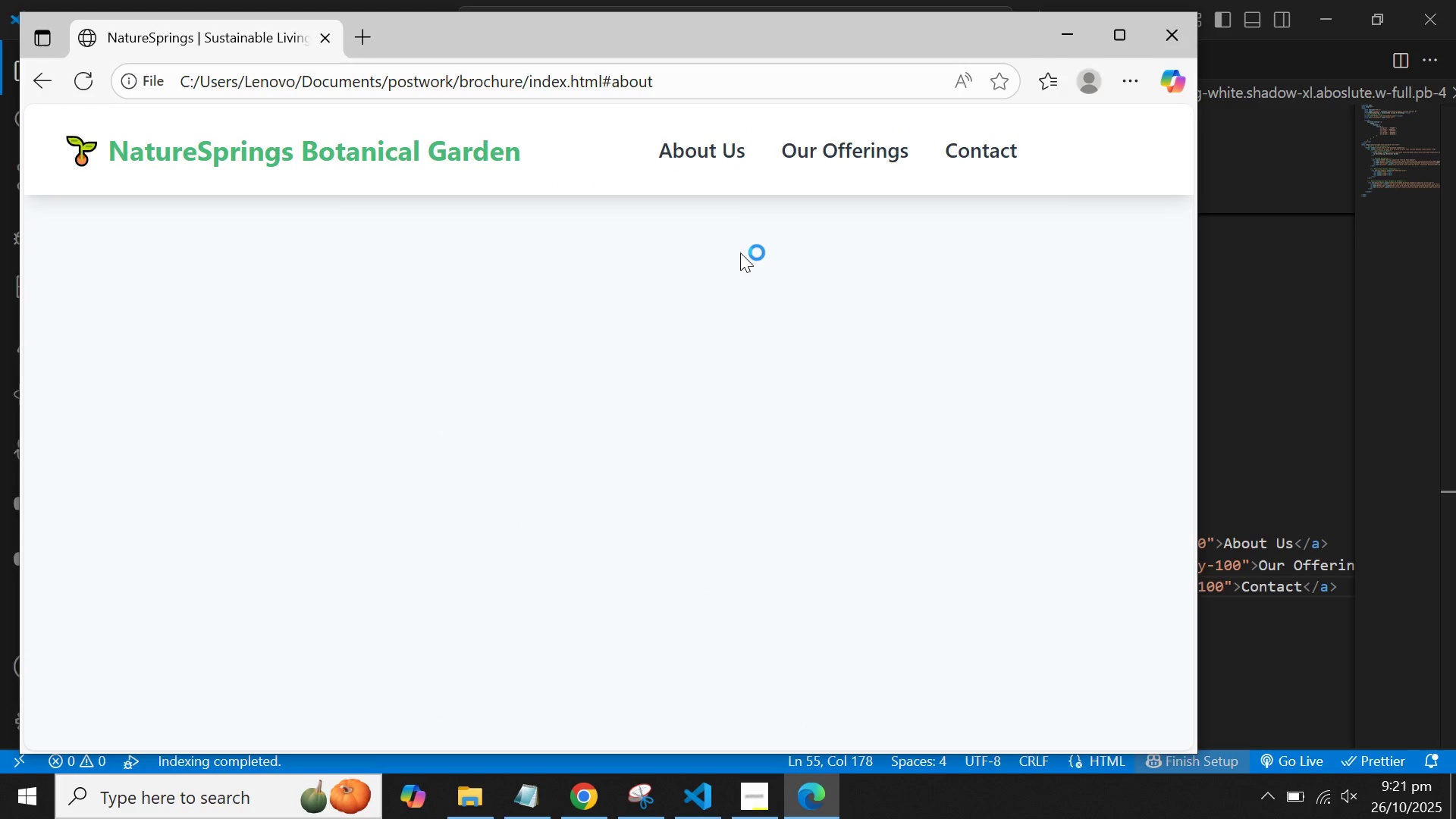 
left_click([740, 253])
 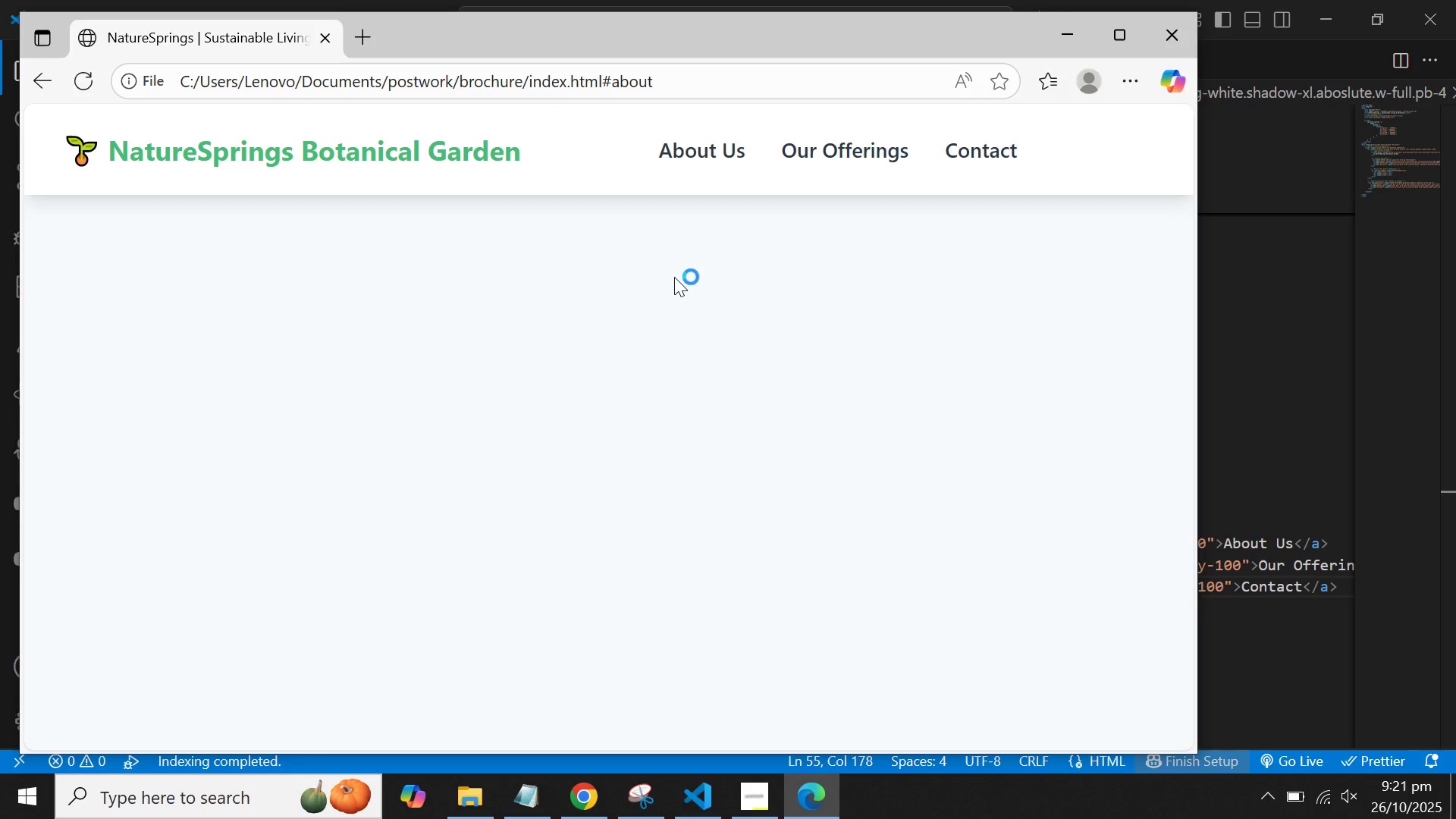 
left_click([673, 278])
 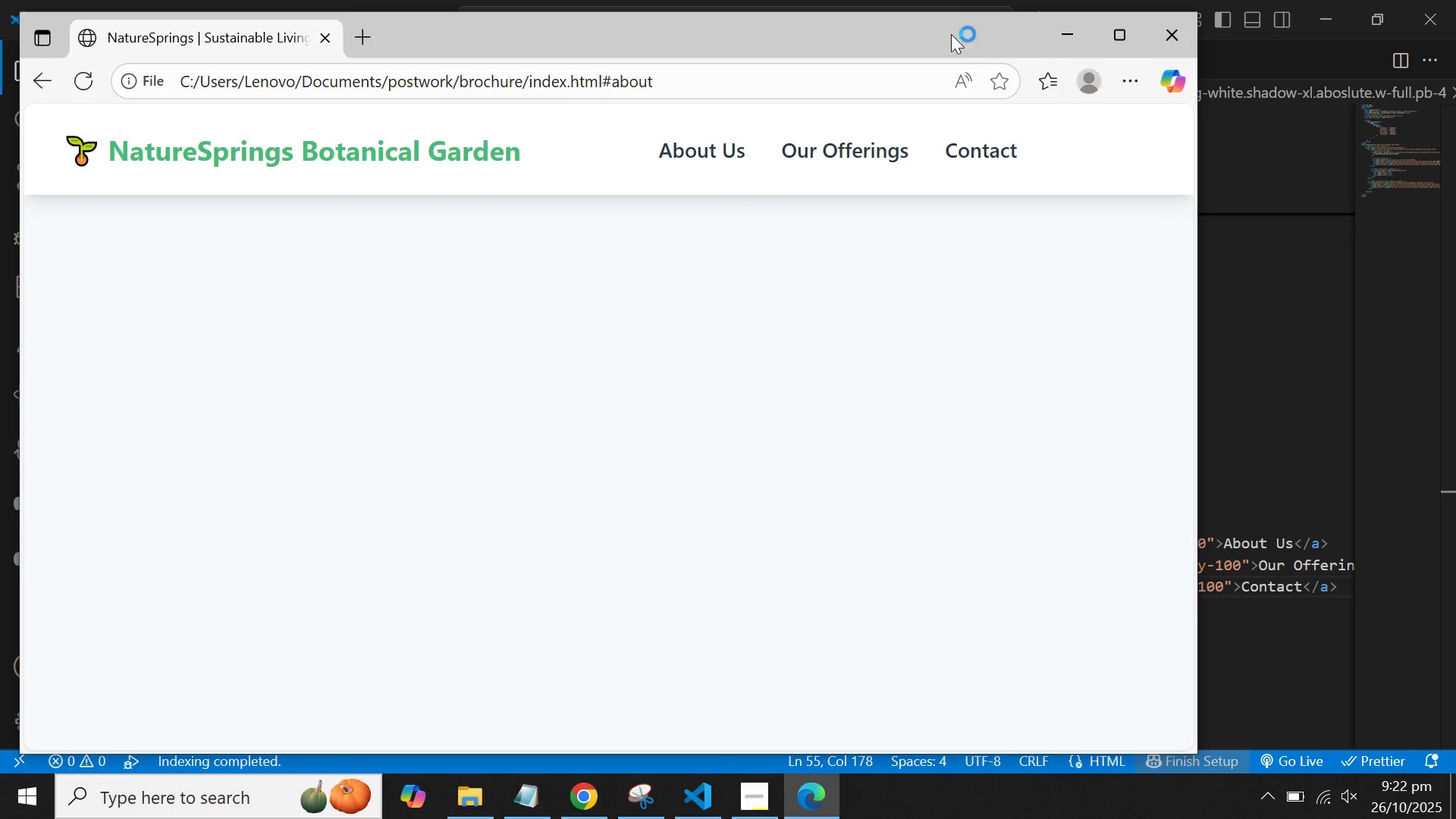 
left_click([1138, 32])
 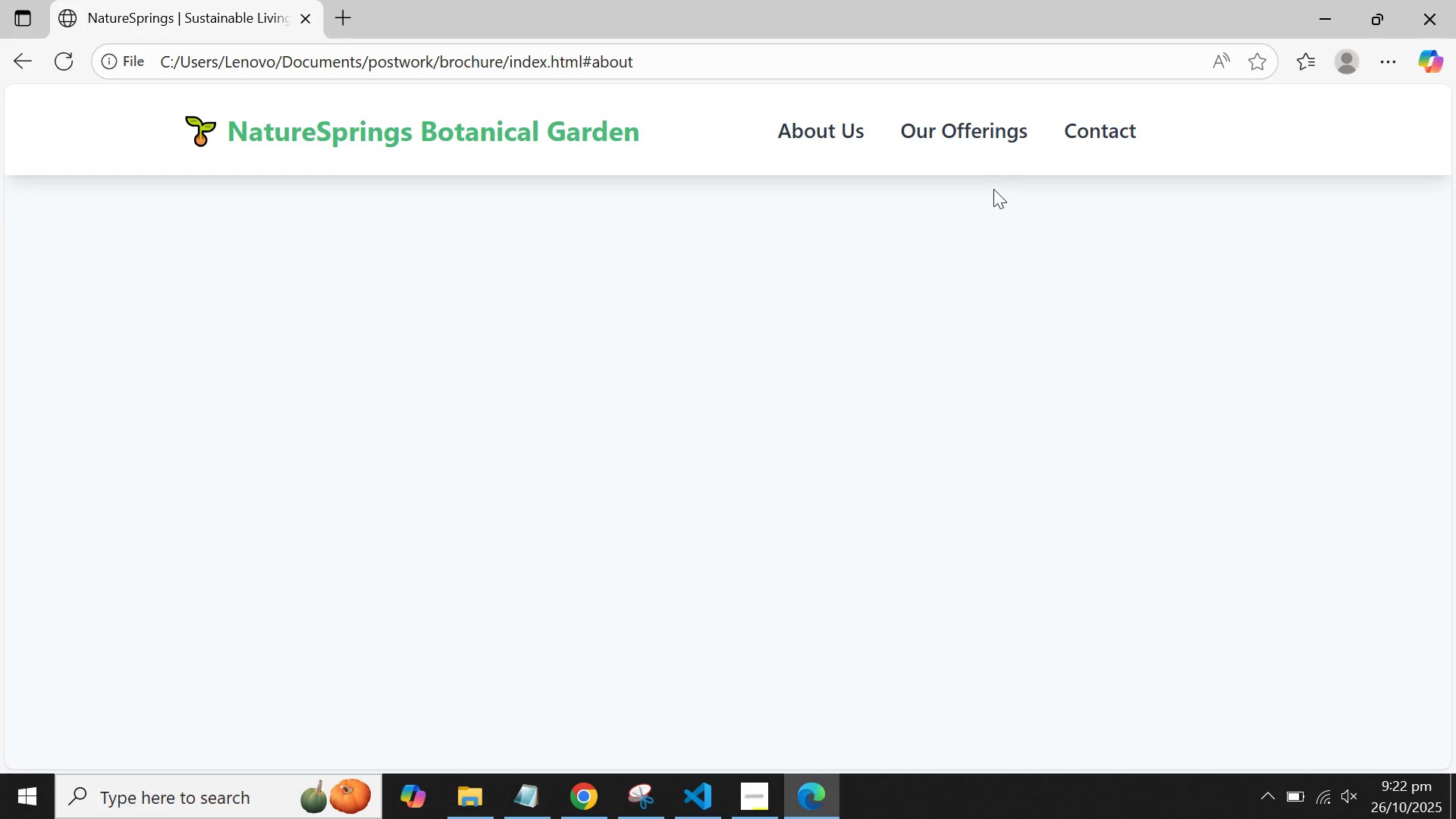 
scroll: coordinate [990, 191], scroll_direction: down, amount: 1.0
 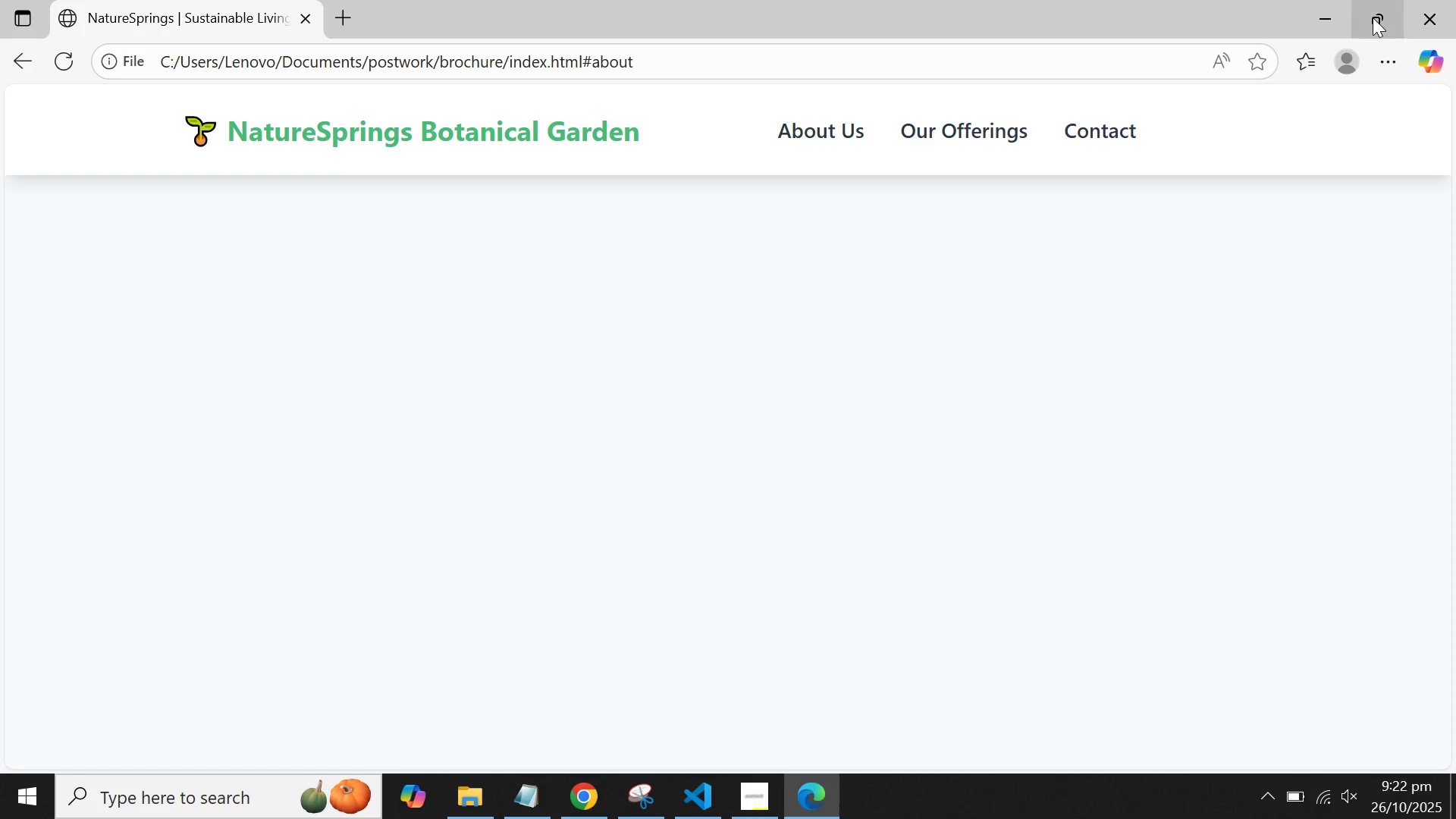 
left_click([1373, 17])
 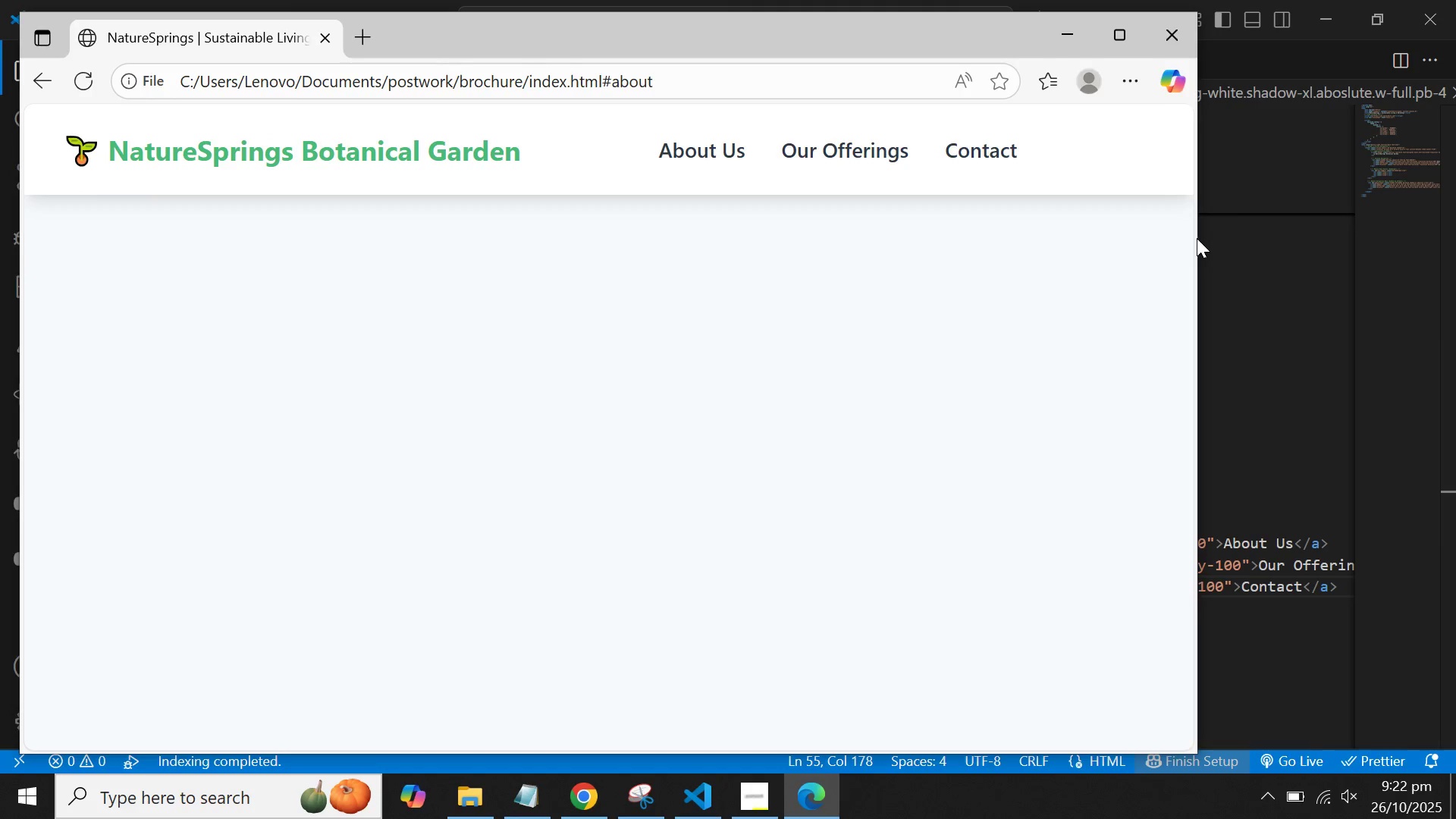 
left_click_drag(start_coordinate=[1200, 246], to_coordinate=[1455, 292])
 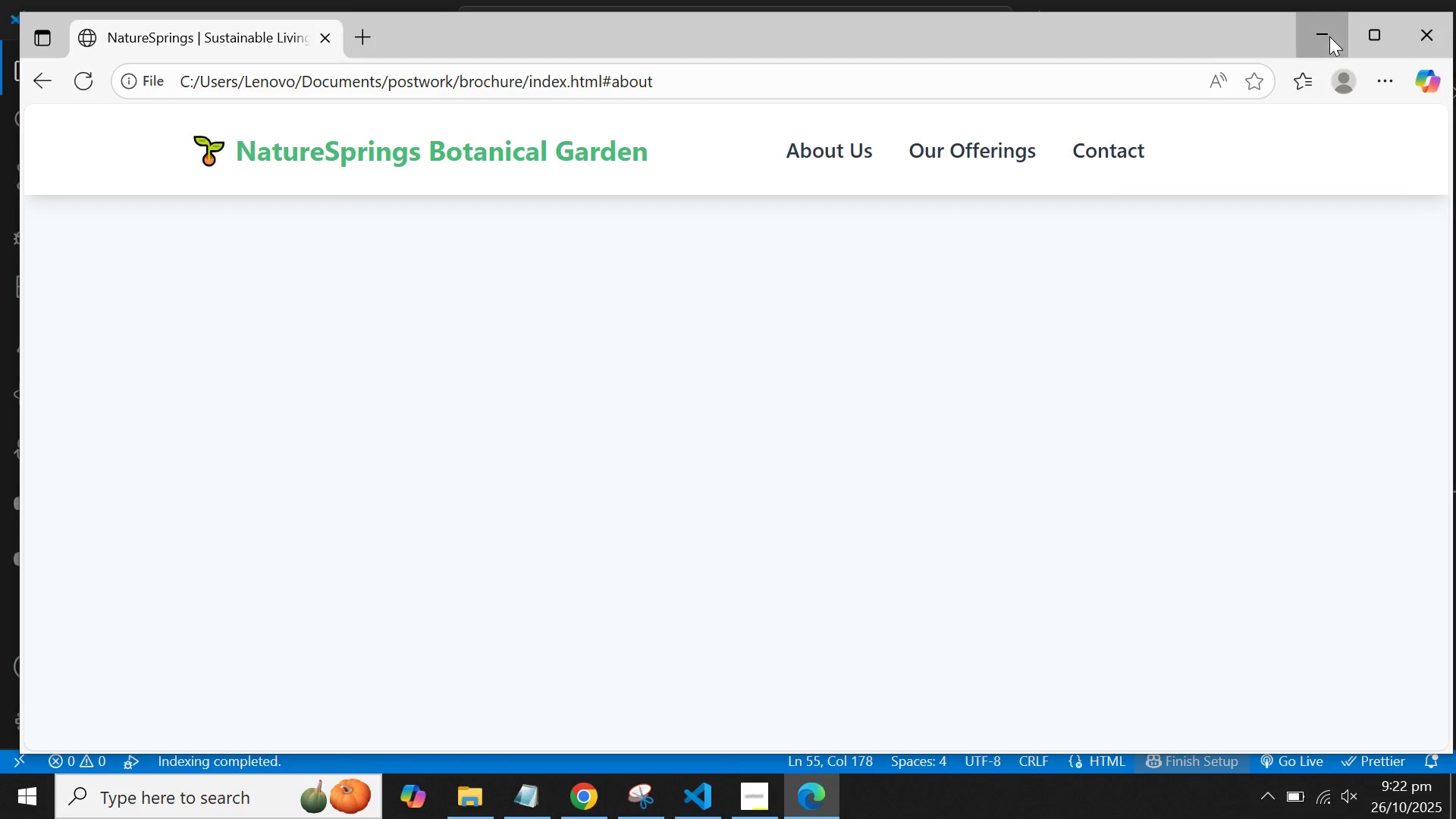 
left_click([1329, 36])
 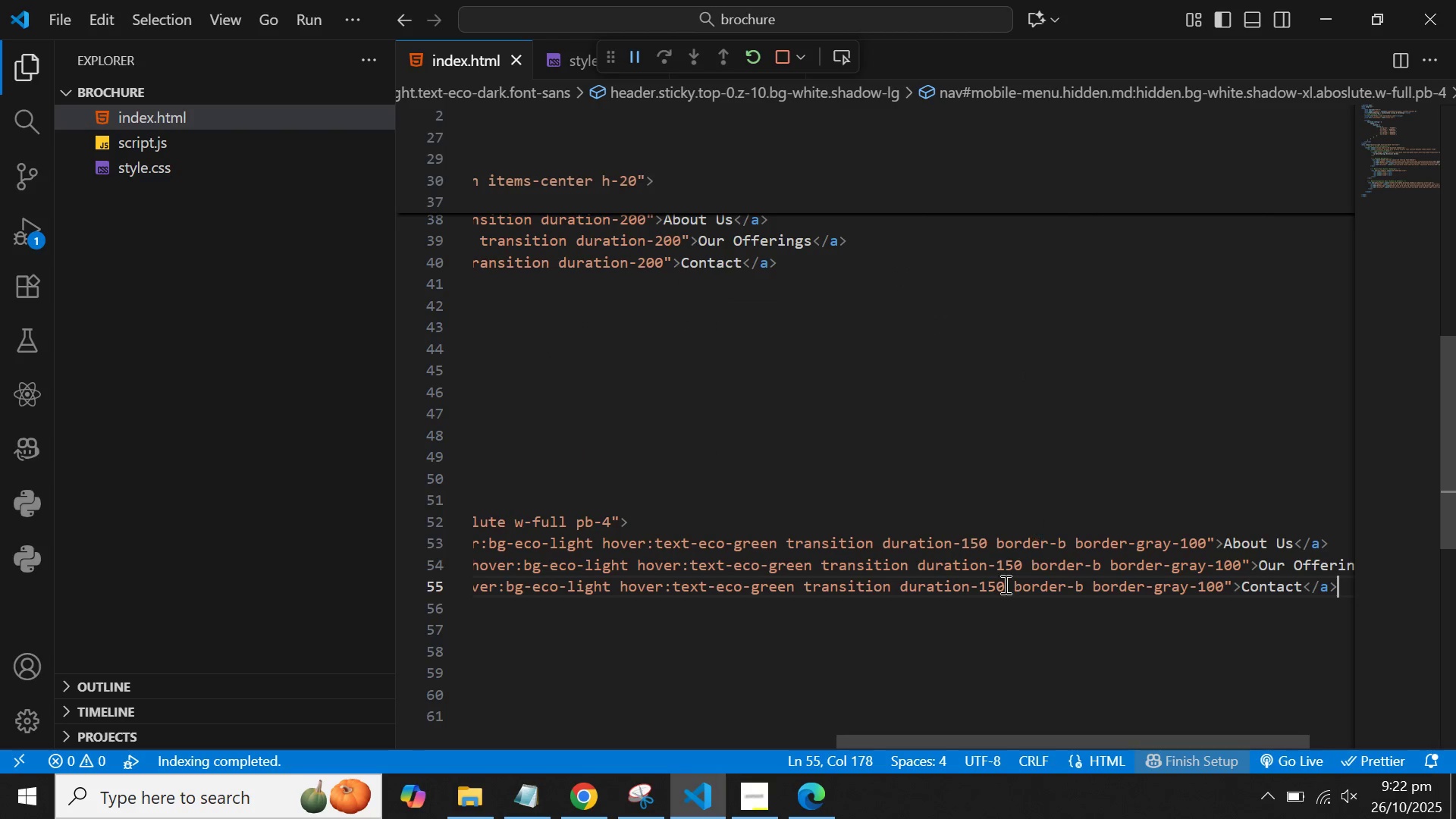 
left_click_drag(start_coordinate=[959, 623], to_coordinate=[187, 584])
 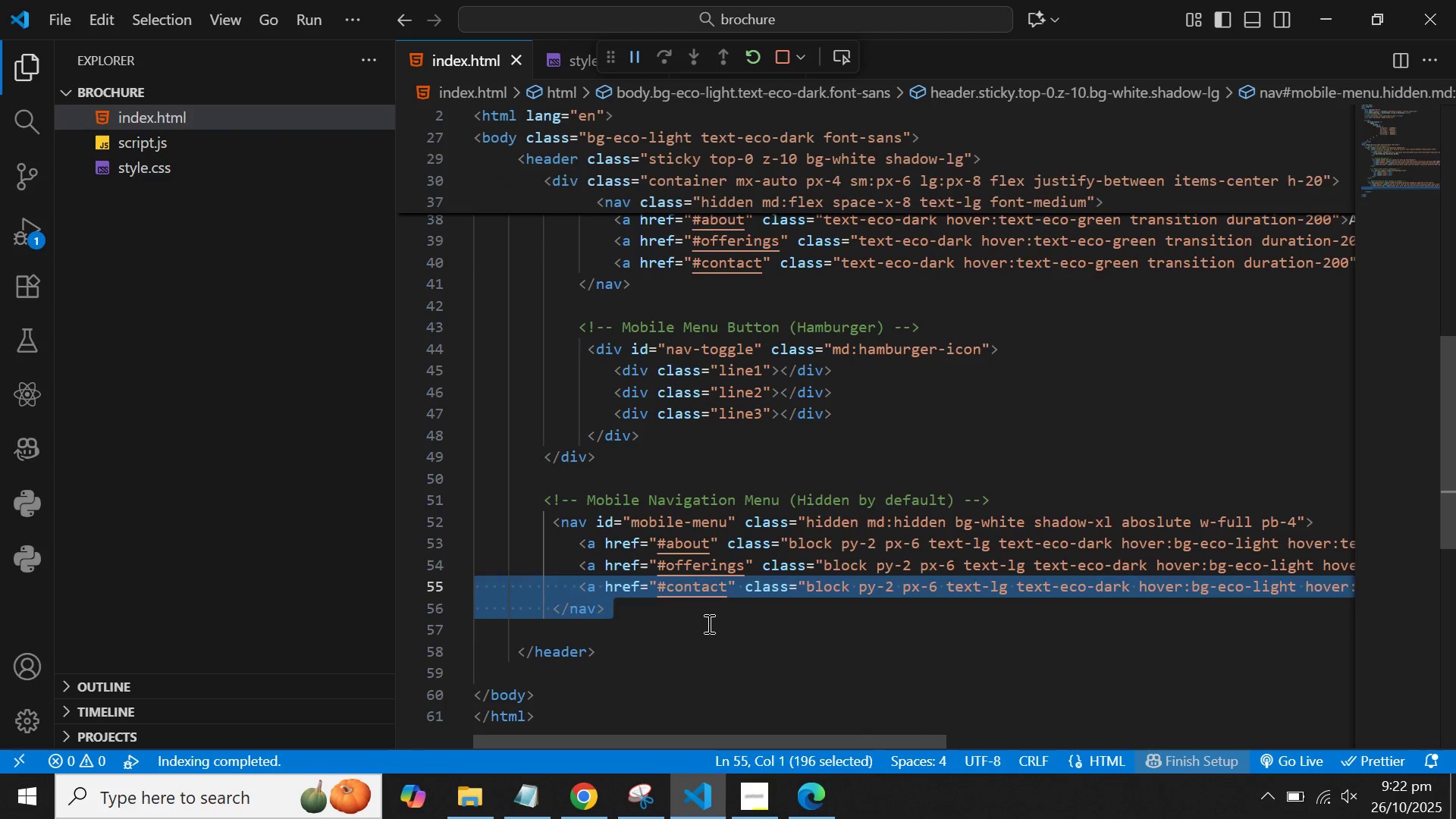 
left_click([708, 623])
 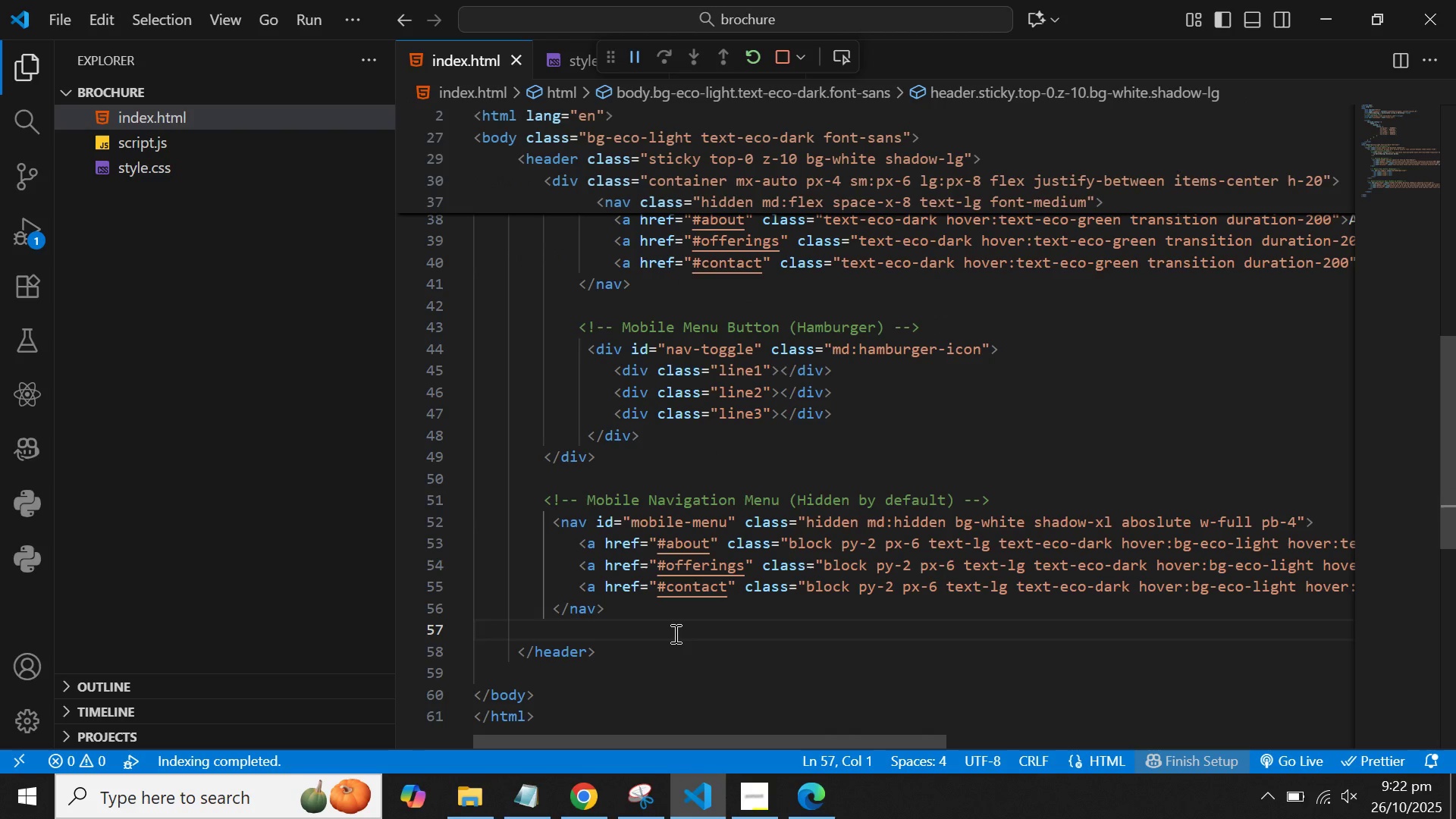 
wait(6.23)
 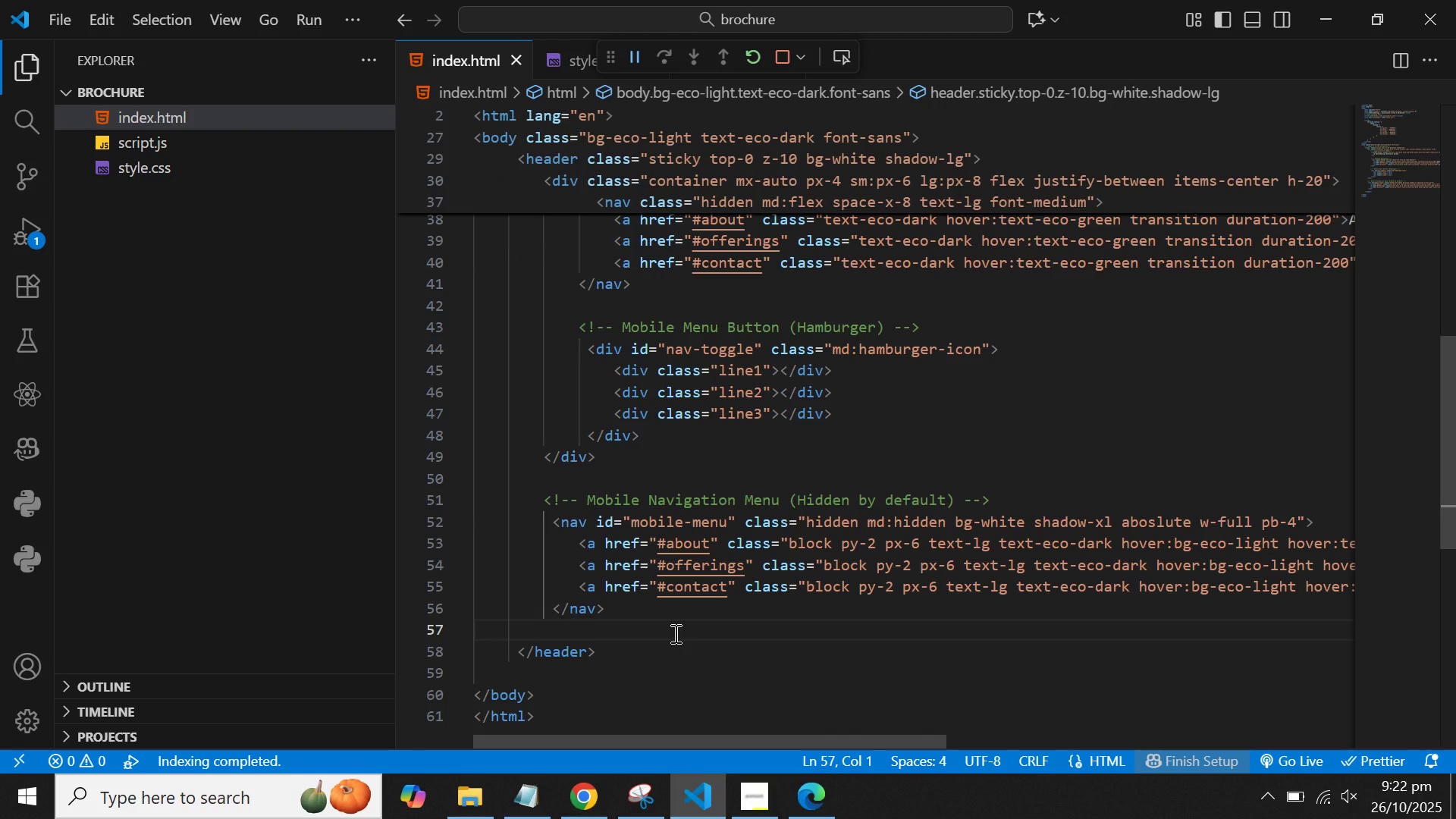 
key(Backspace)
 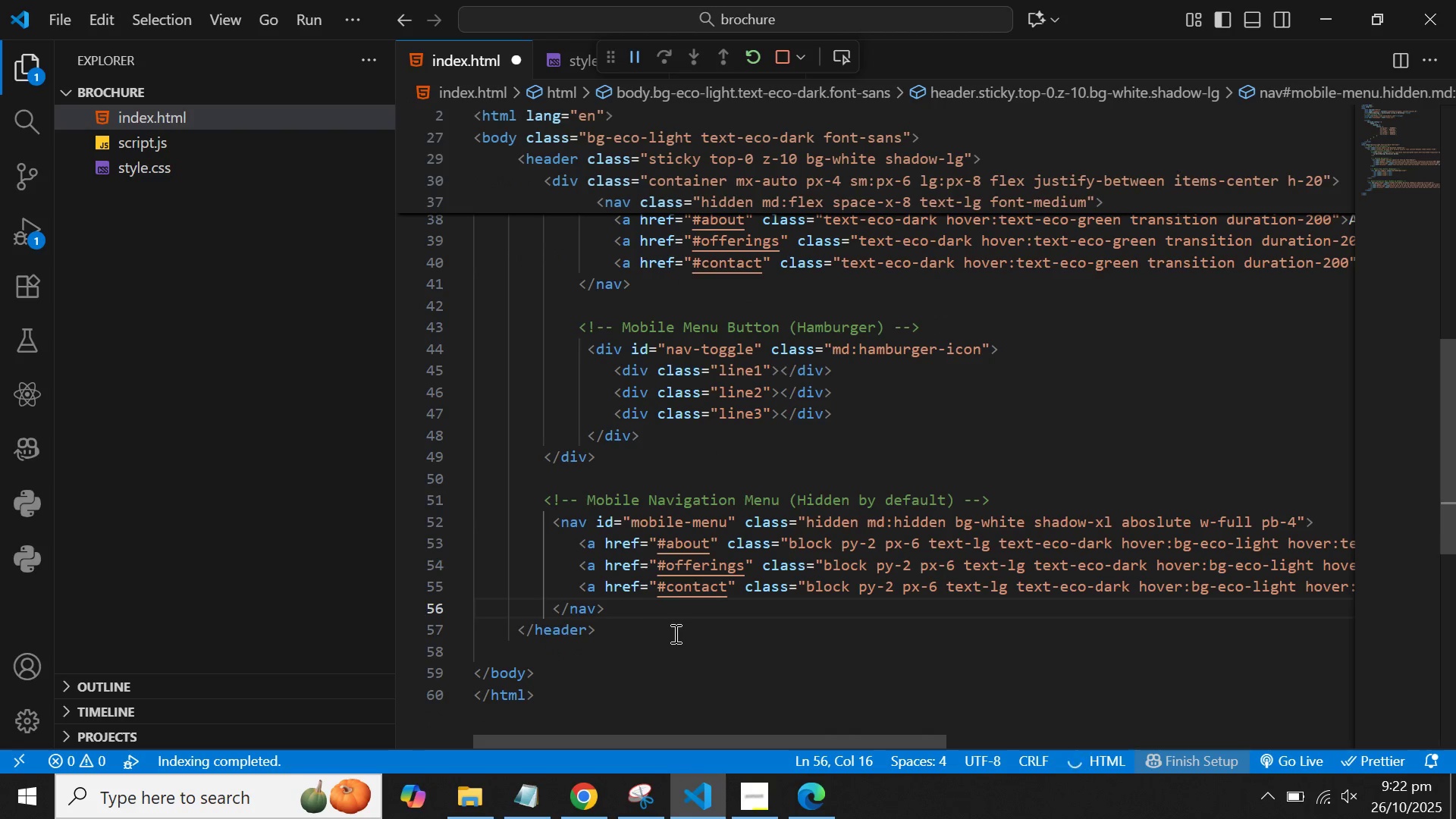 
key(ArrowDown)
 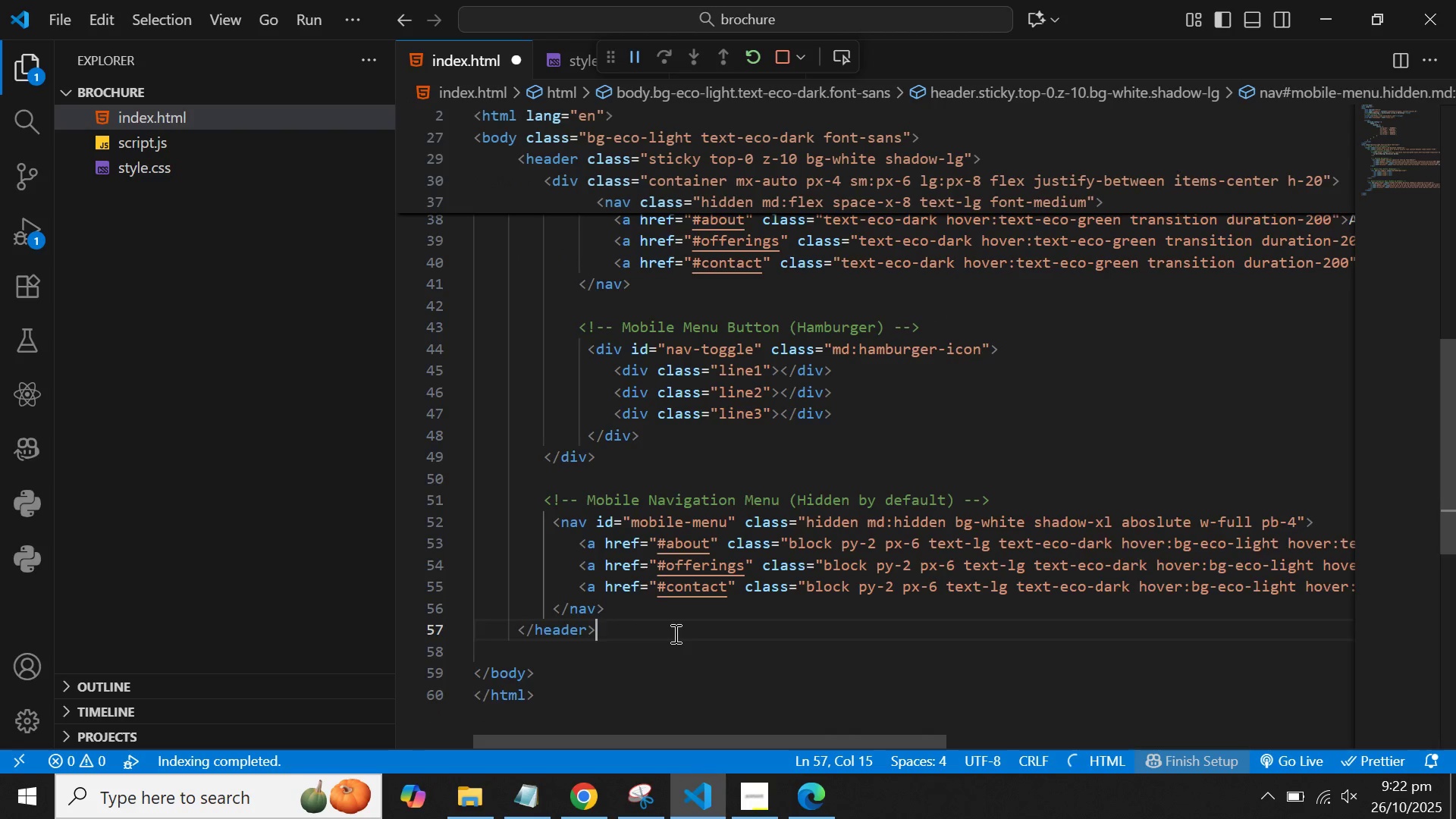 
key(ArrowDown)
 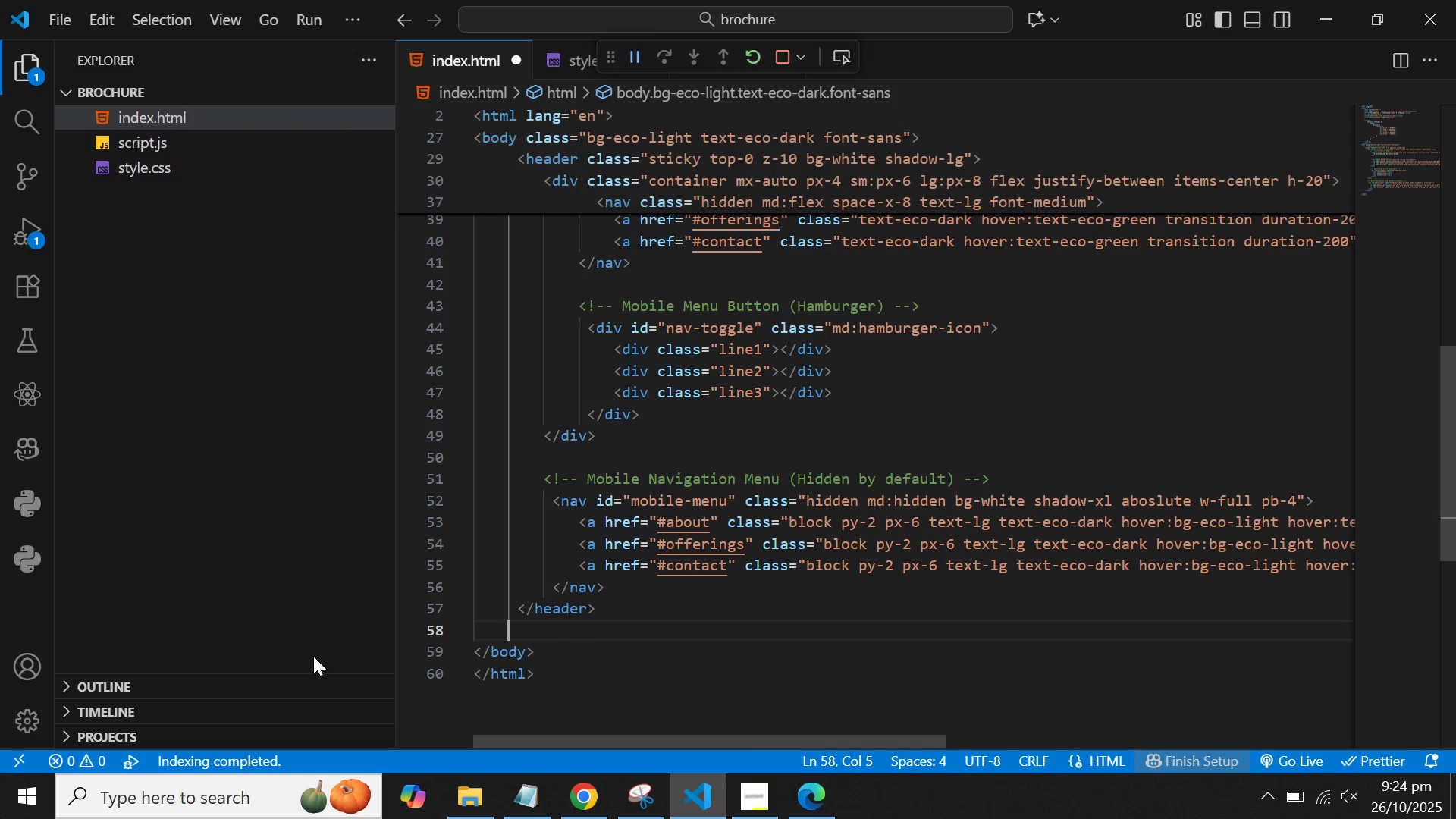 
wait(154.02)
 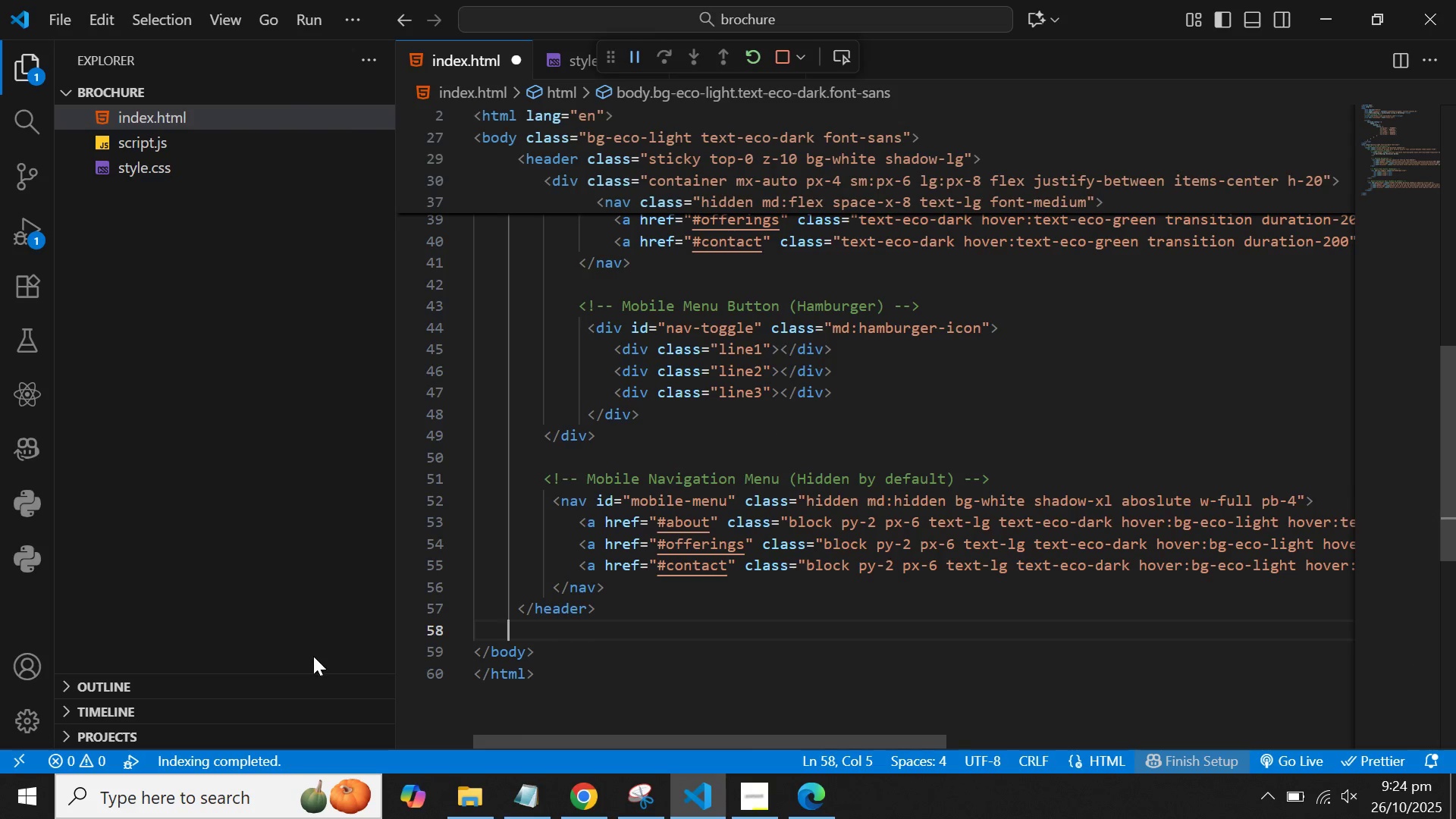 
key(ArrowRight)
 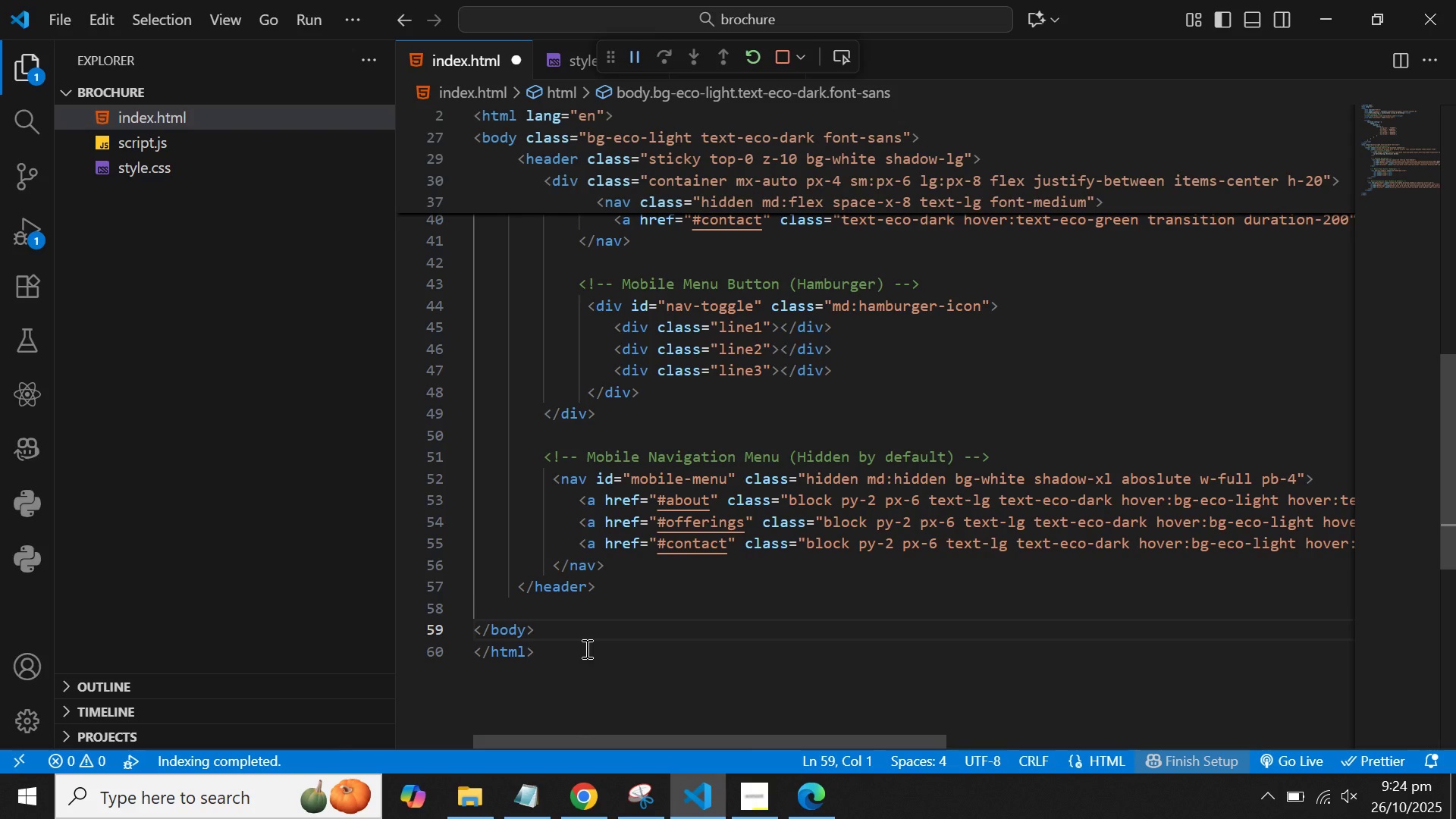 
key(ArrowUp)
 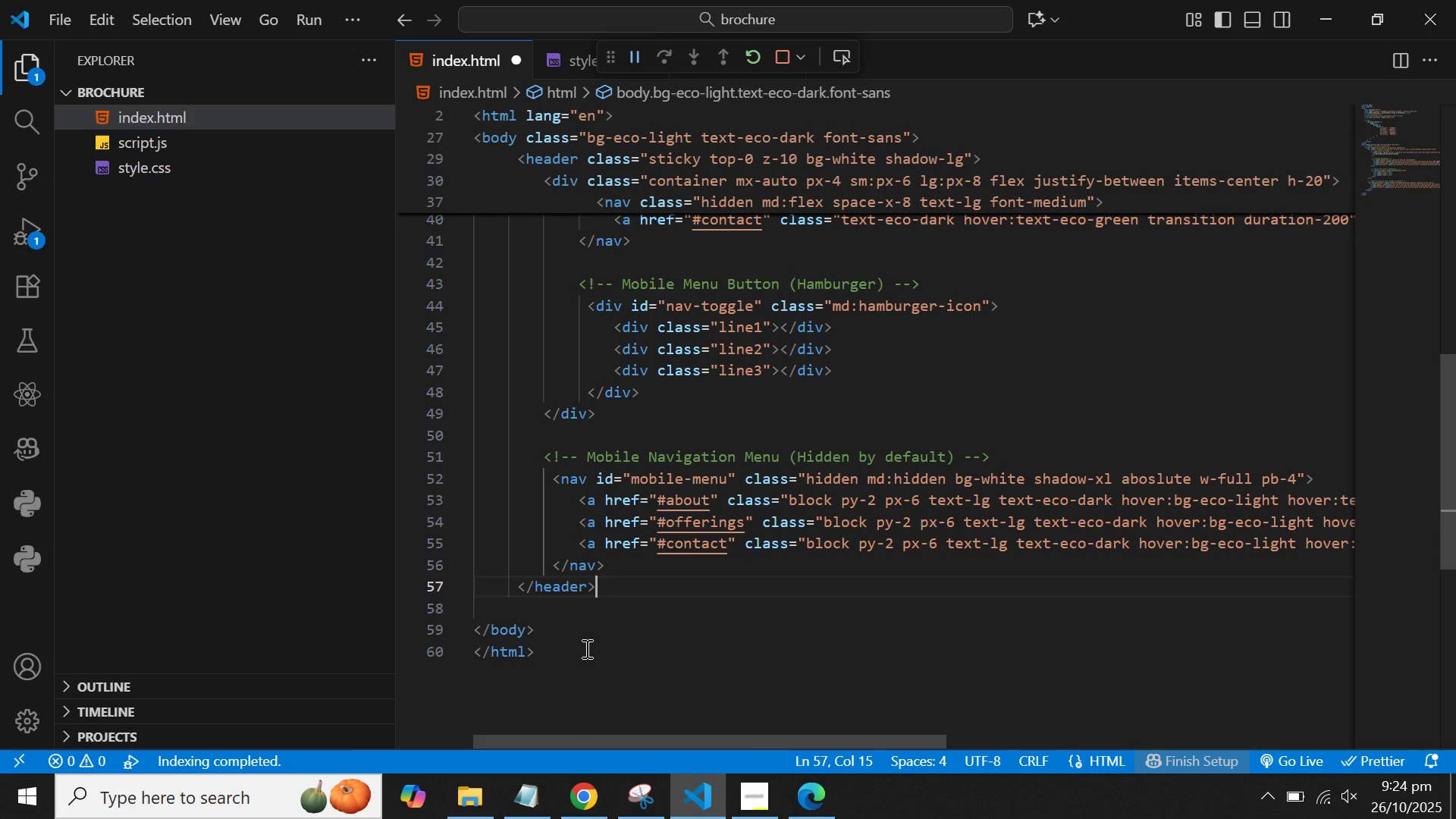 
key(ArrowLeft)
 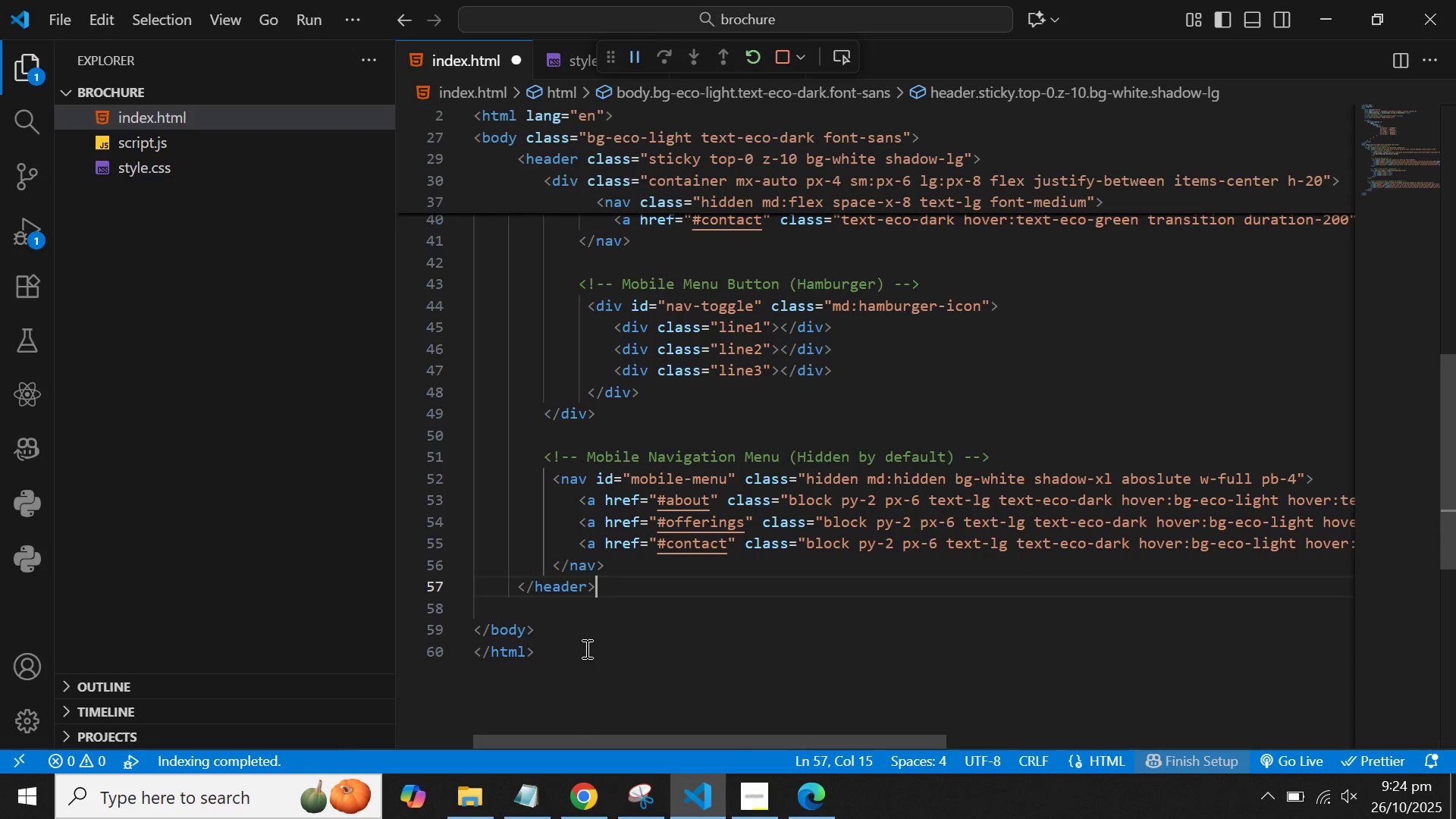 
key(ArrowLeft)
 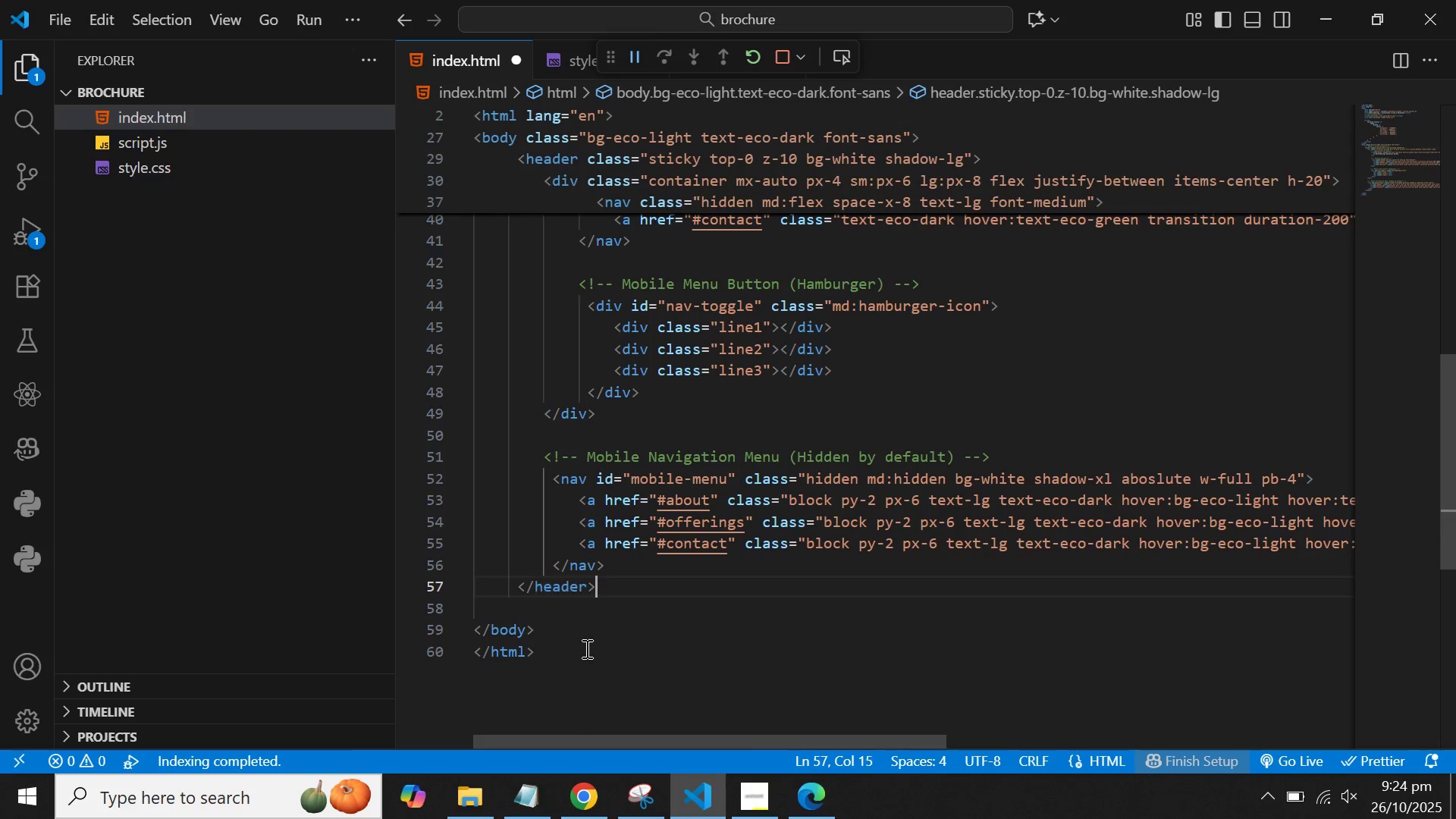 
key(ArrowRight)
 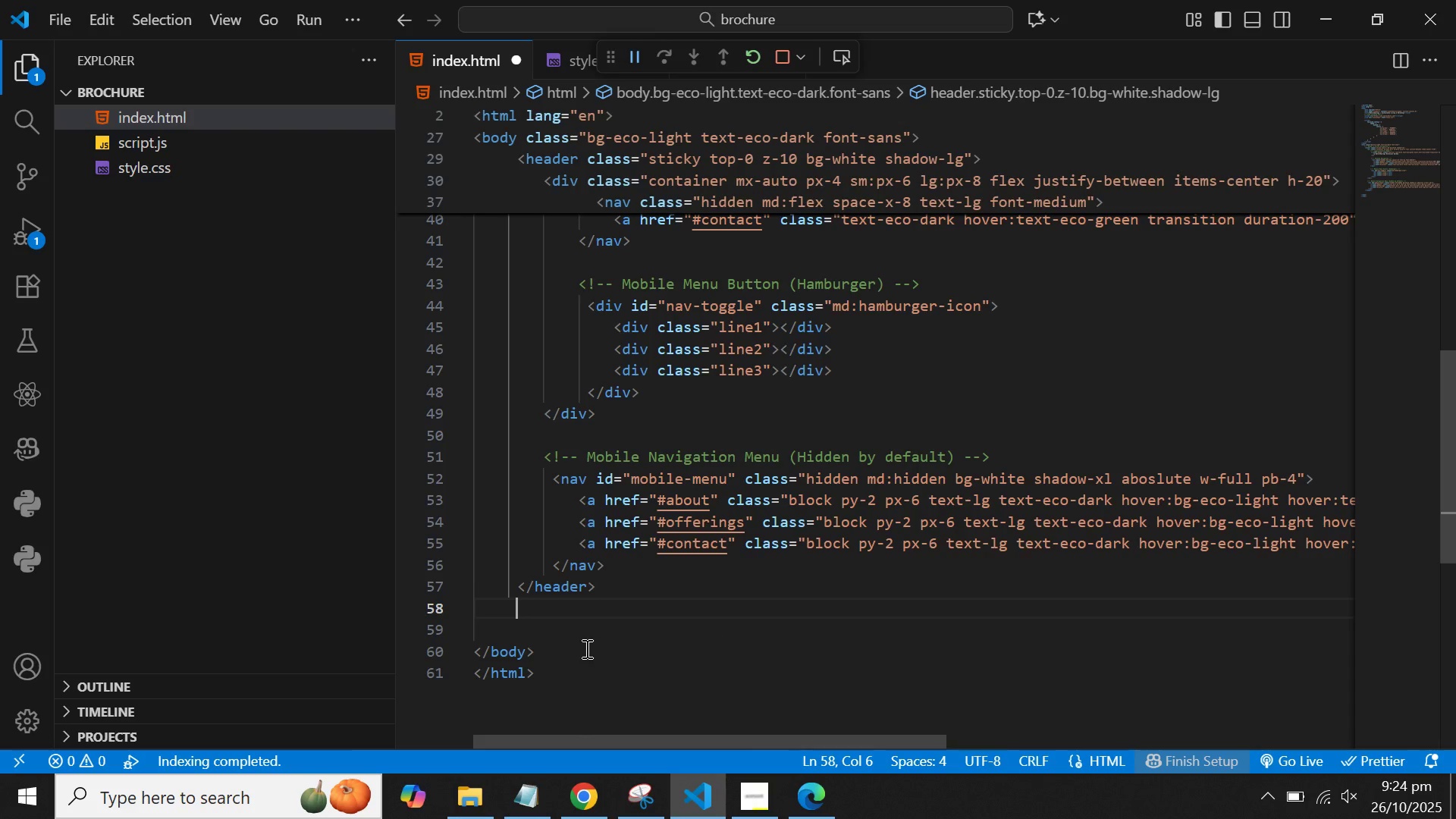 
key(Enter)
 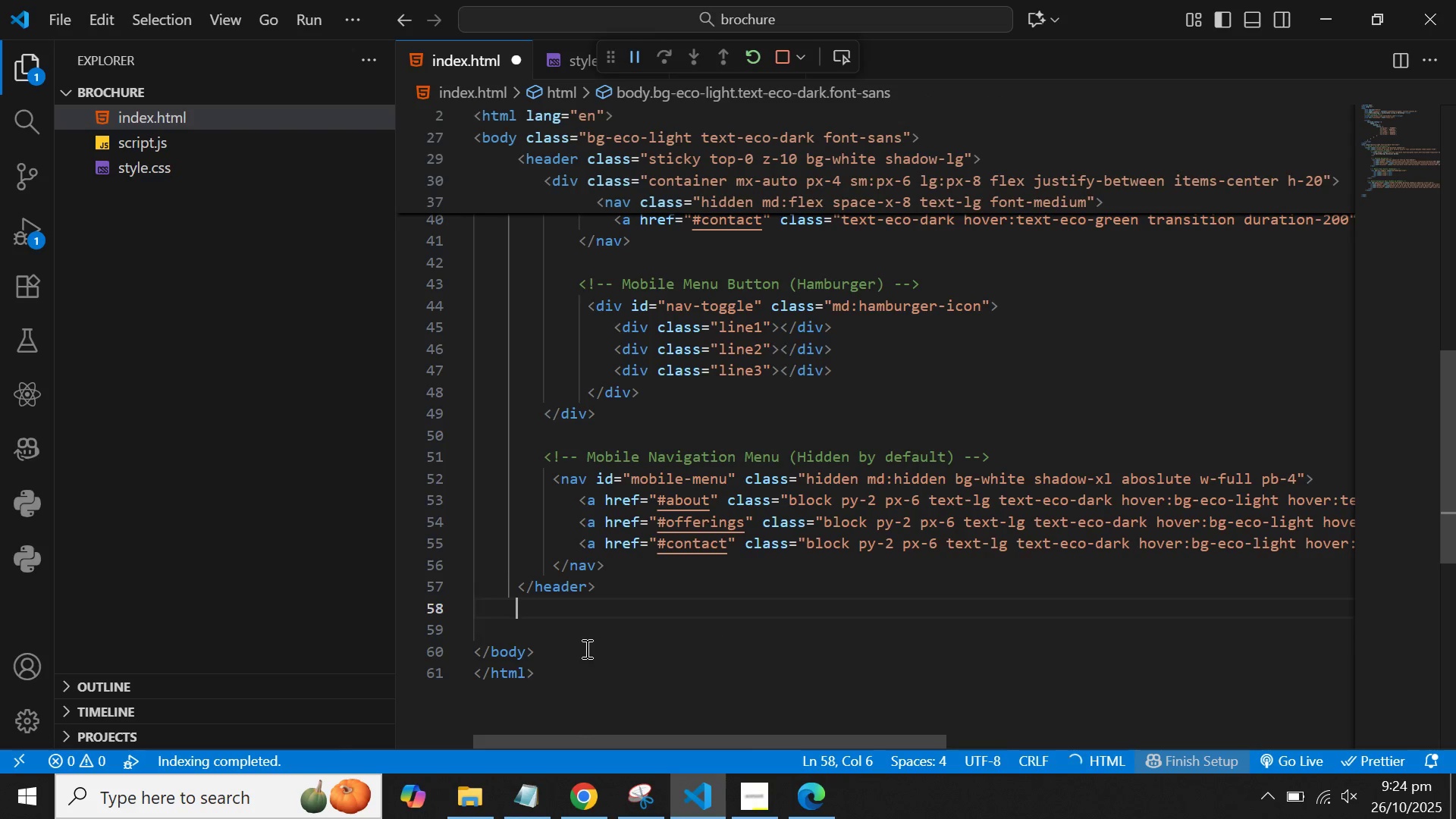 
key(Enter)
 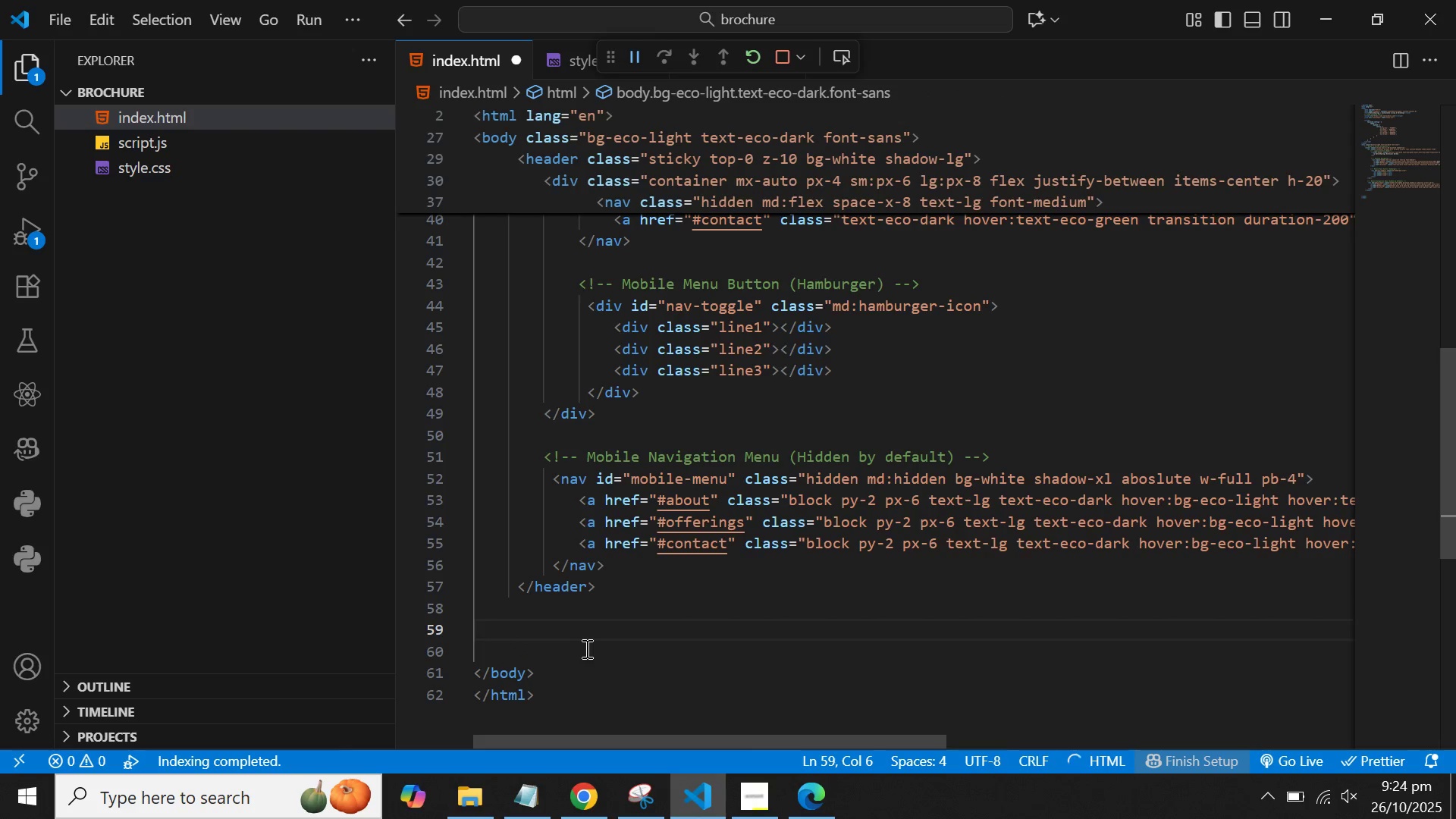 
type(Mmain)
key(Backspace)
key(Backspace)
key(Backspace)
key(Backspace)
key(Backspace)
type(<main>)
 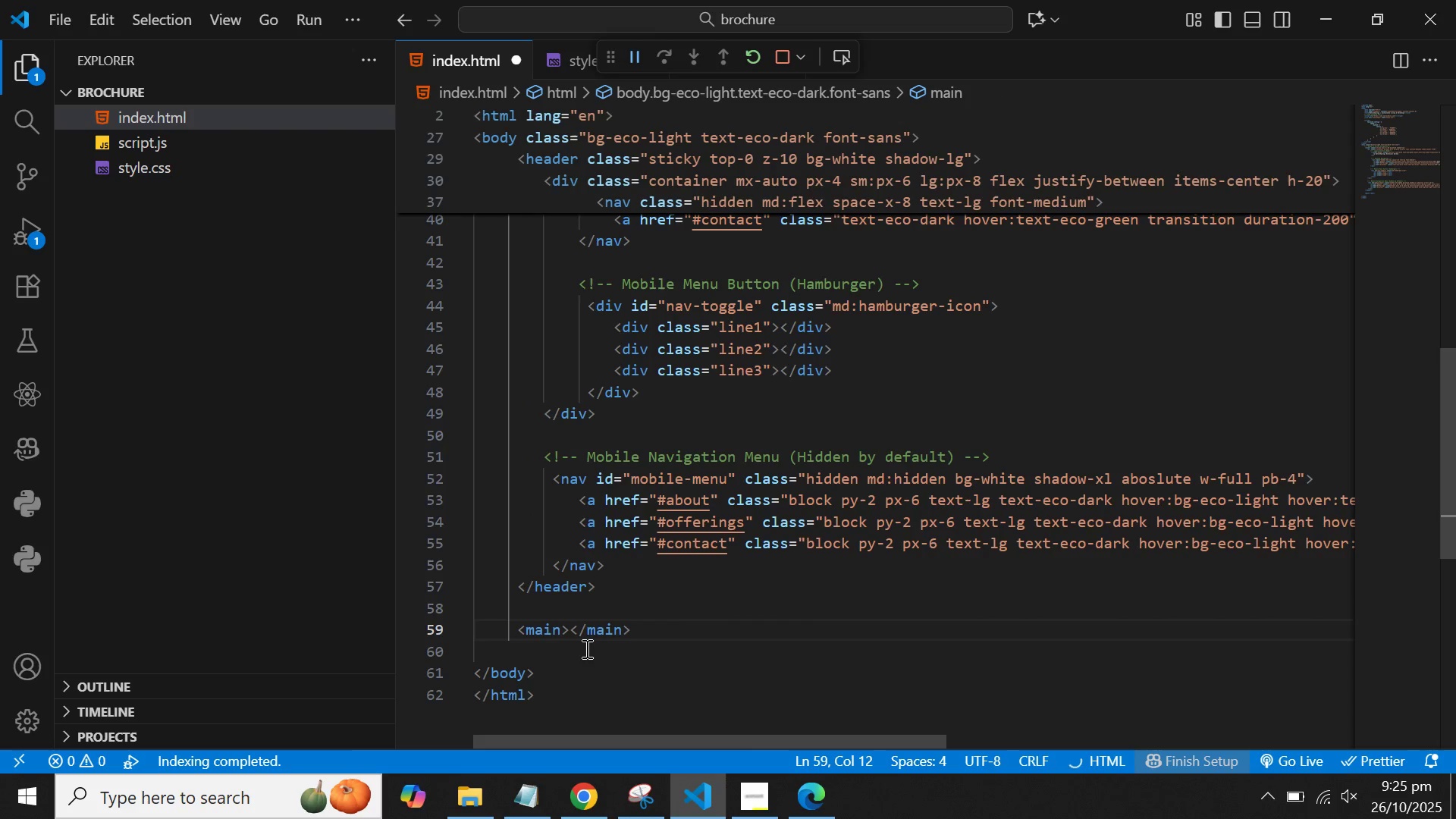 
key(Enter)
 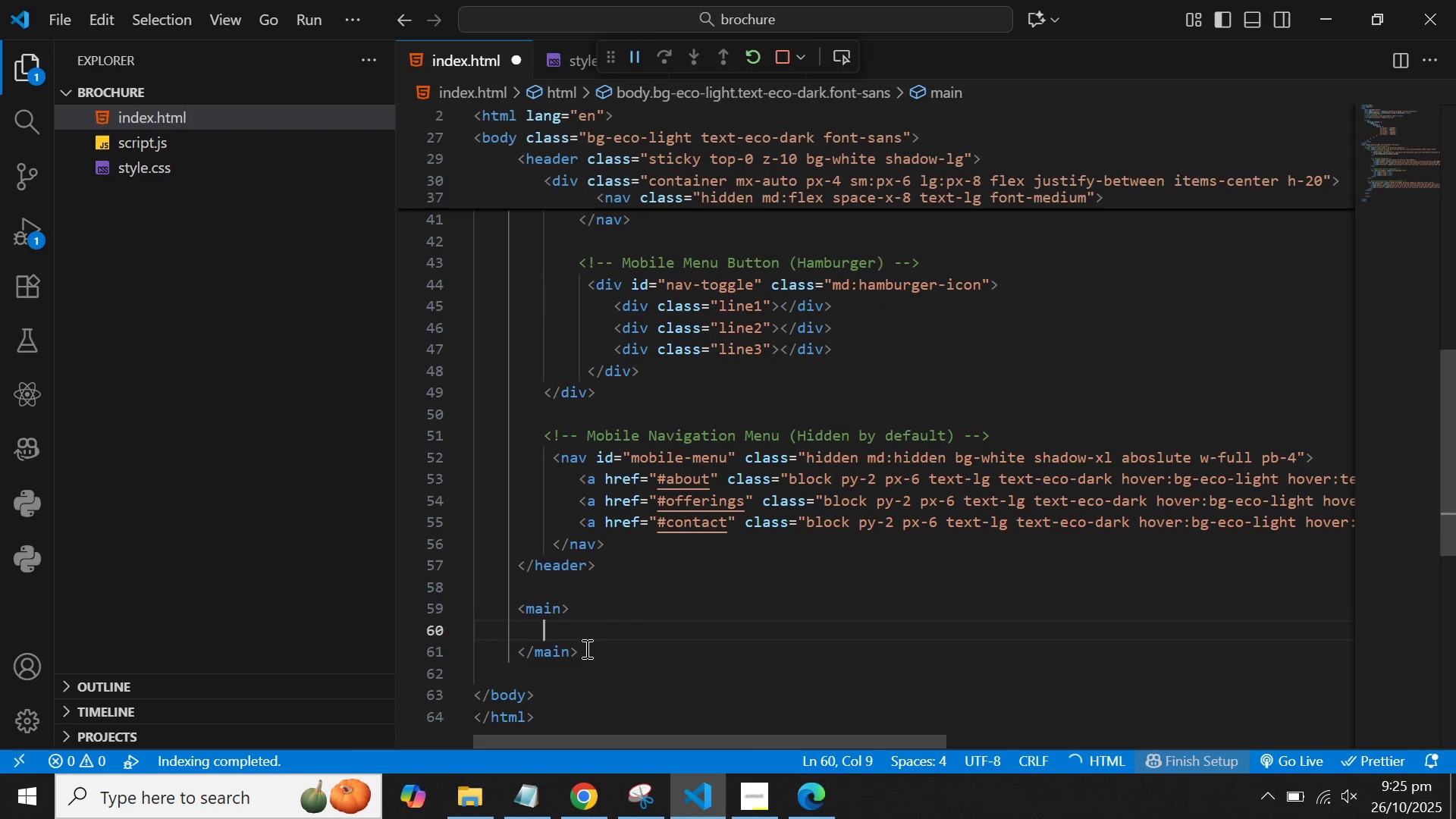 
key(ArrowUp)
 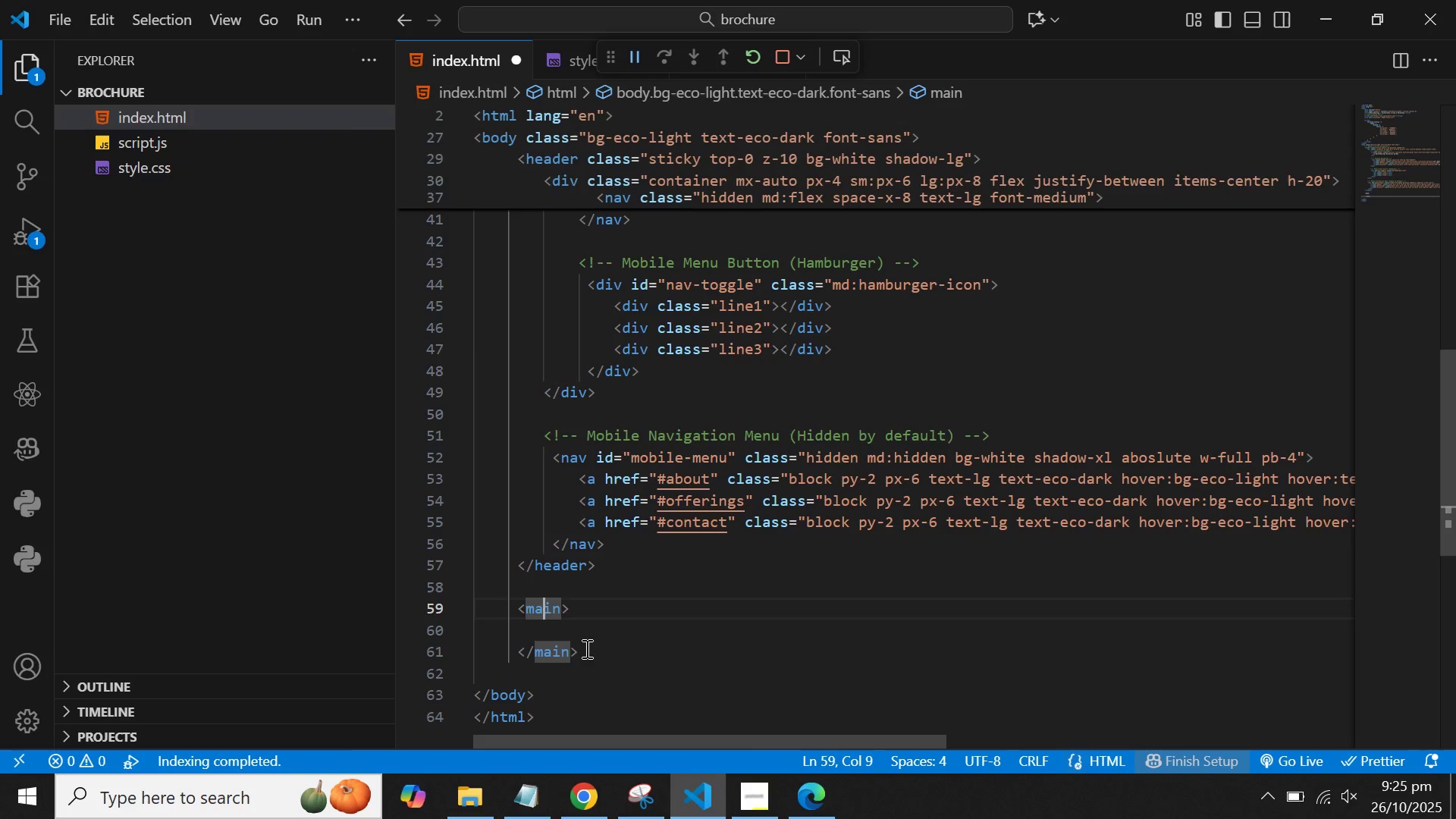 
key(ArrowRight)
 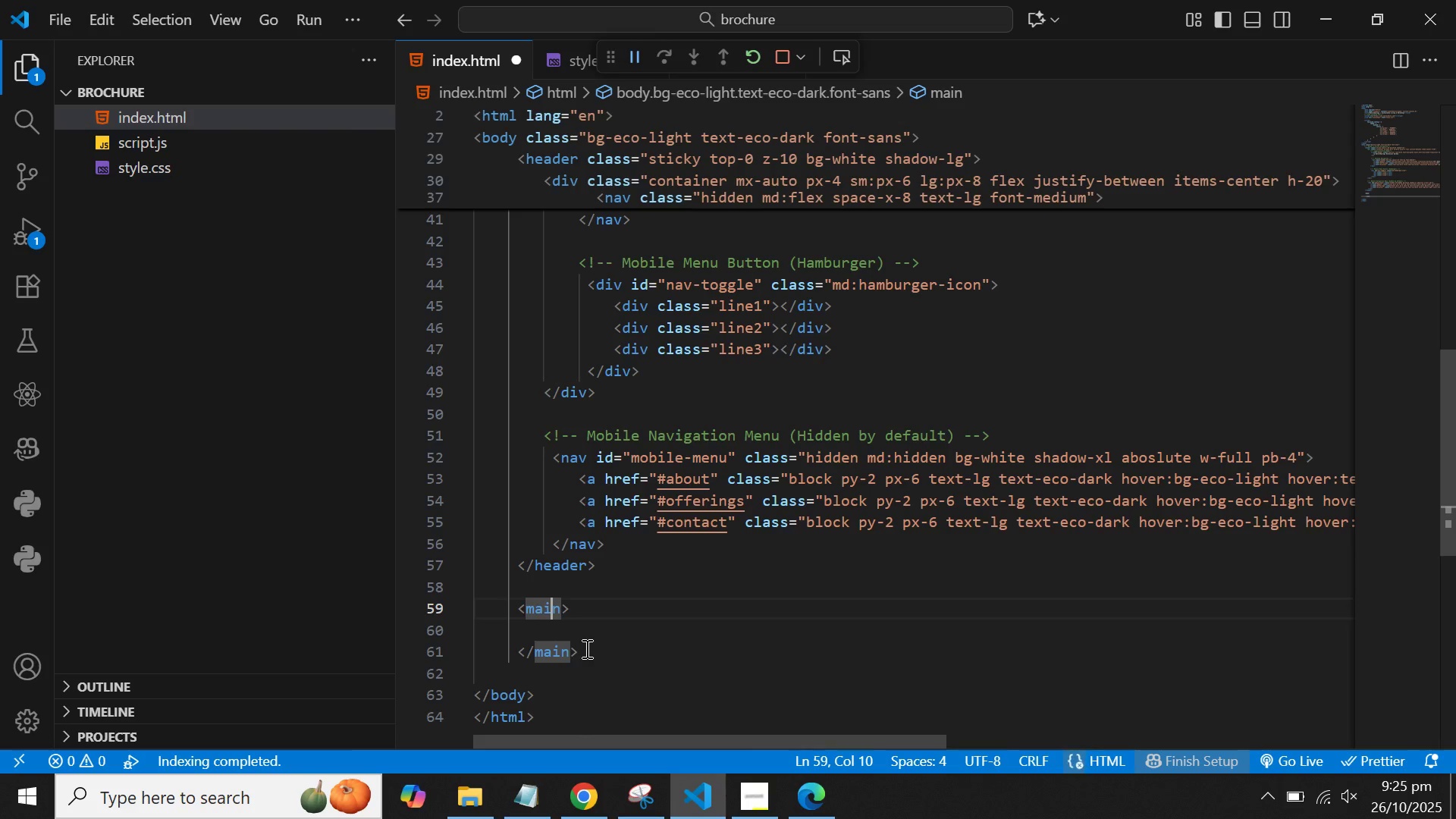 
key(ArrowRight)
 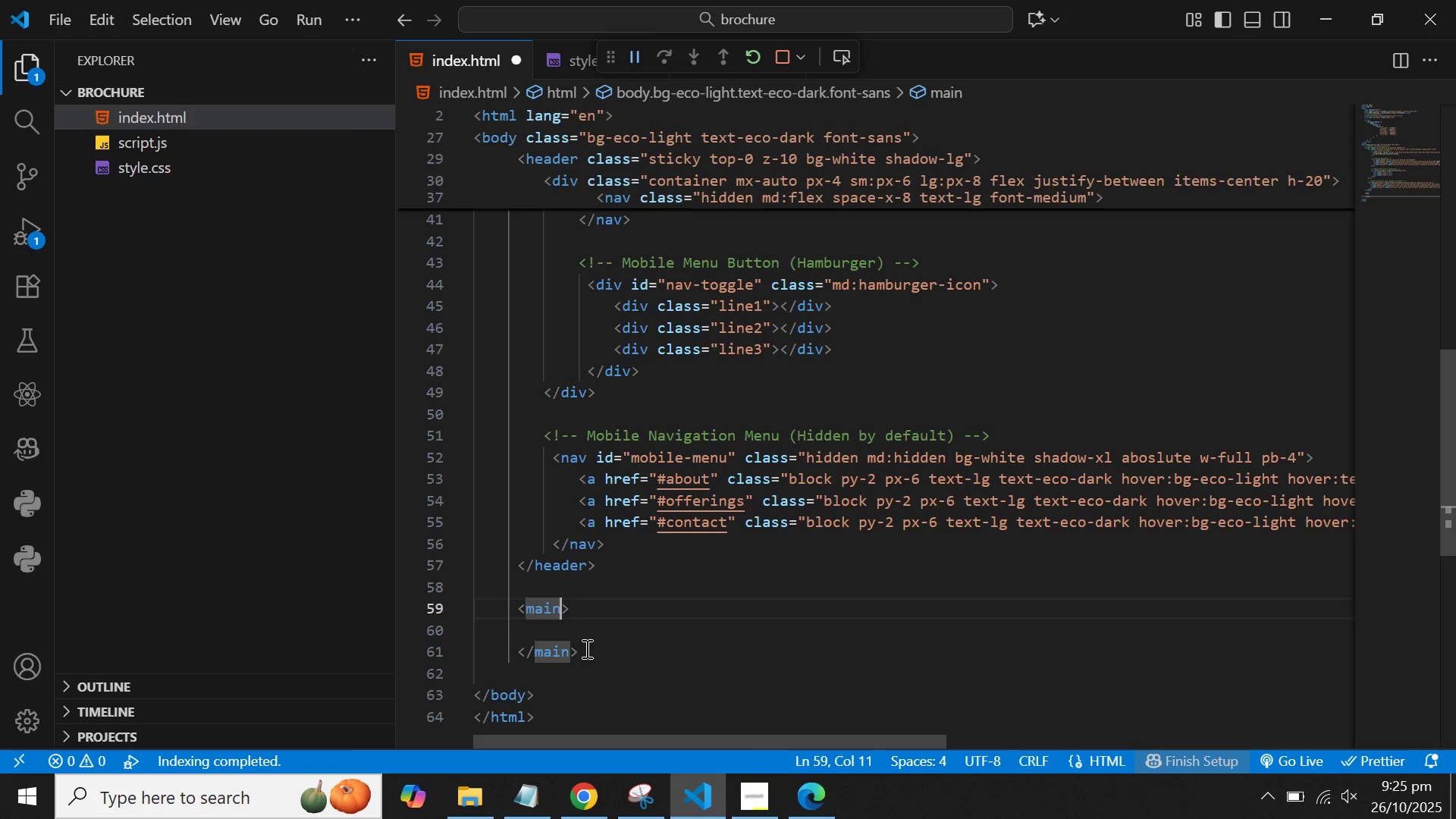 
wait(5.28)
 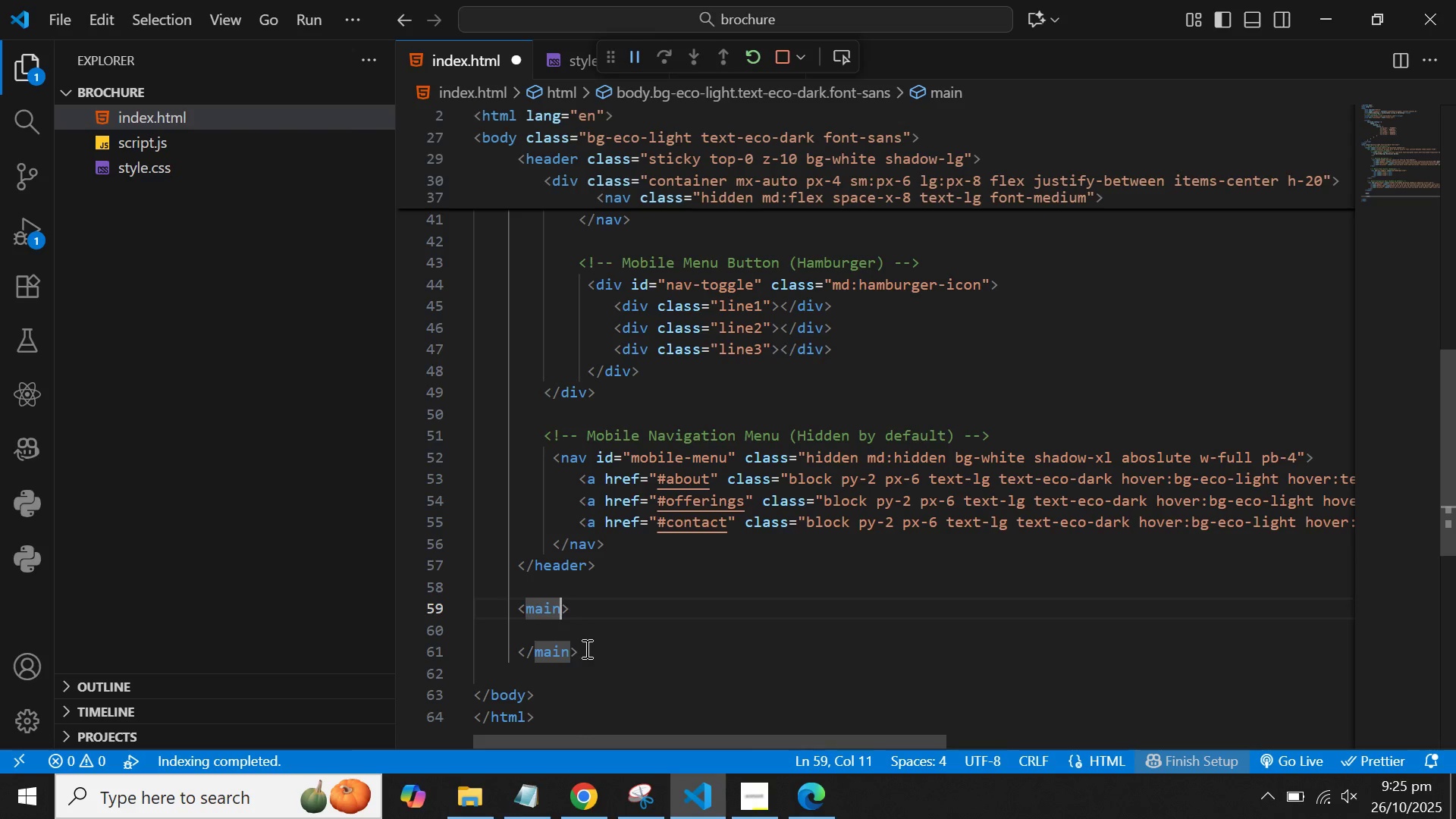 
double_click([846, 438])
 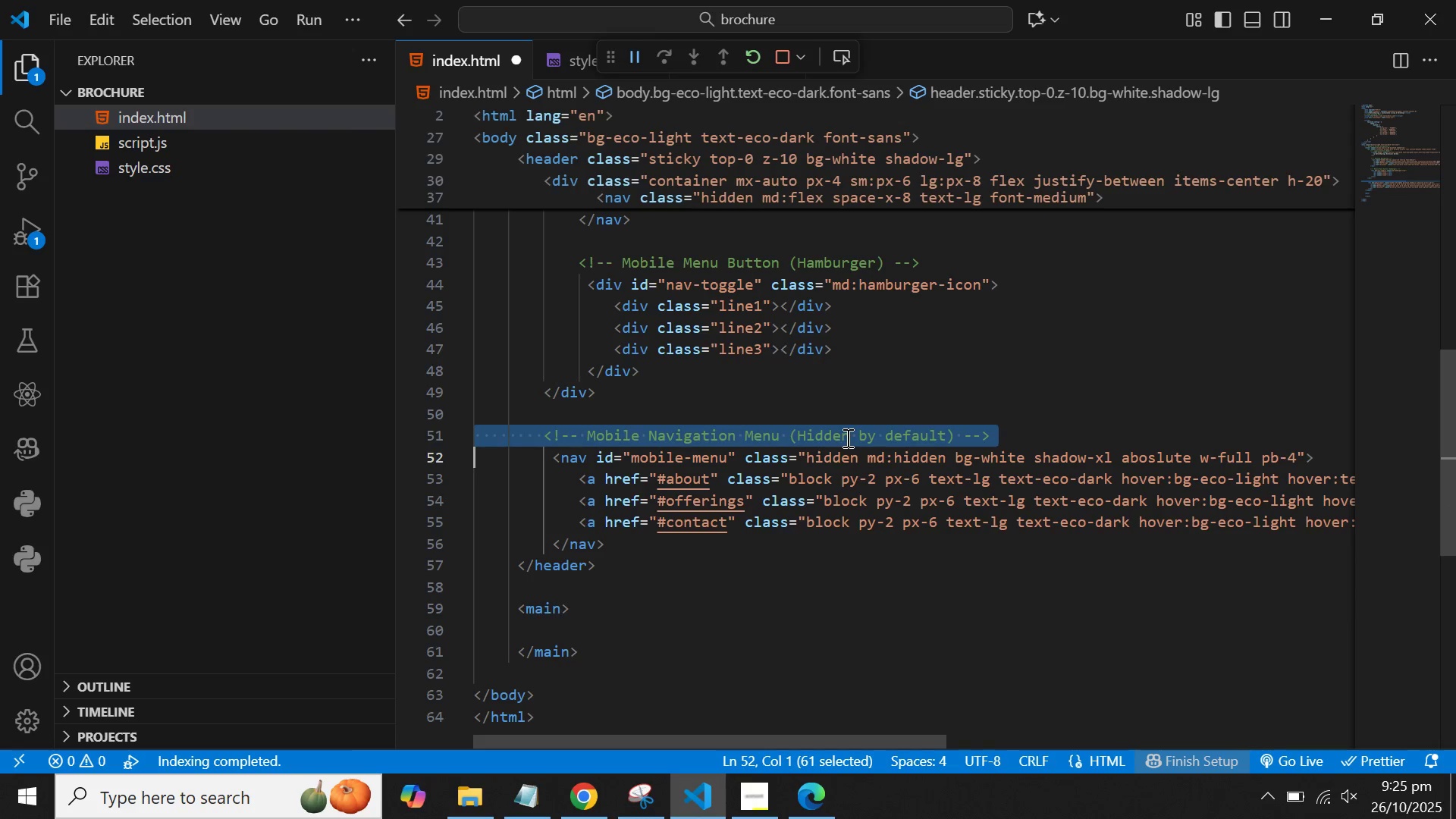 
triple_click([846, 438])
 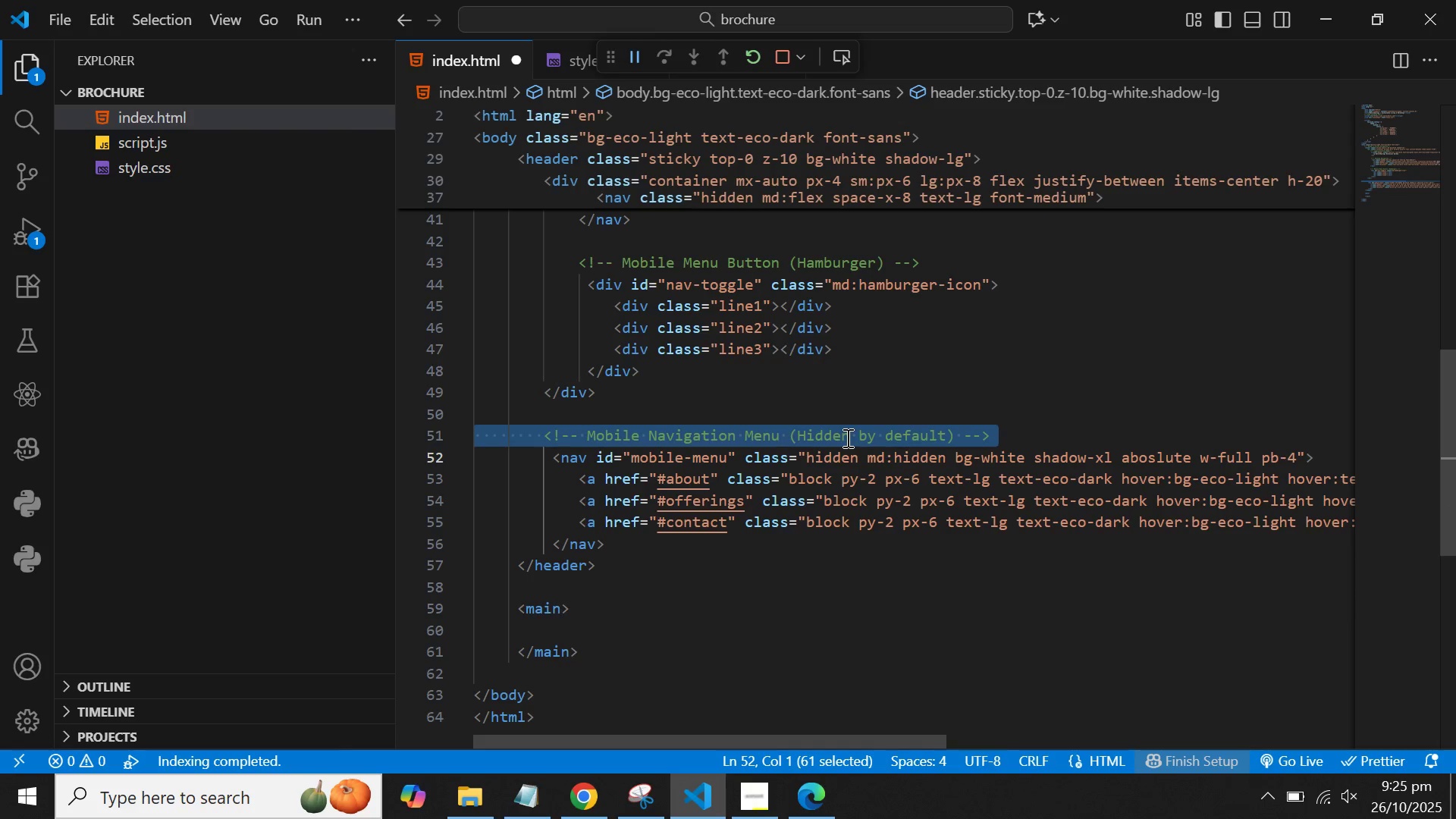 
key(Control+C)
 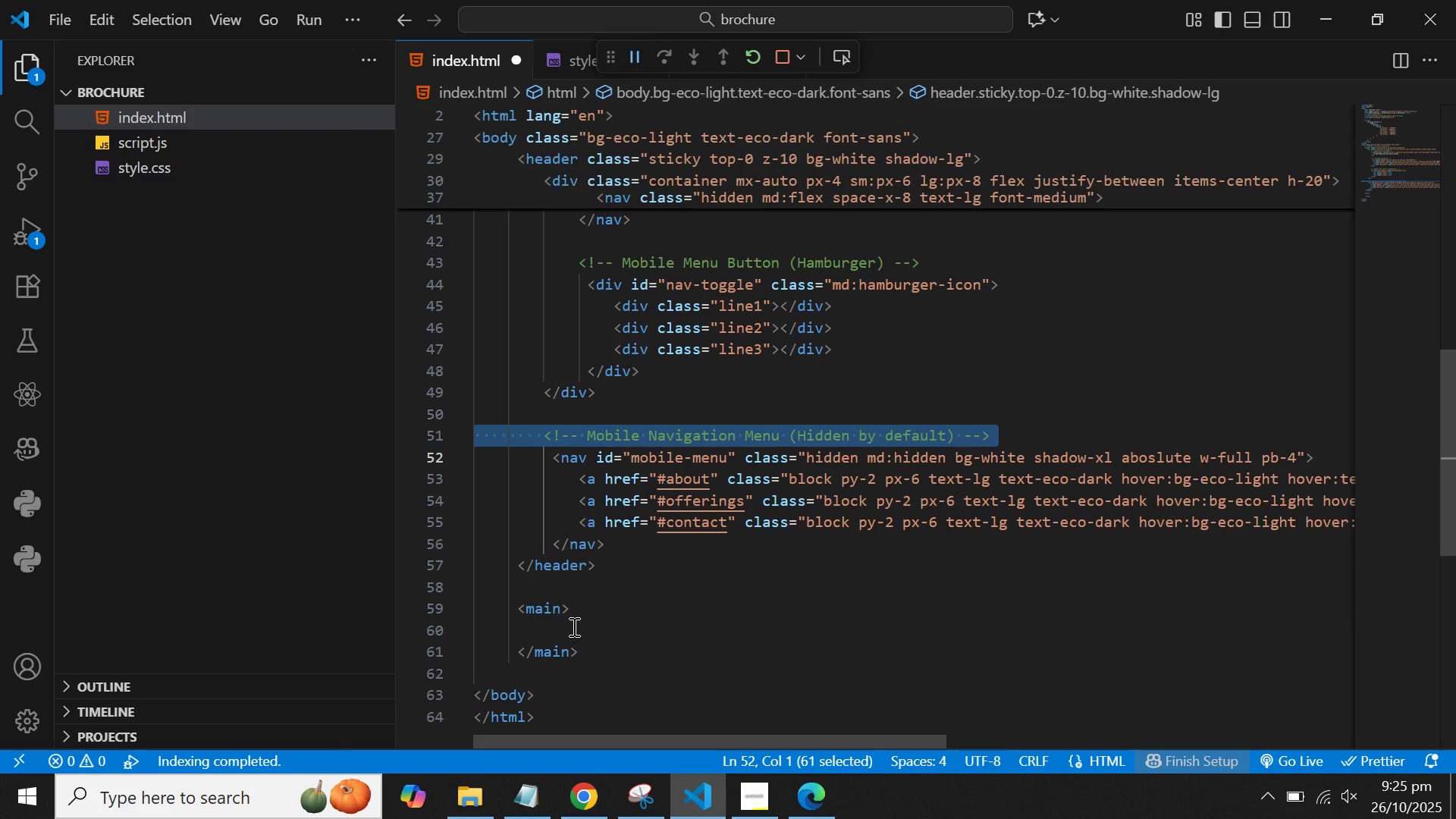 
left_click([573, 626])
 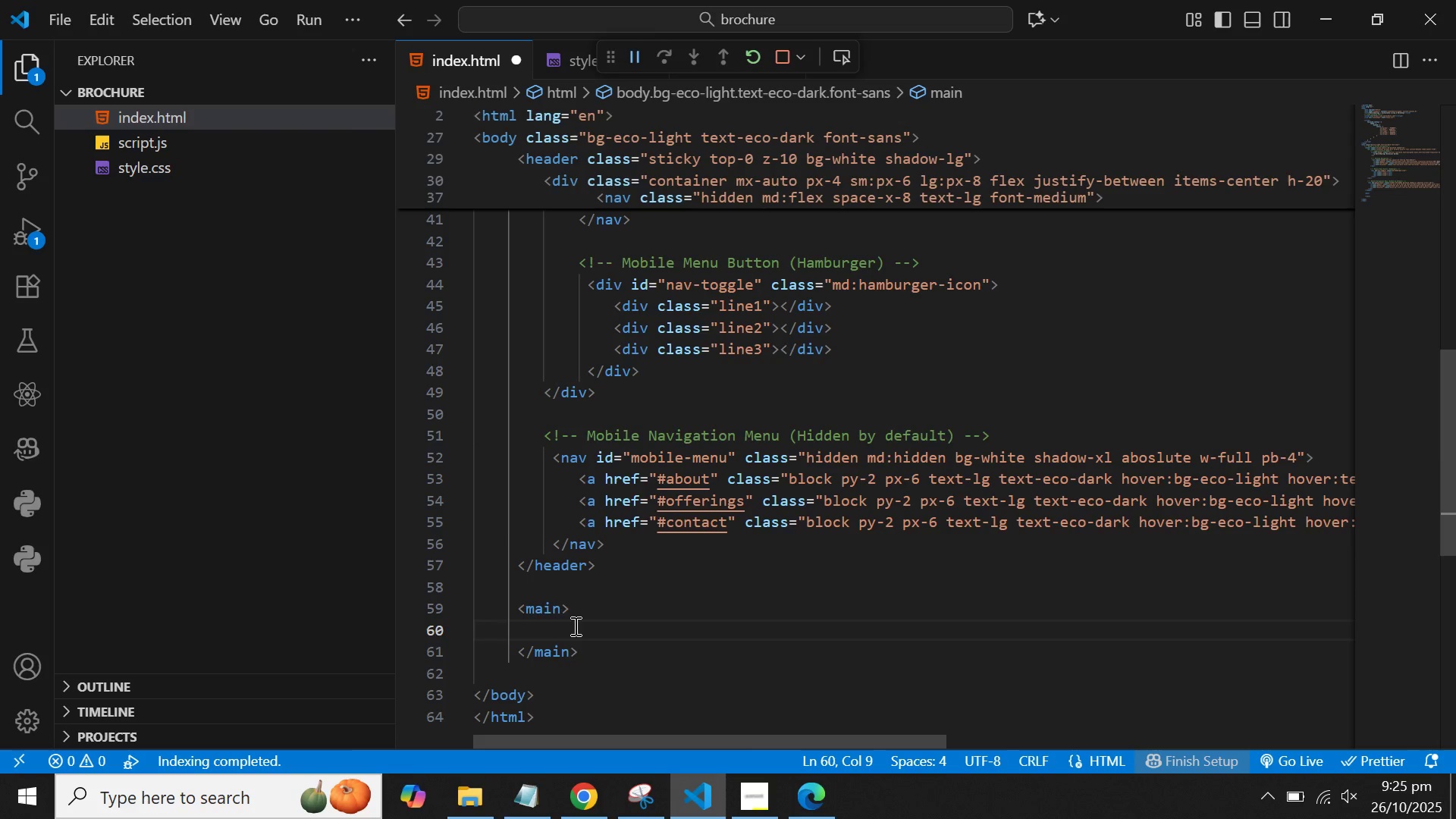 
hold_key(key=ControlLeft, duration=1.51)
 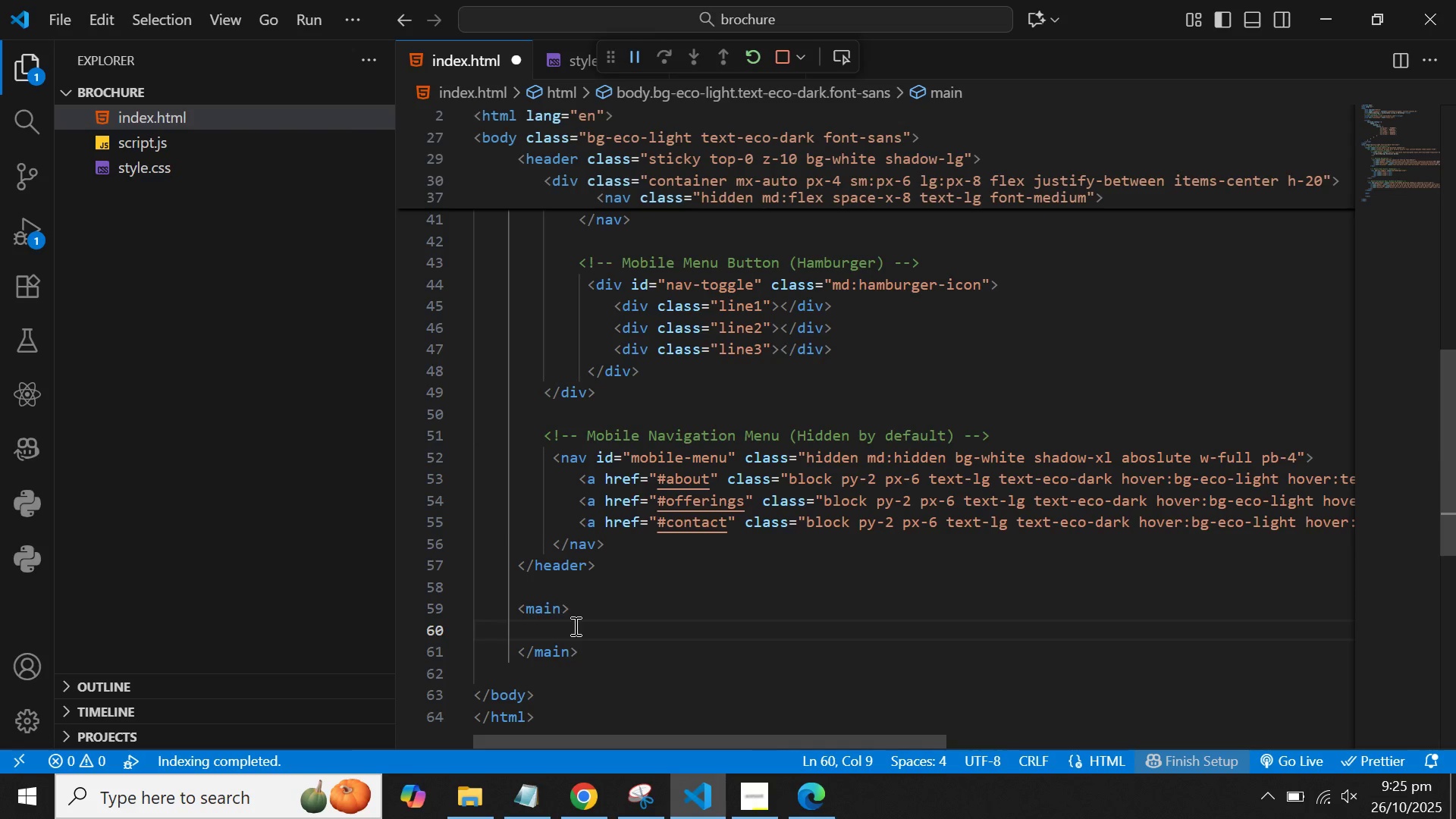 
key(Control+C)
 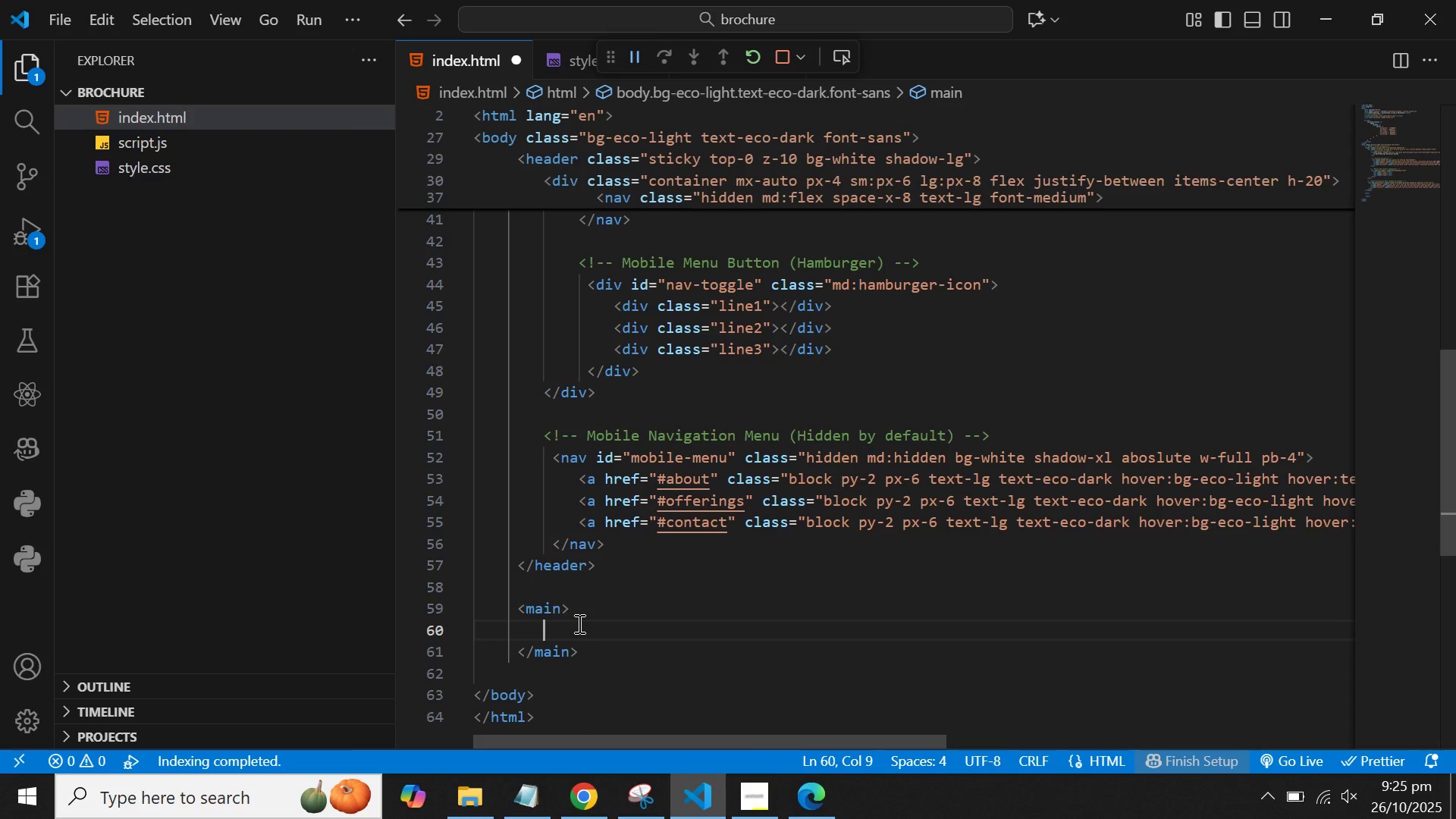 
key(Control+V)
 